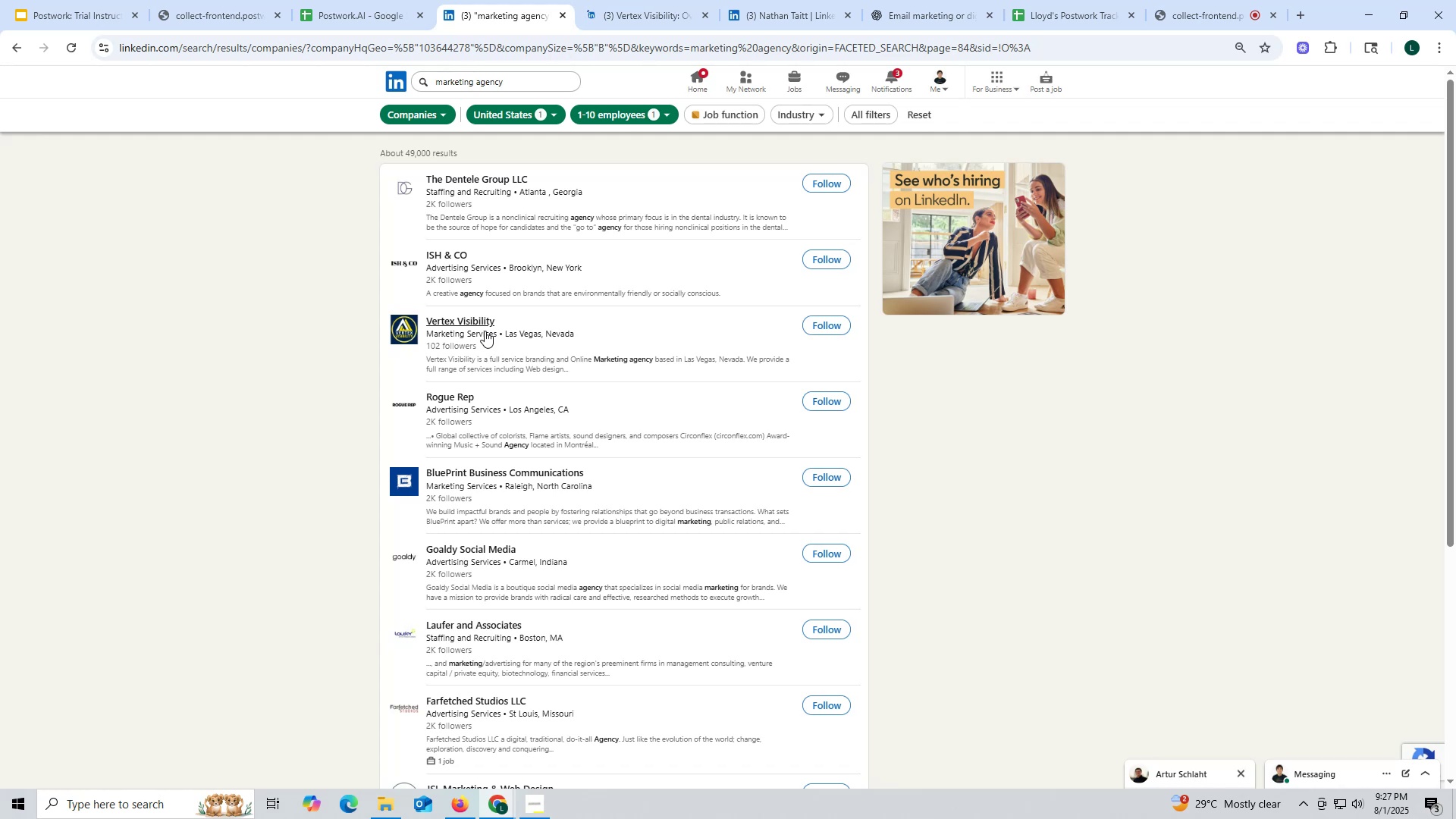 
left_click([624, 21])
 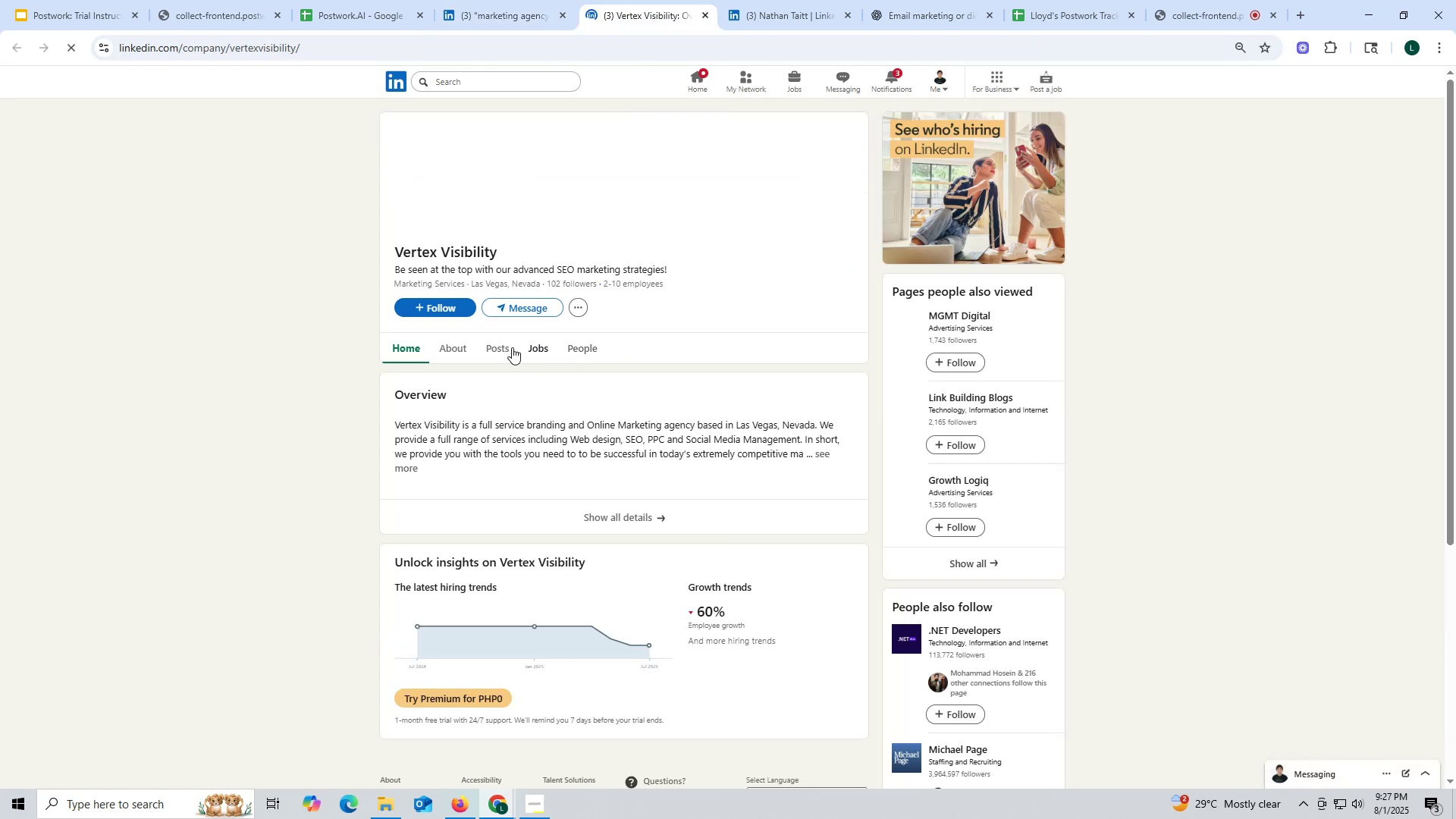 
left_click([486, 349])
 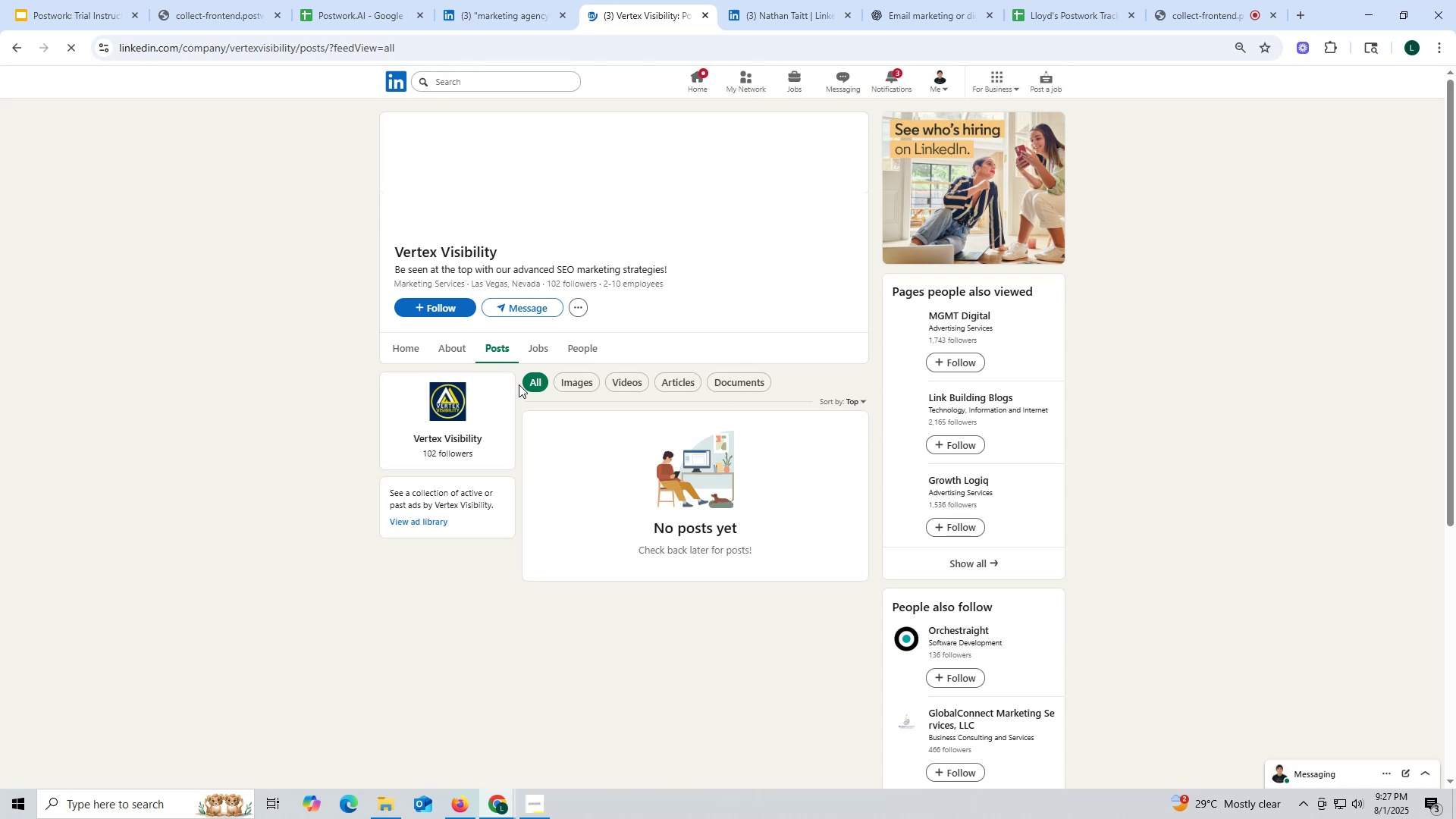 
wait(15.81)
 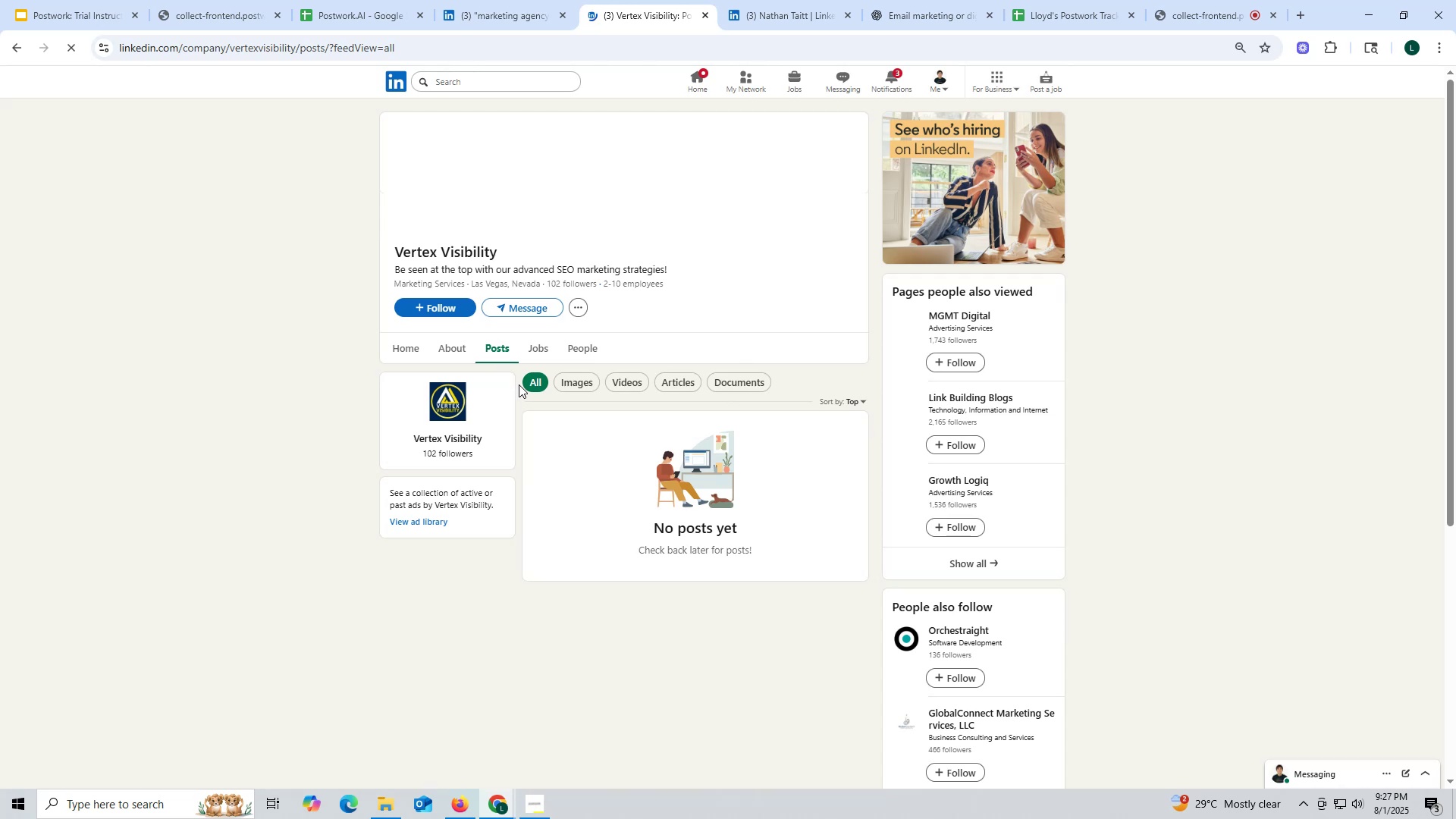 
right_click([441, 254])
 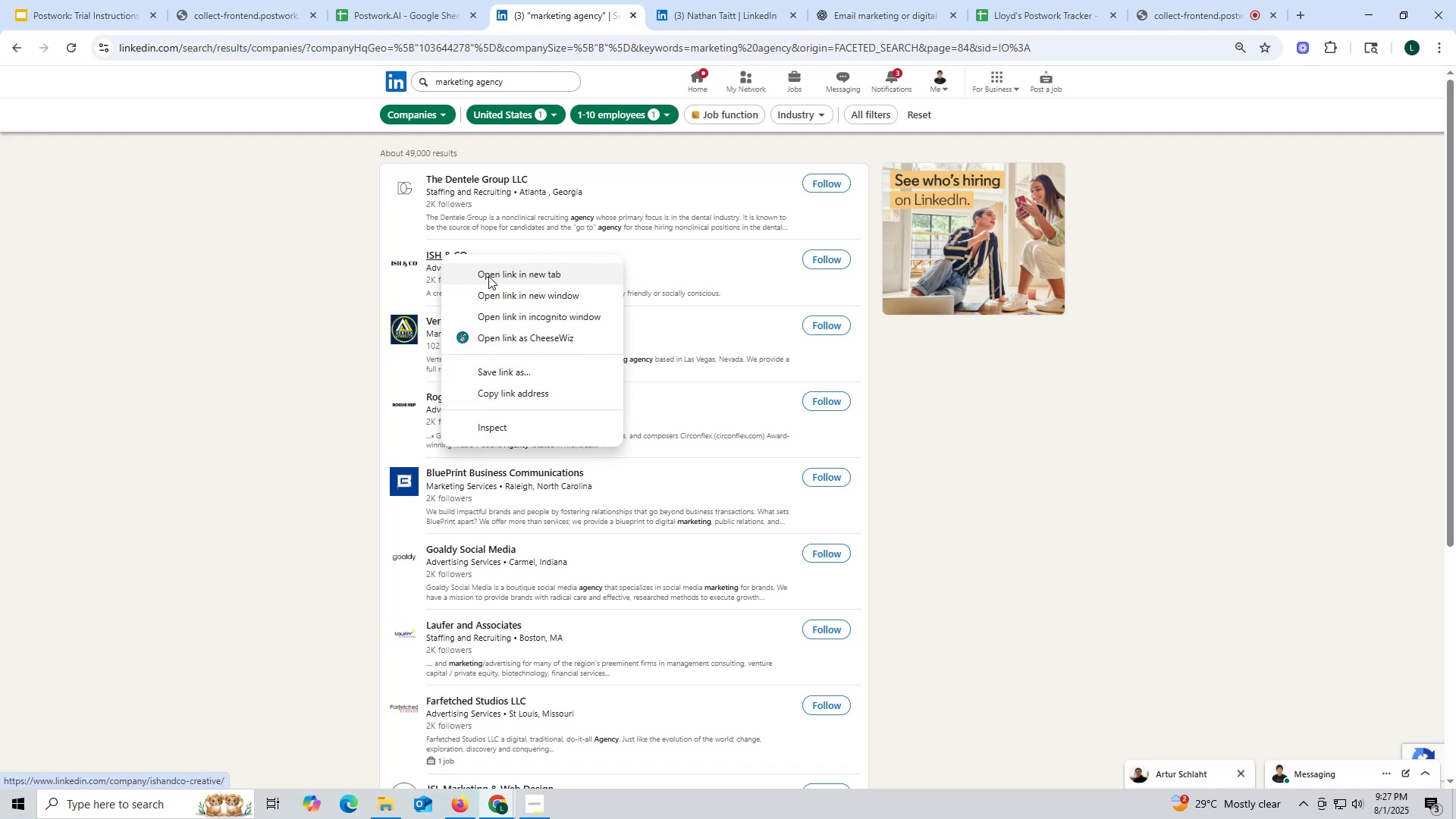 
left_click([488, 276])
 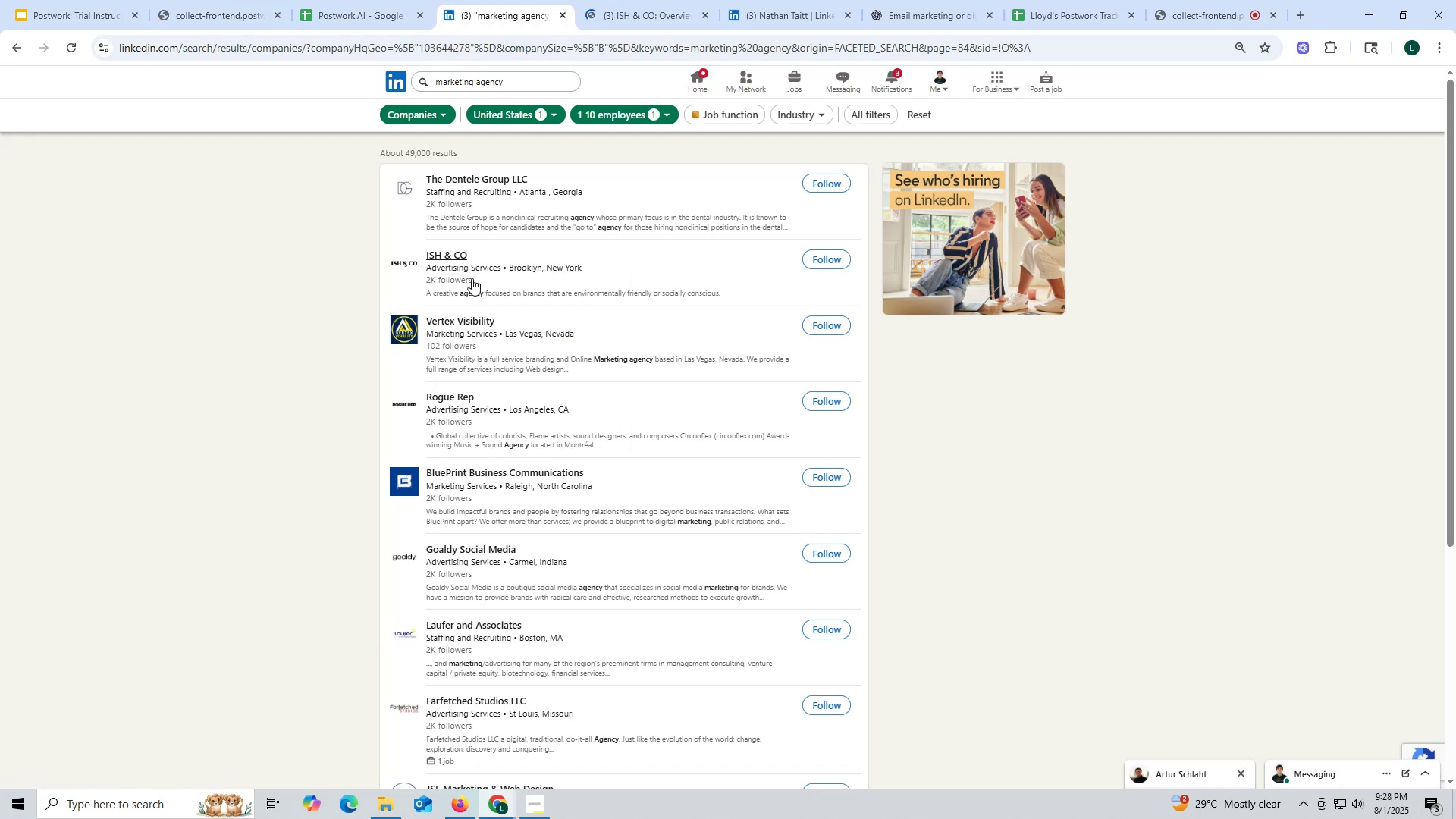 
wait(6.64)
 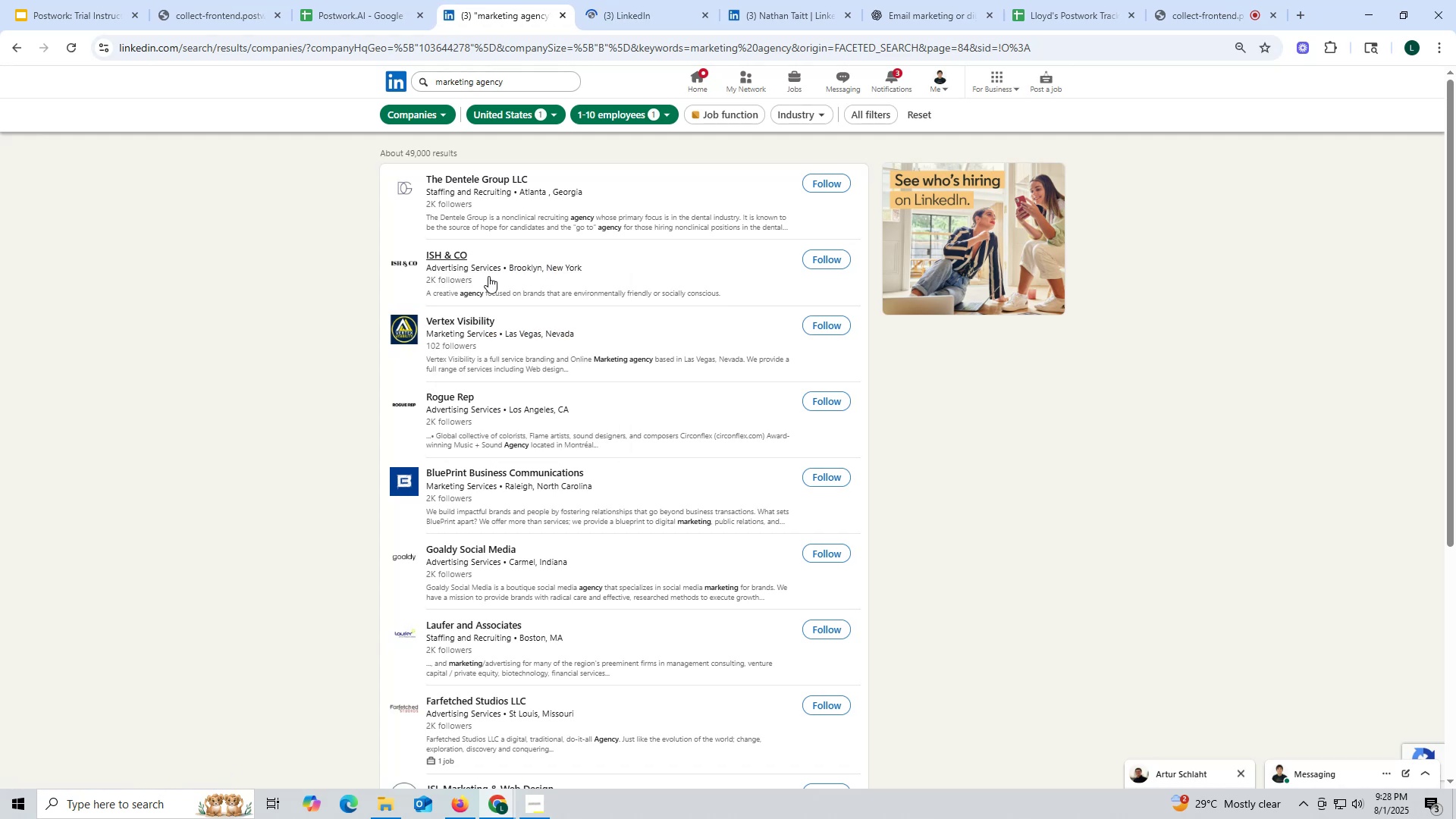 
left_click([645, 15])
 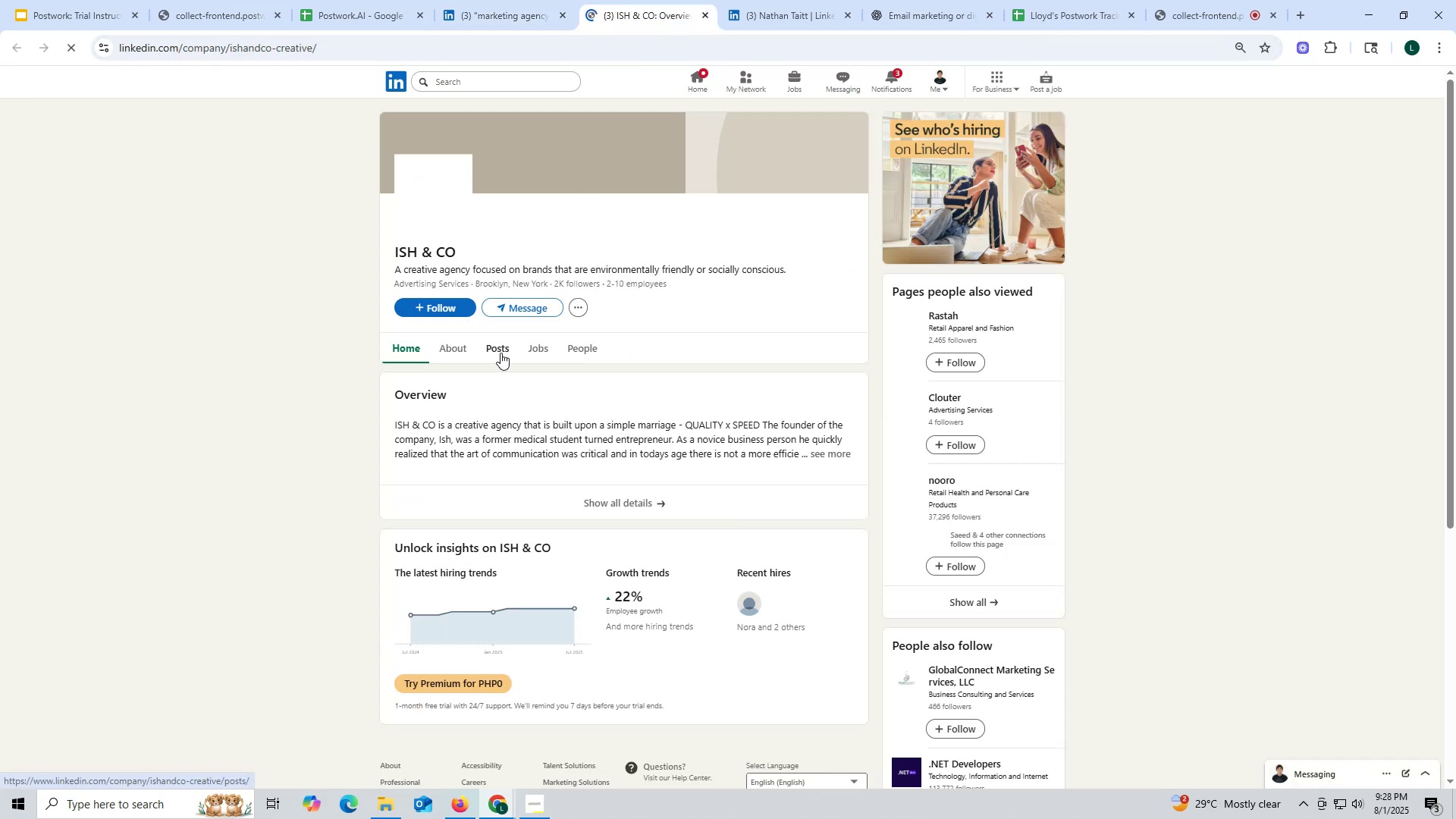 
left_click([499, 351])
 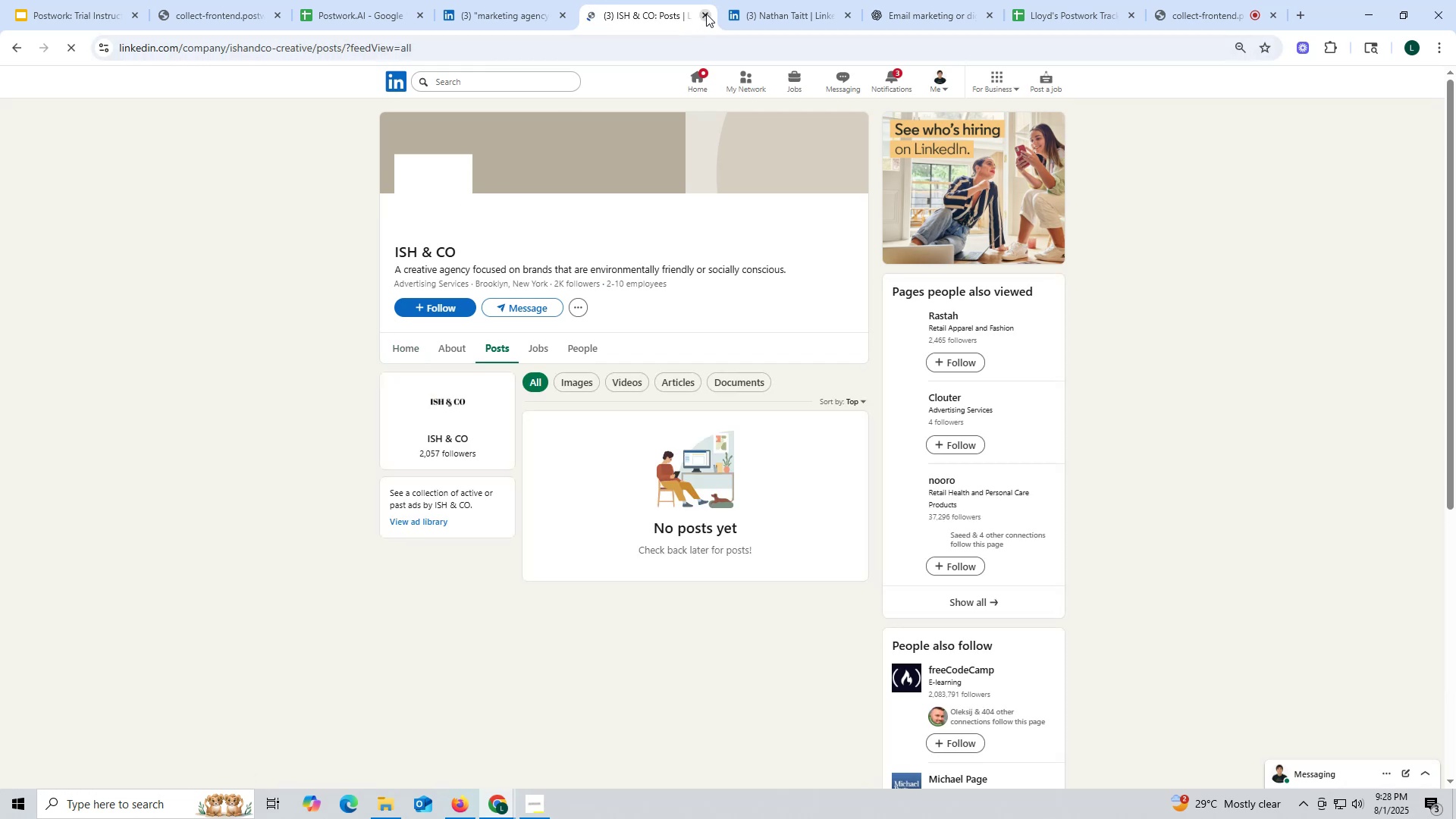 
scroll: coordinate [523, 398], scroll_direction: up, amount: 2.0
 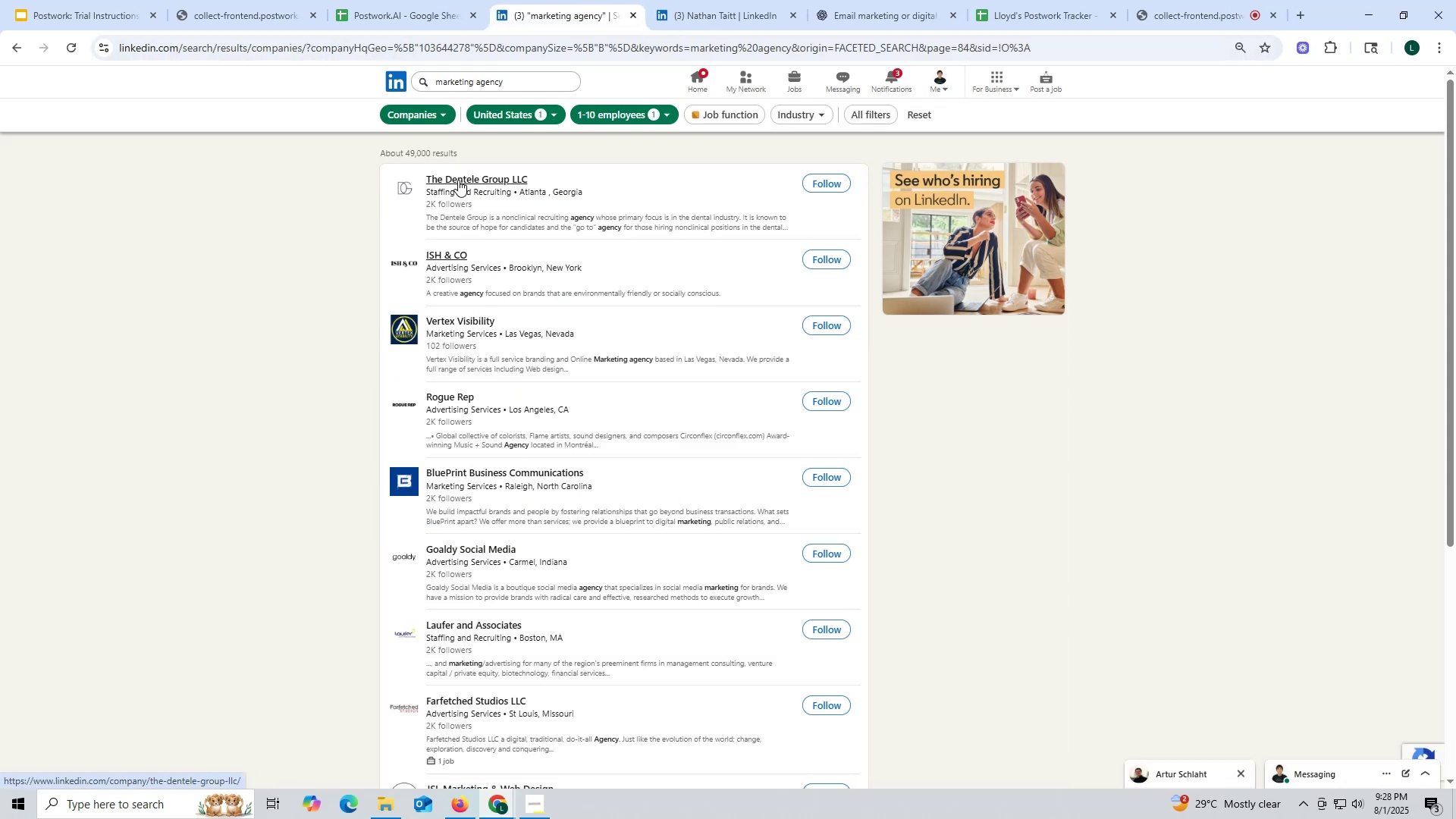 
scroll: coordinate [654, 464], scroll_direction: down, amount: 6.0
 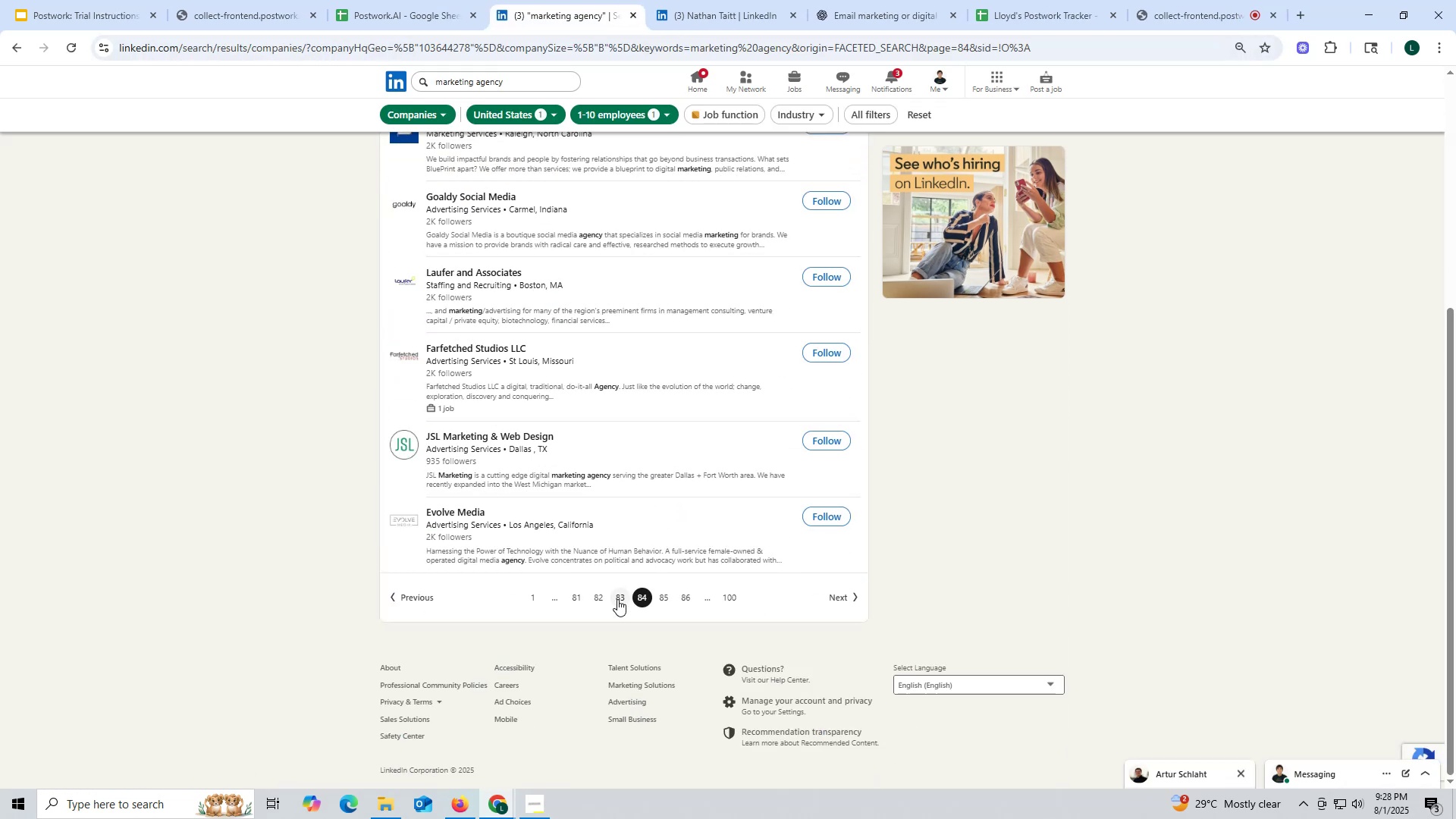 
left_click([617, 599])
 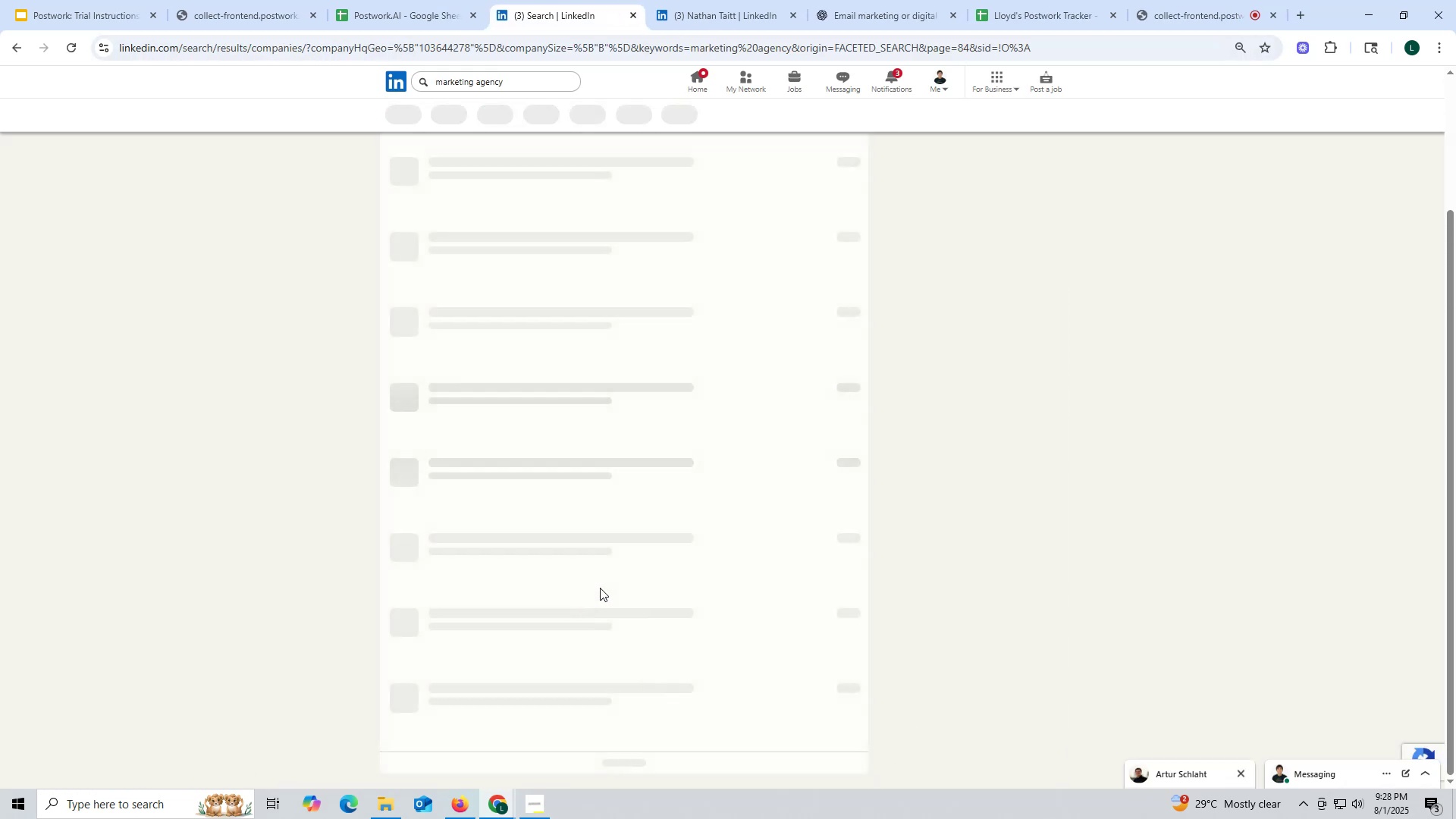 
mouse_move([548, 559])
 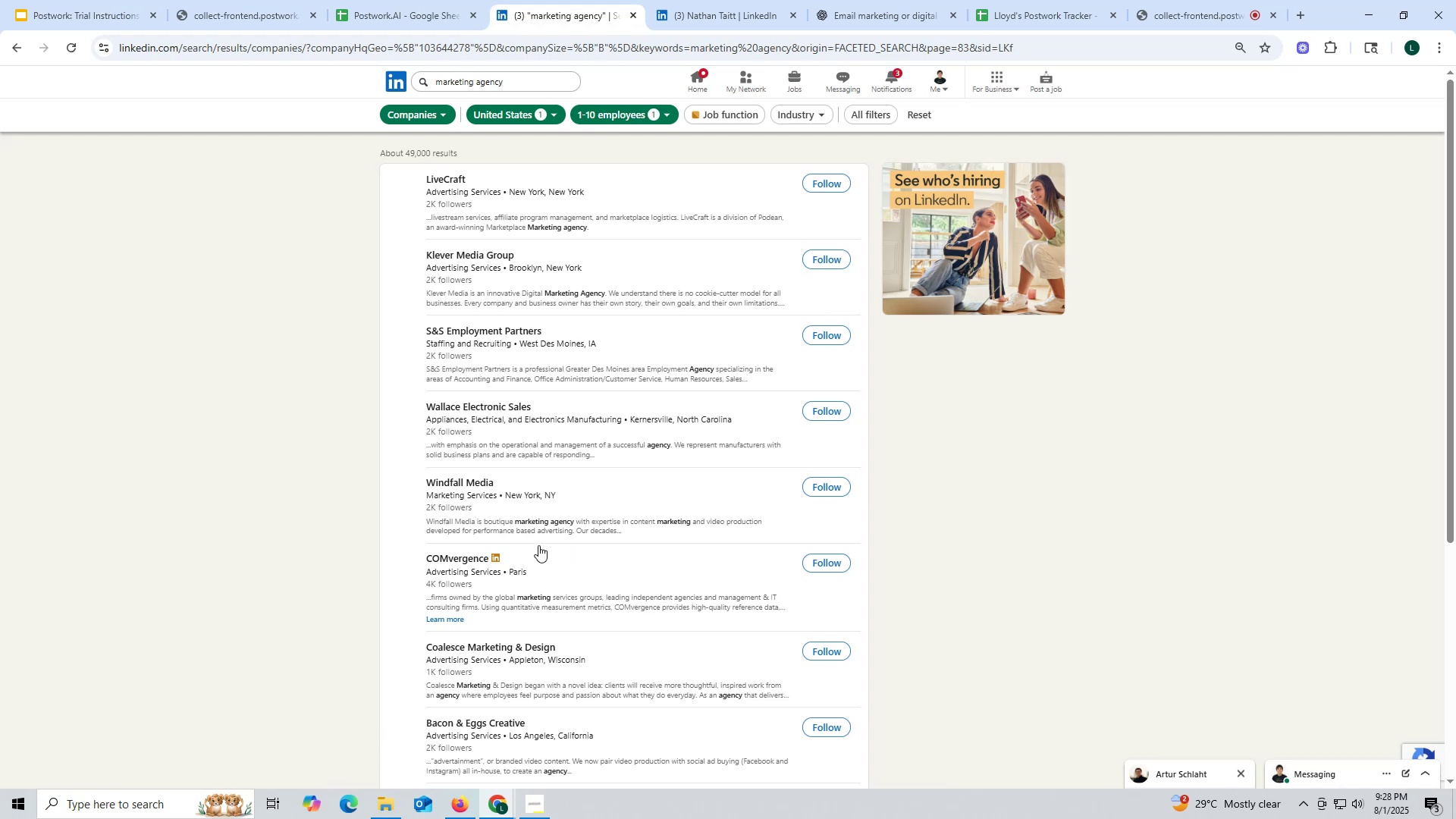 
wait(7.76)
 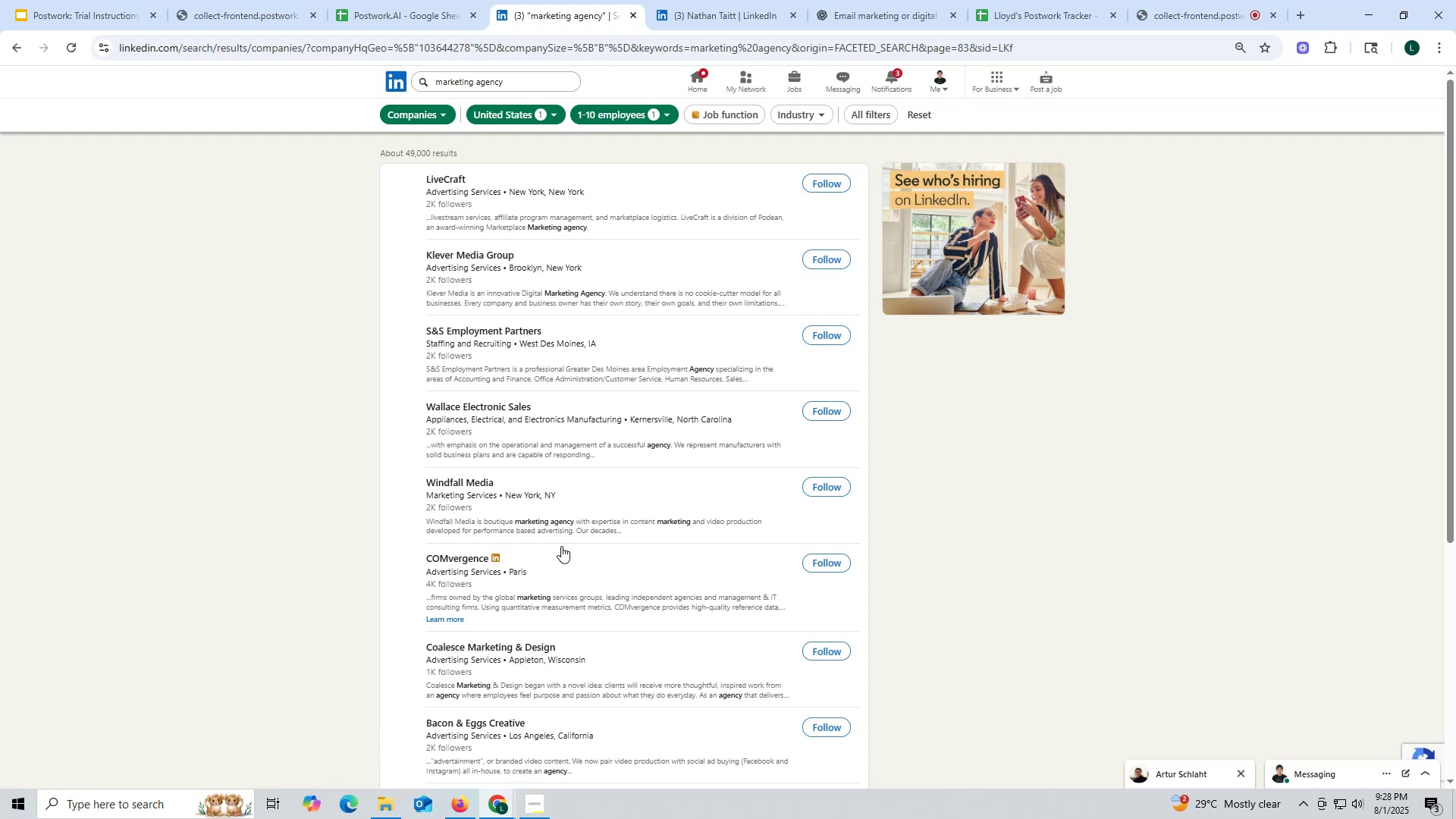 
scroll: coordinate [579, 566], scroll_direction: down, amount: 6.0
 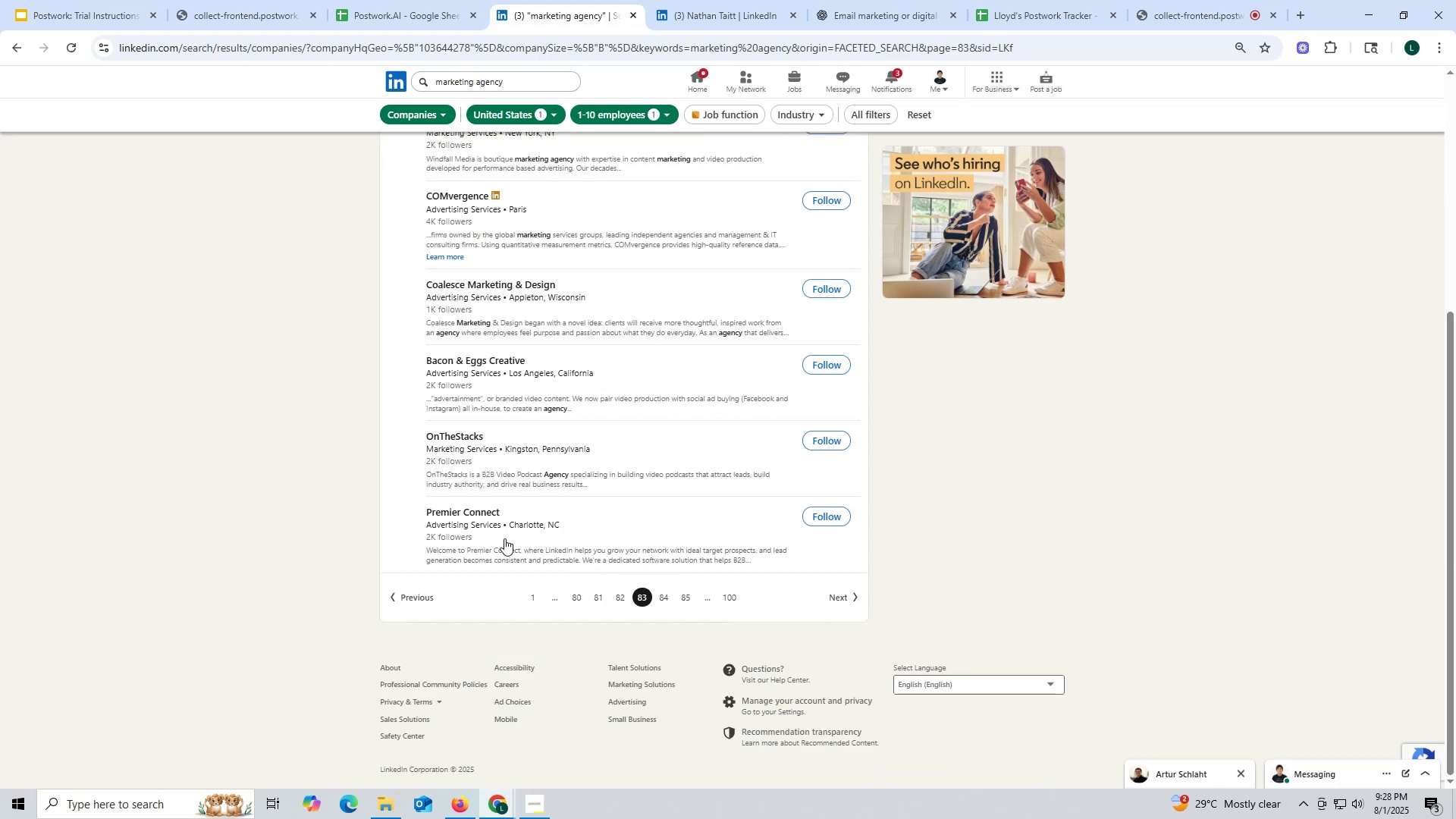 
scroll: coordinate [483, 528], scroll_direction: up, amount: 10.0
 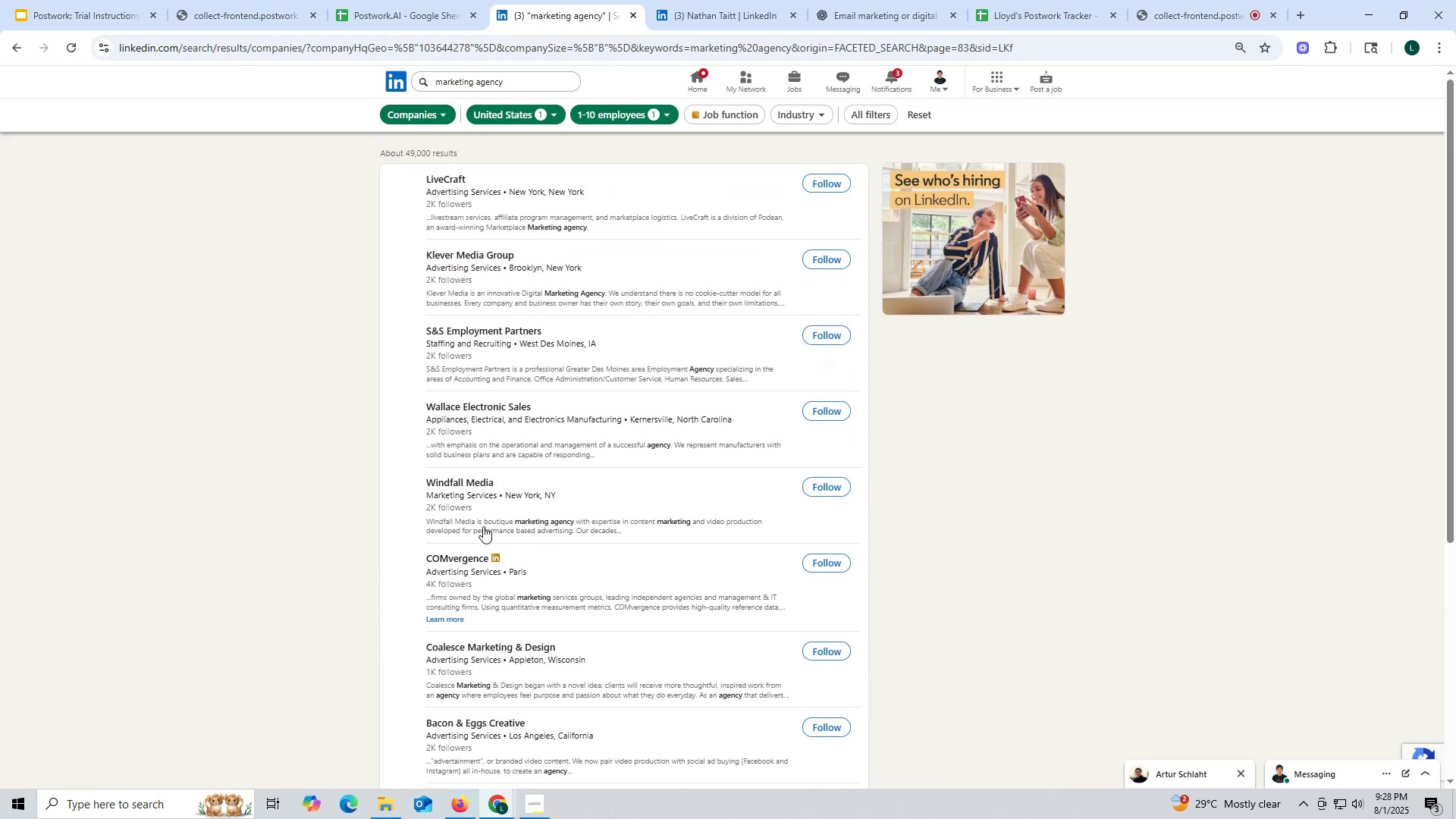 
scroll: coordinate [483, 526], scroll_direction: down, amount: 8.0
 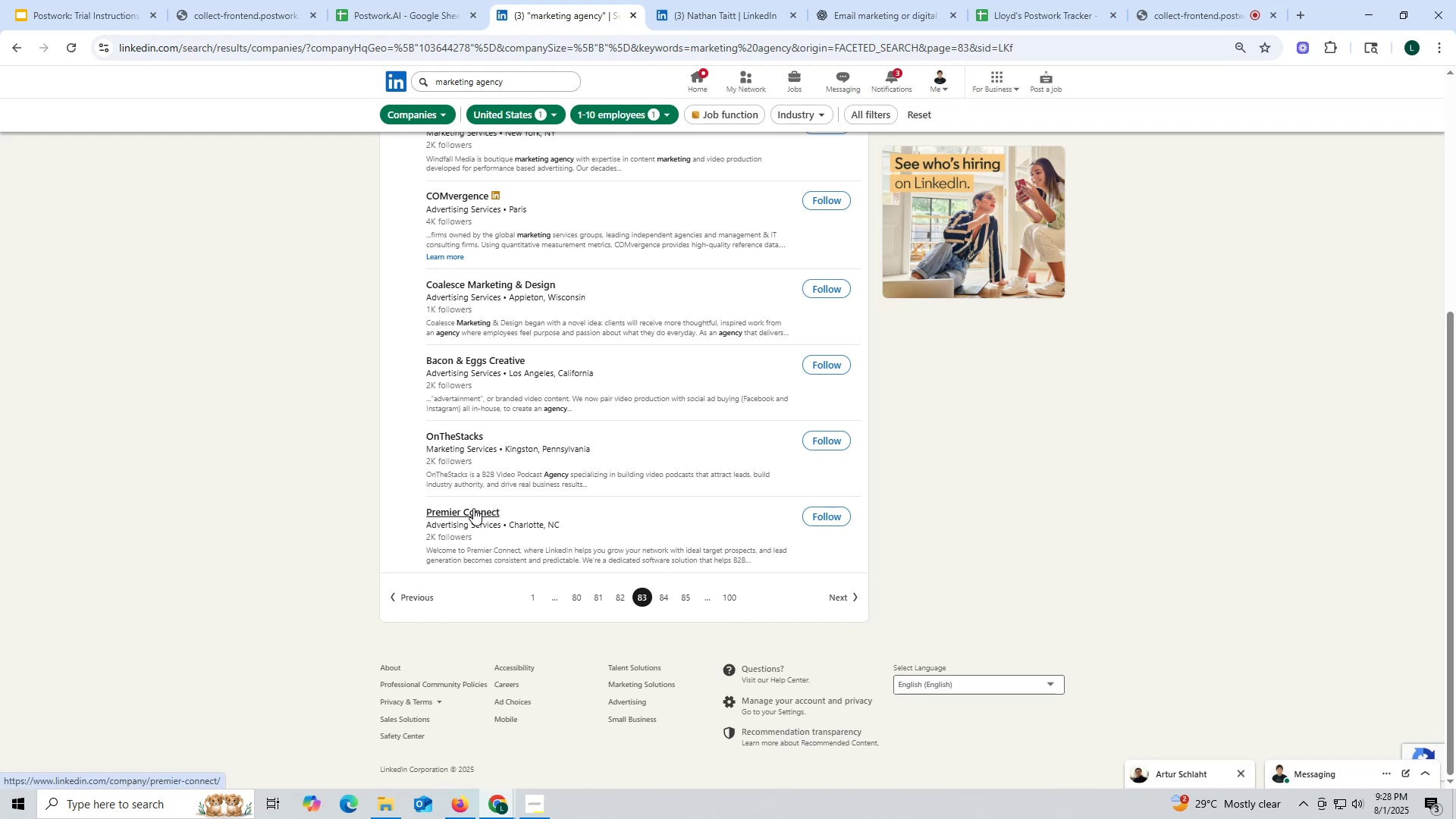 
right_click([473, 508])
 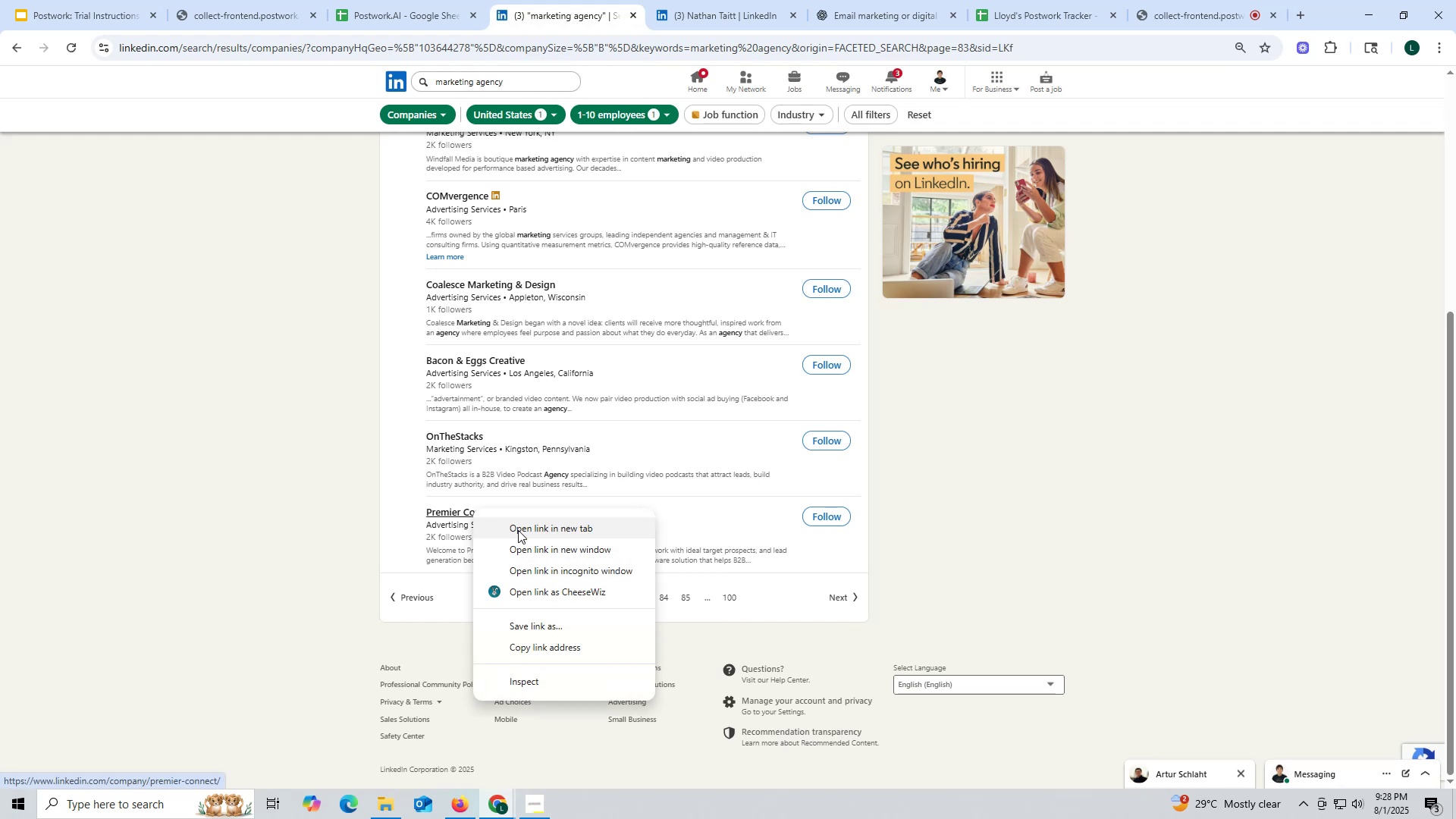 
left_click([518, 530])
 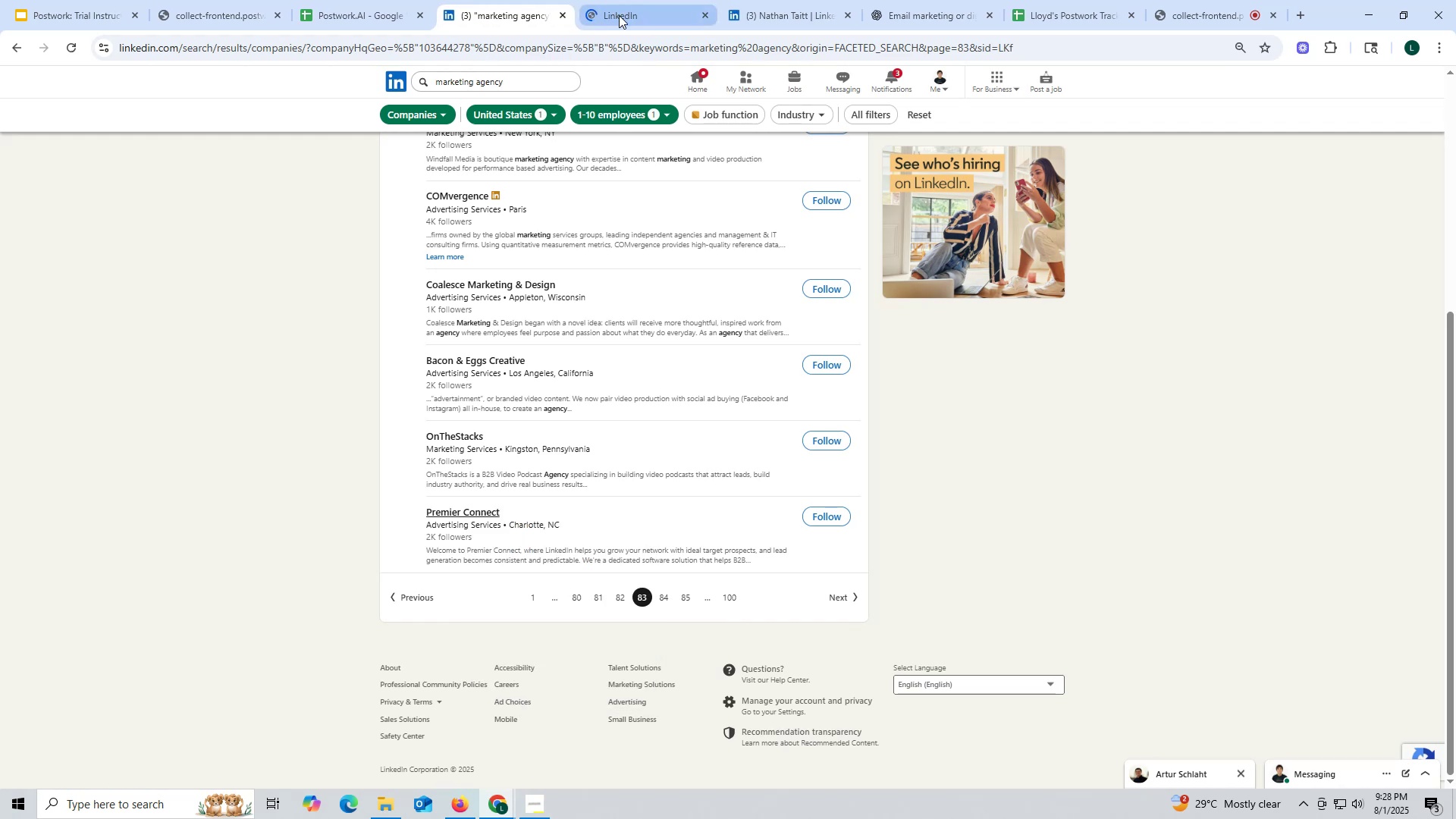 
left_click([620, 15])
 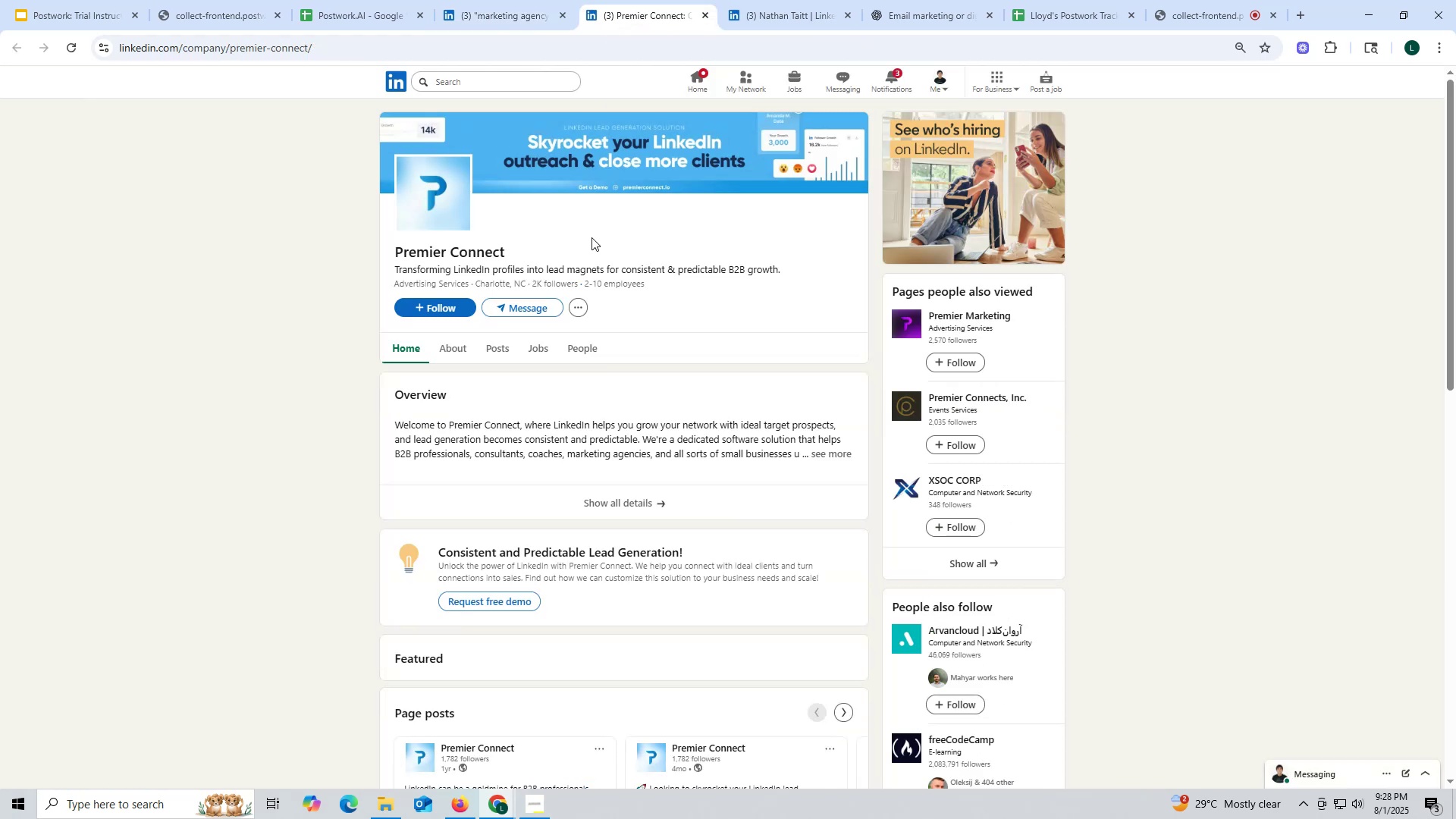 
left_click([497, 346])
 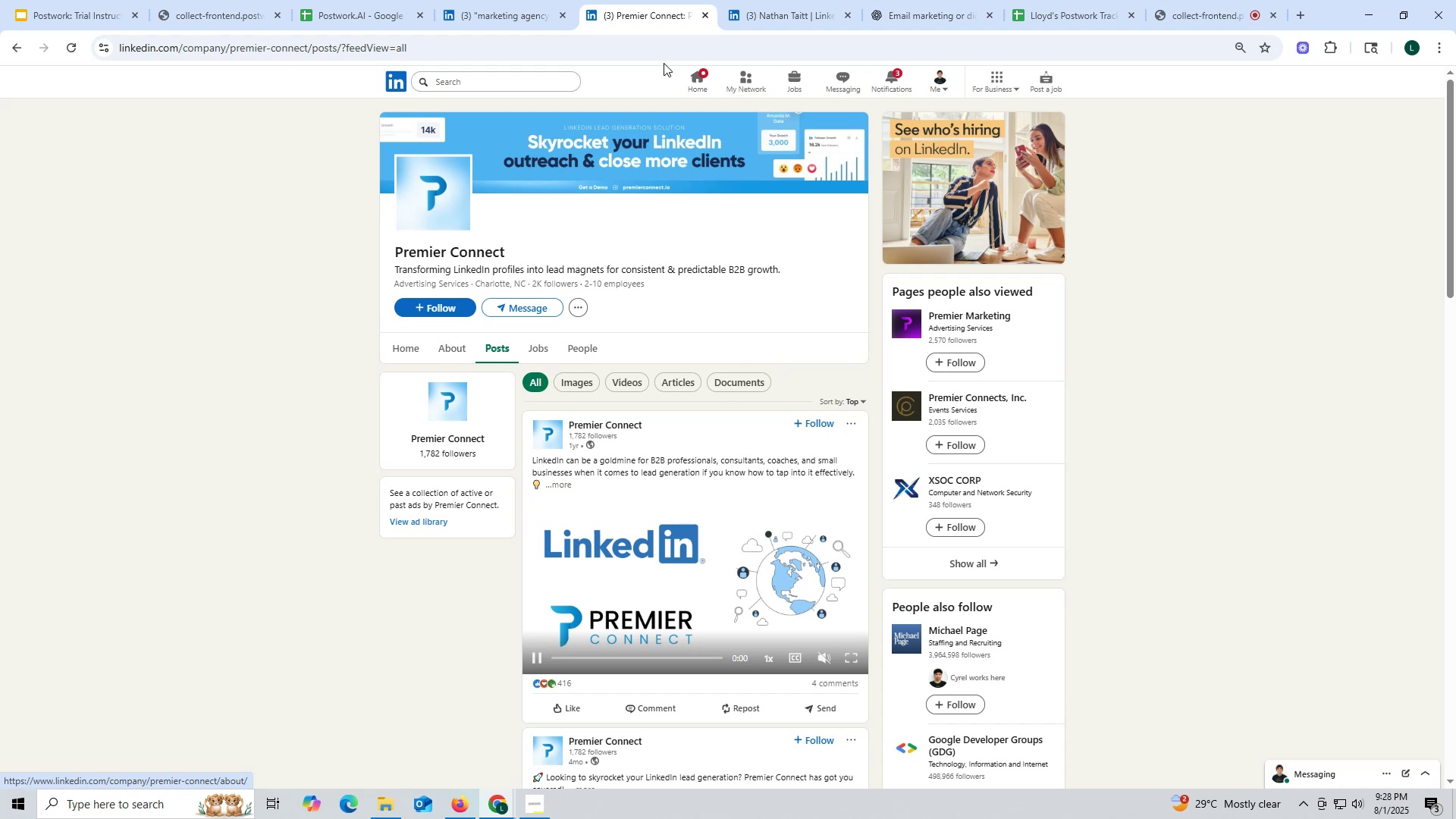 
left_click([697, 13])
 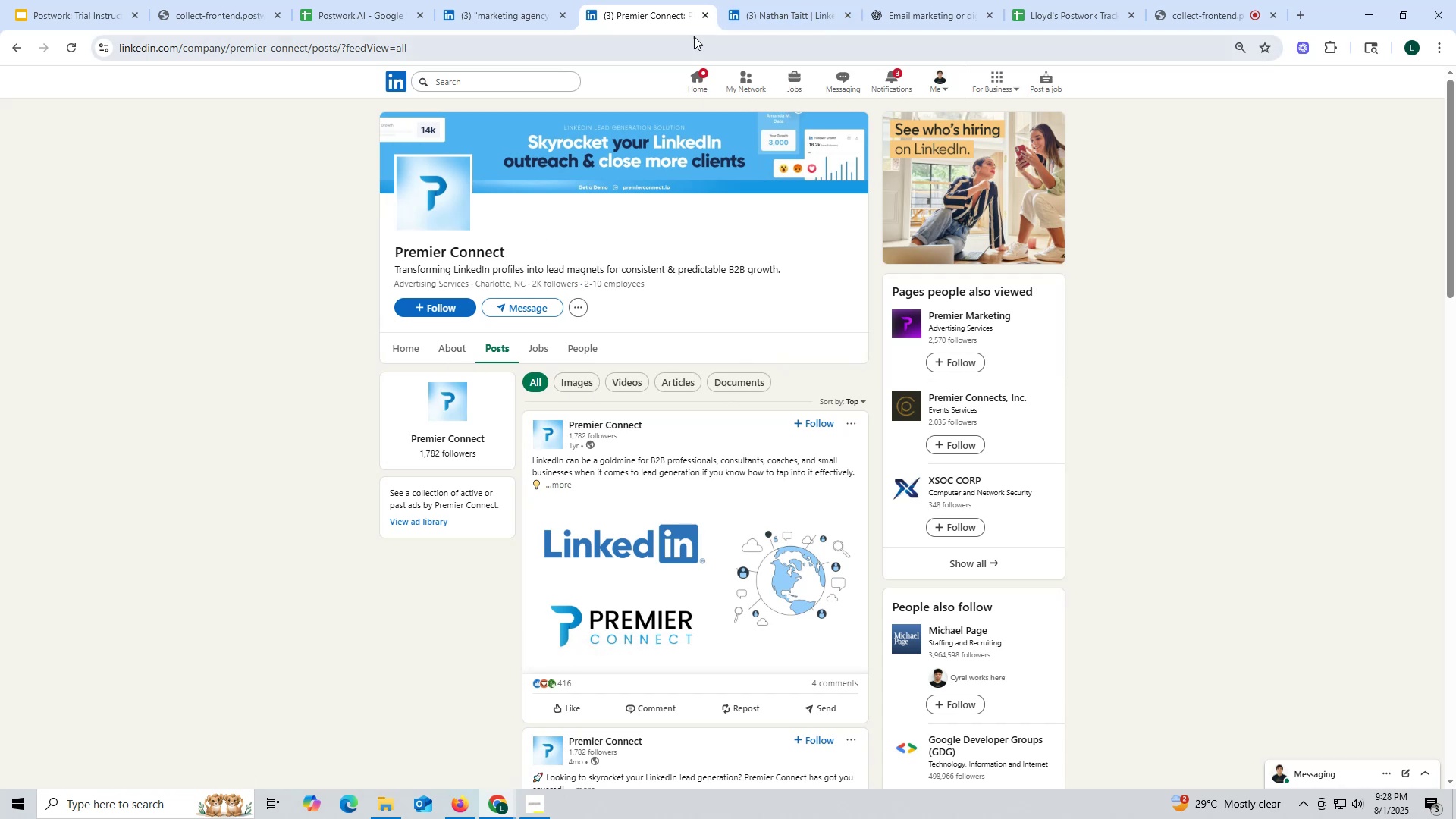 
left_click([707, 14])
 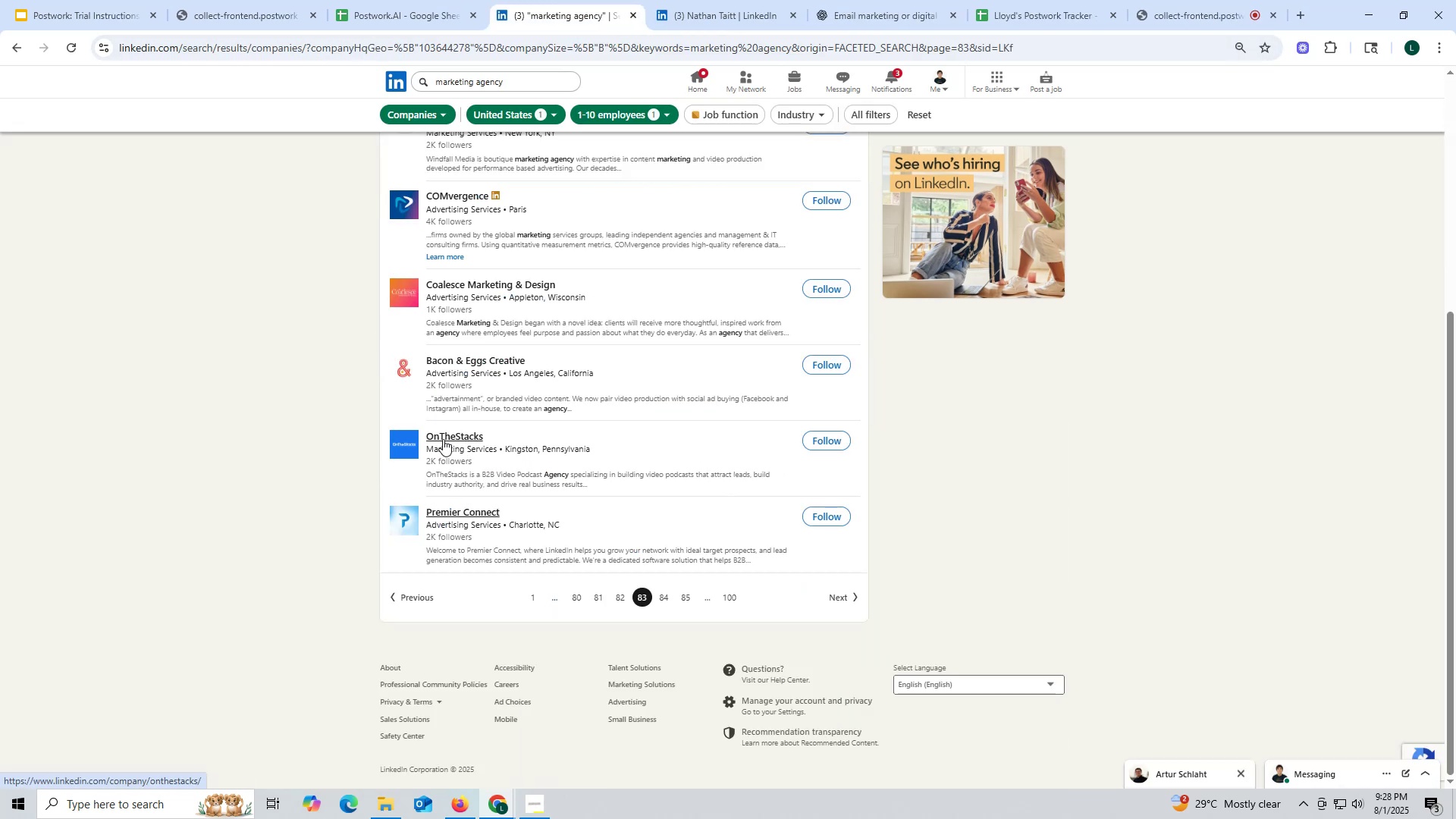 
right_click([443, 438])
 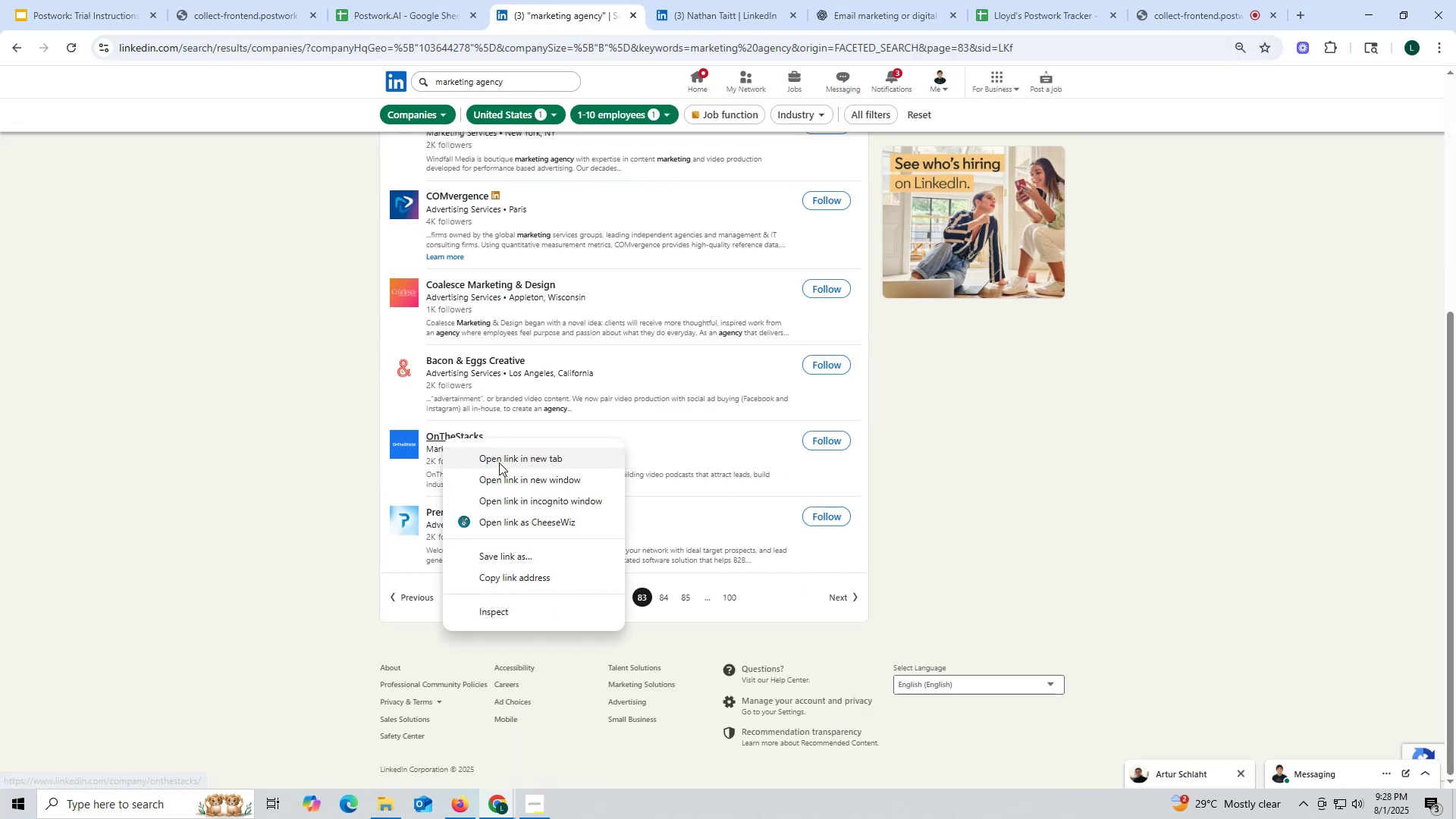 
left_click([499, 463])
 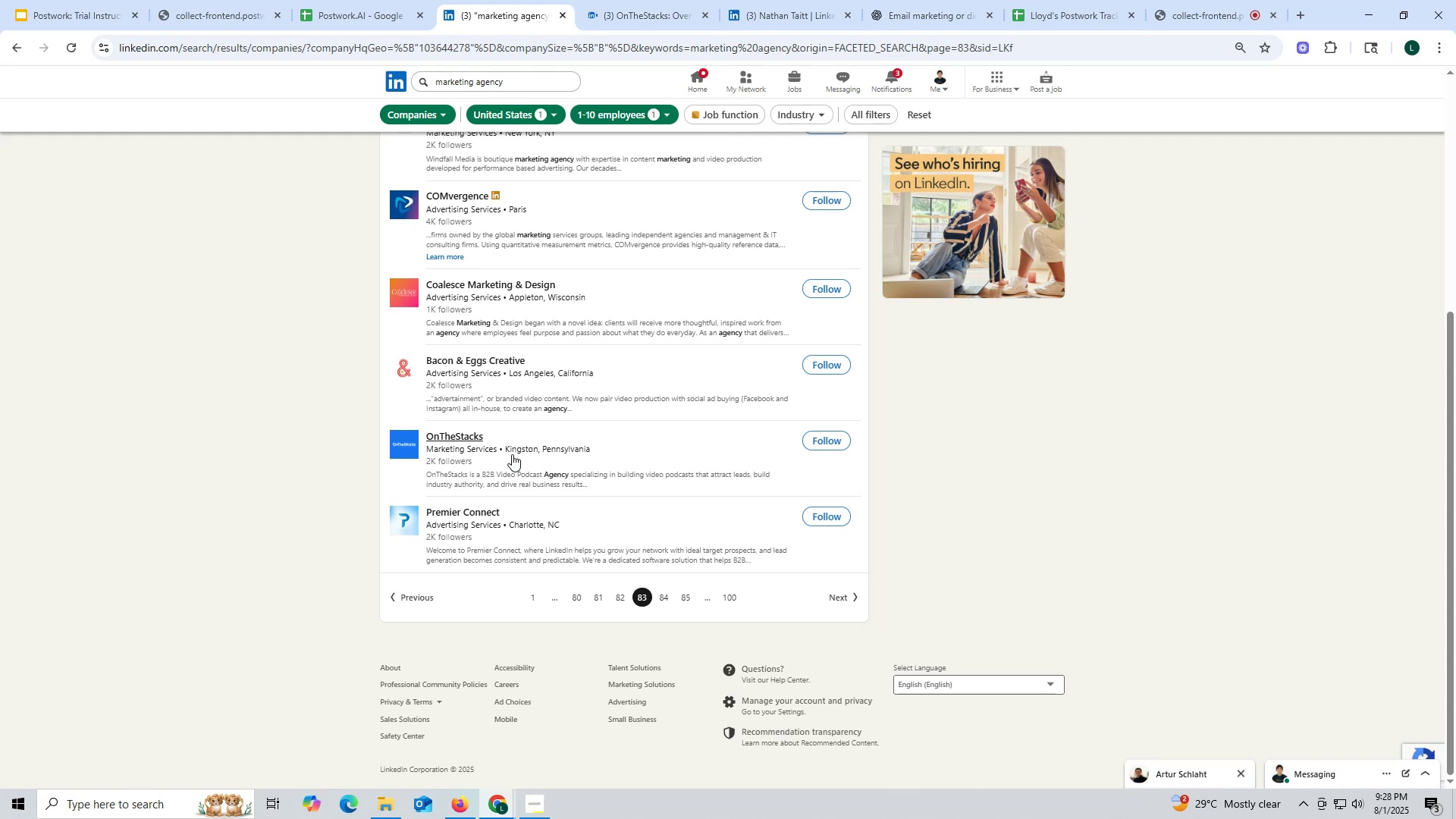 
wait(10.21)
 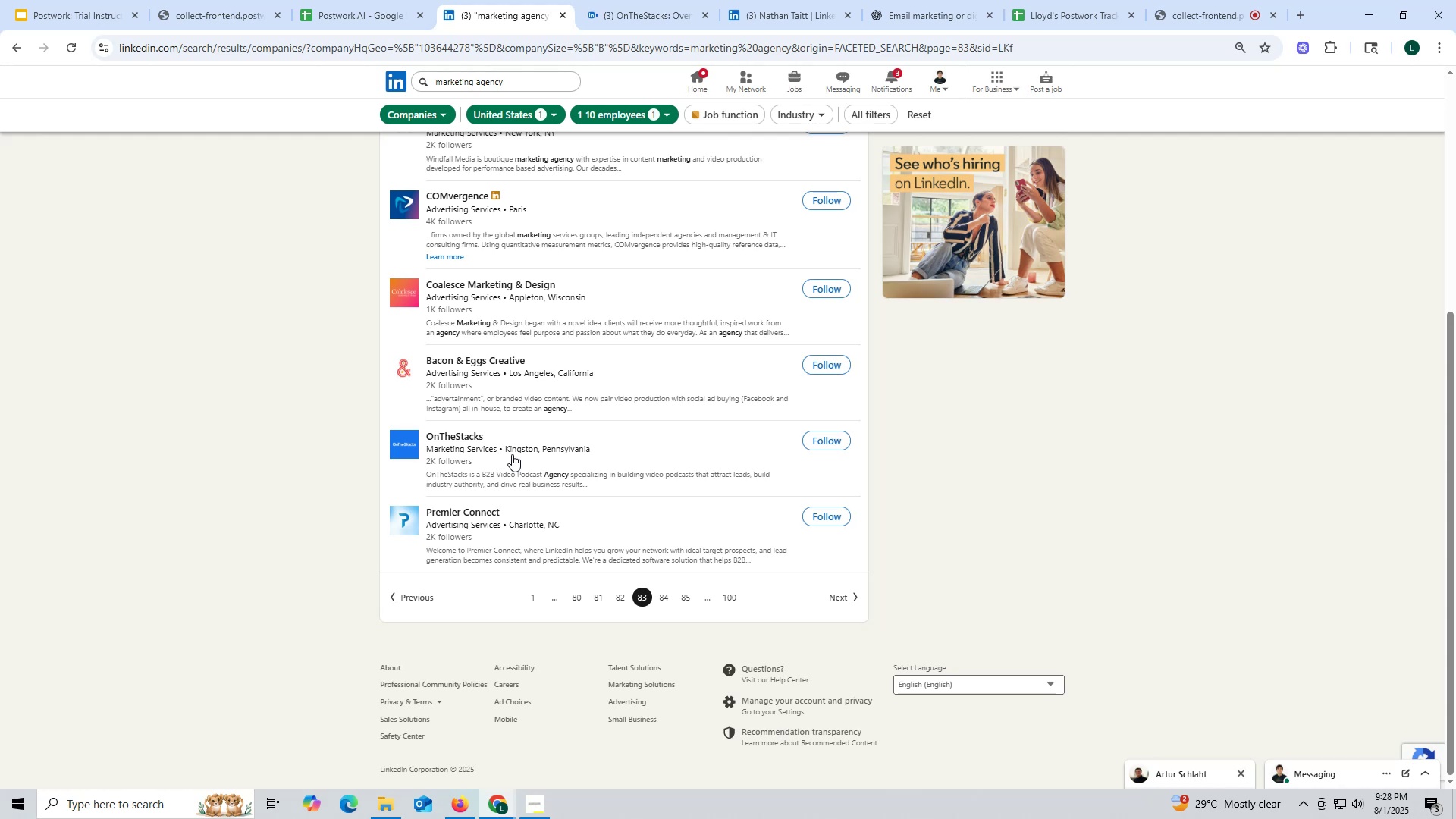 
left_click([623, 14])
 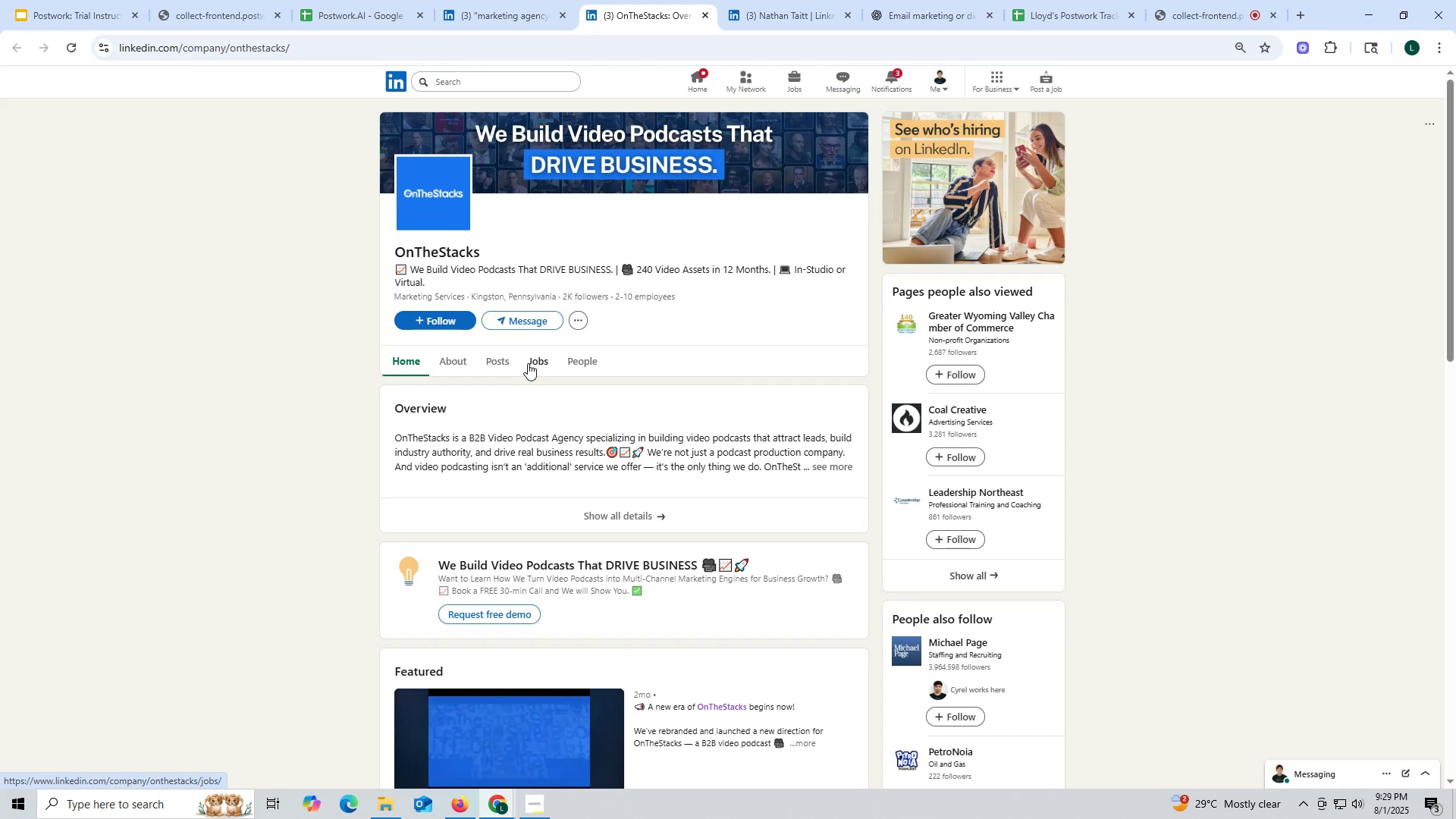 
wait(22.04)
 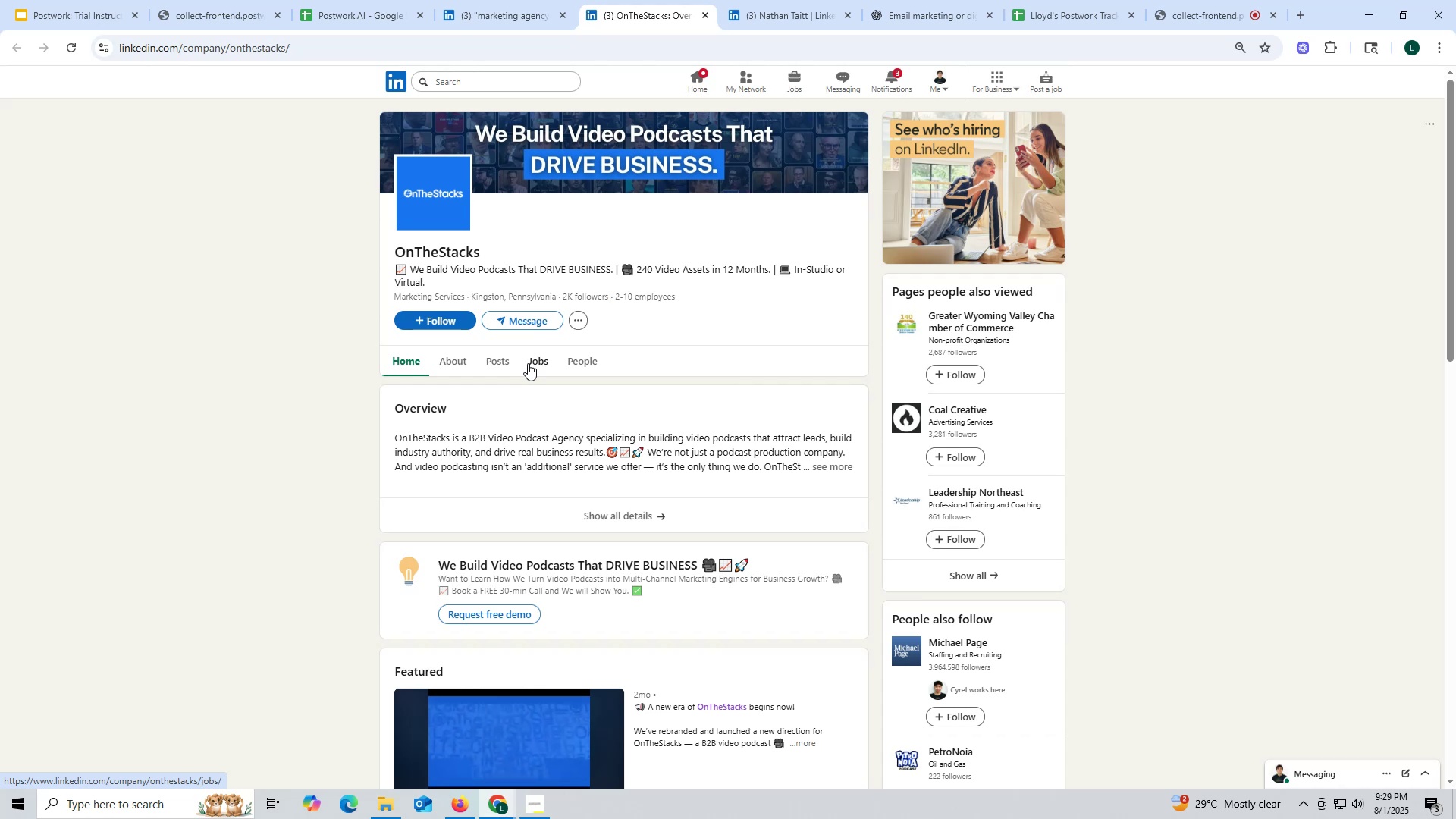 
left_click([494, 361])
 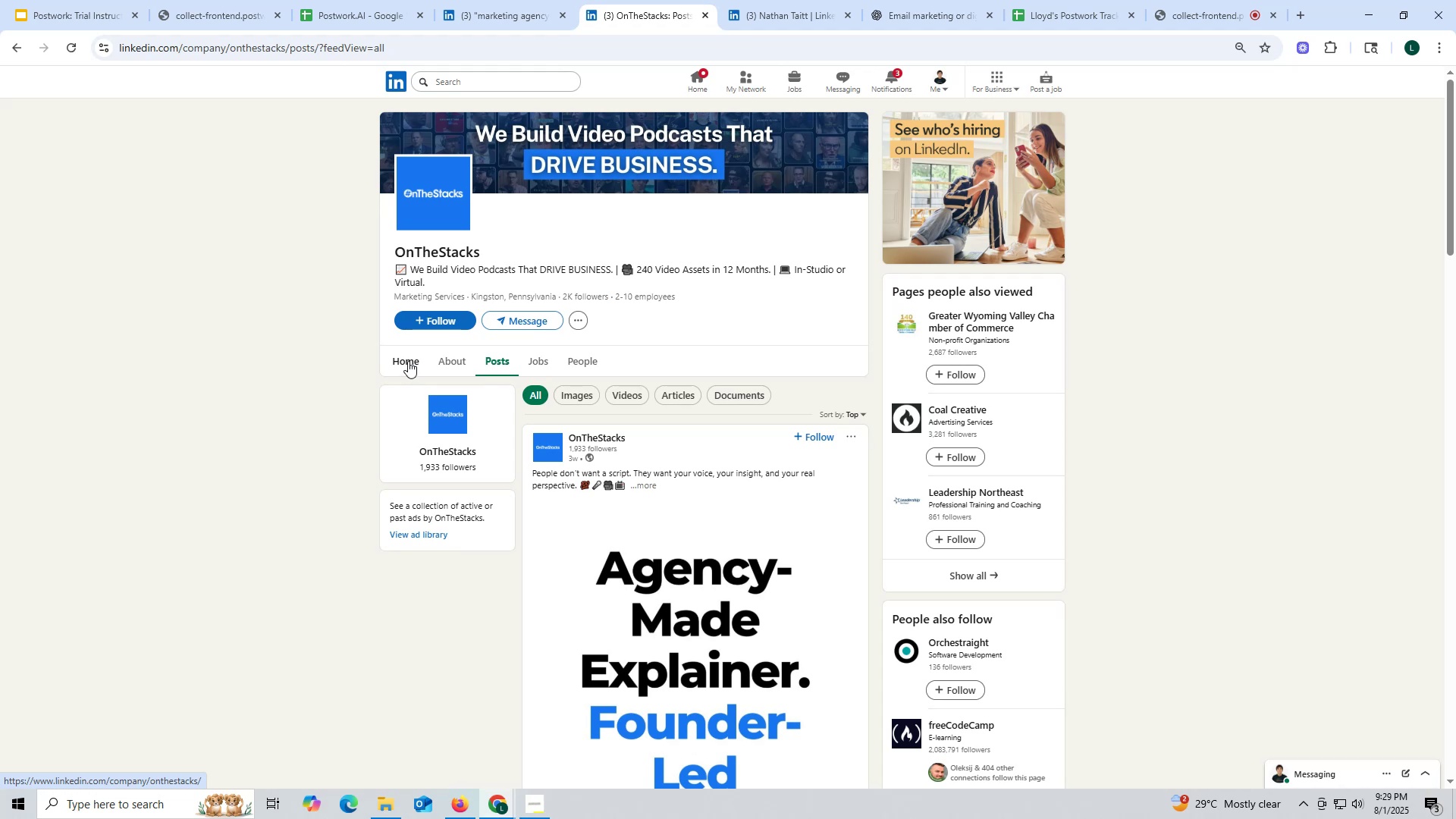 
left_click([441, 361])
 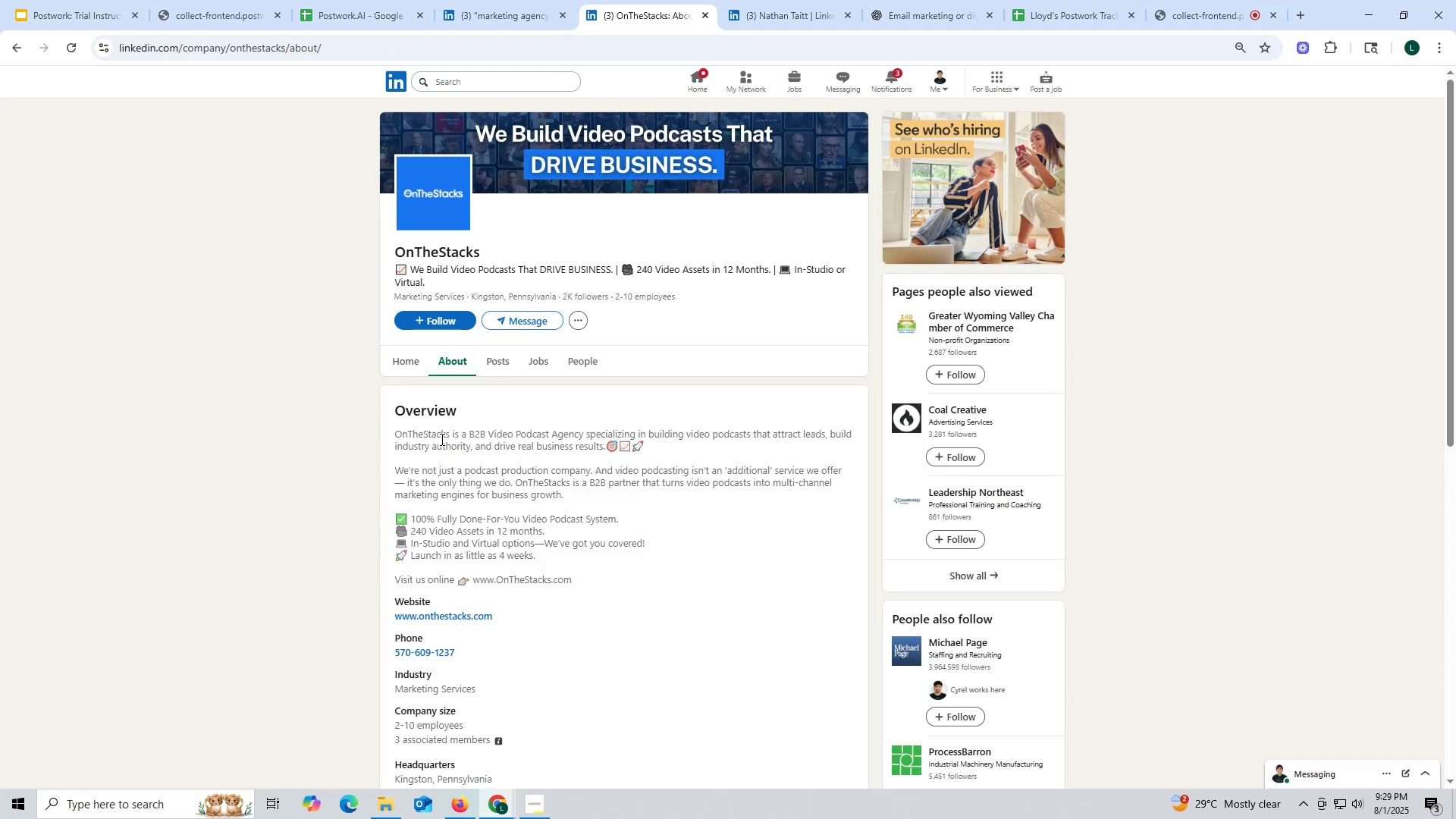 
scroll: coordinate [439, 589], scroll_direction: down, amount: 3.0
 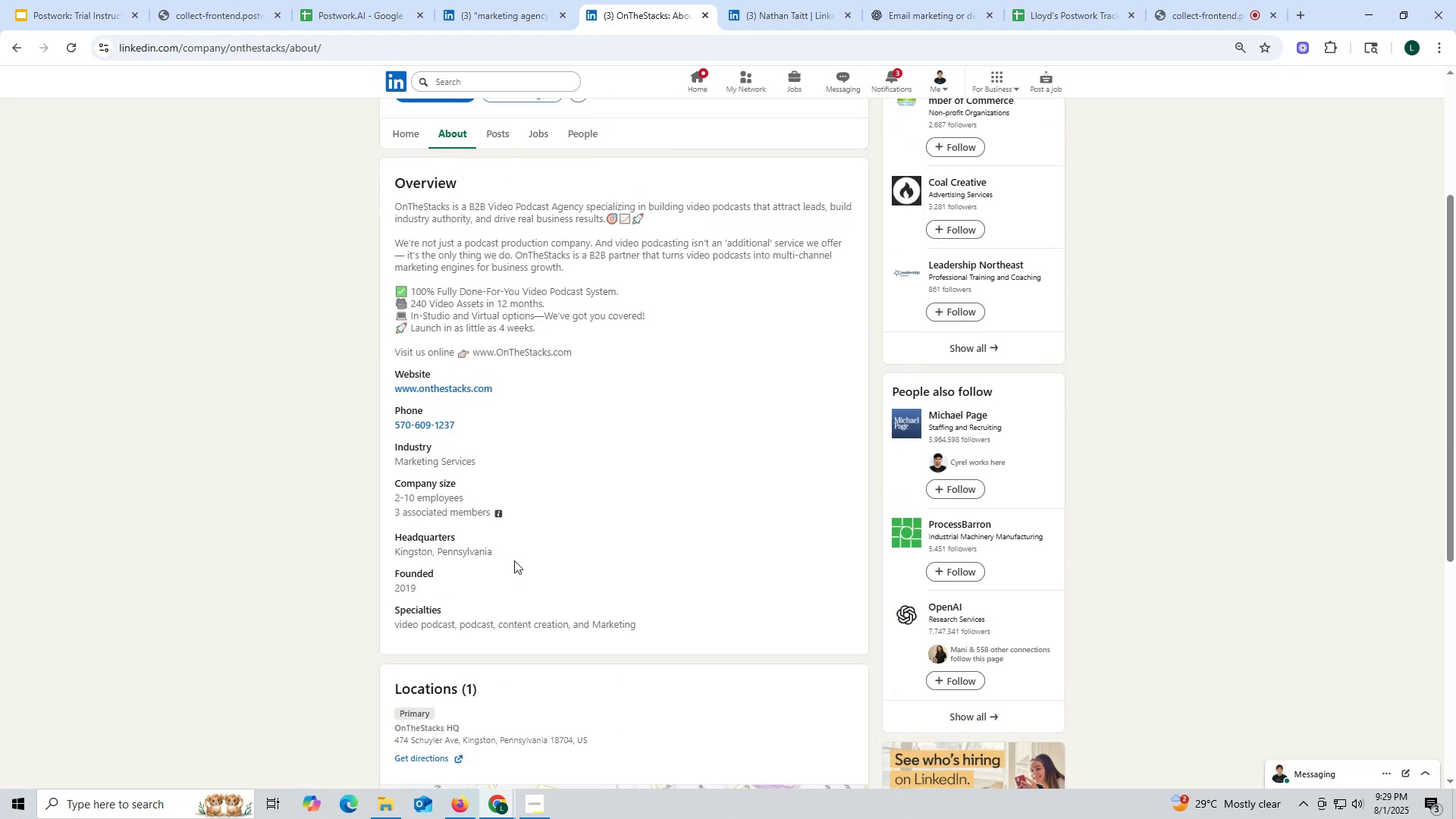 
left_click_drag(start_coordinate=[388, 391], to_coordinate=[517, 390])
 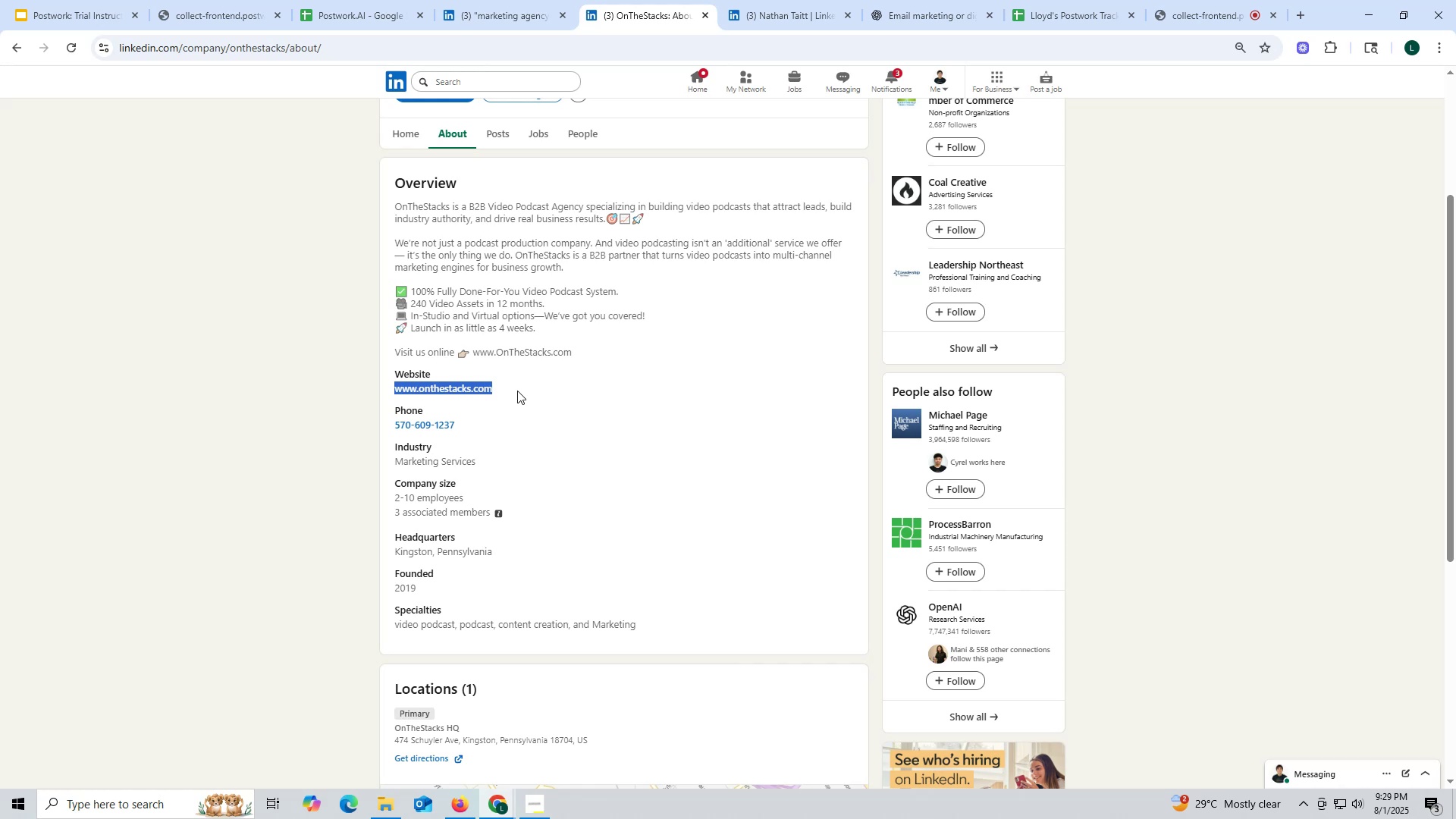 
key(Control+ControlLeft)
 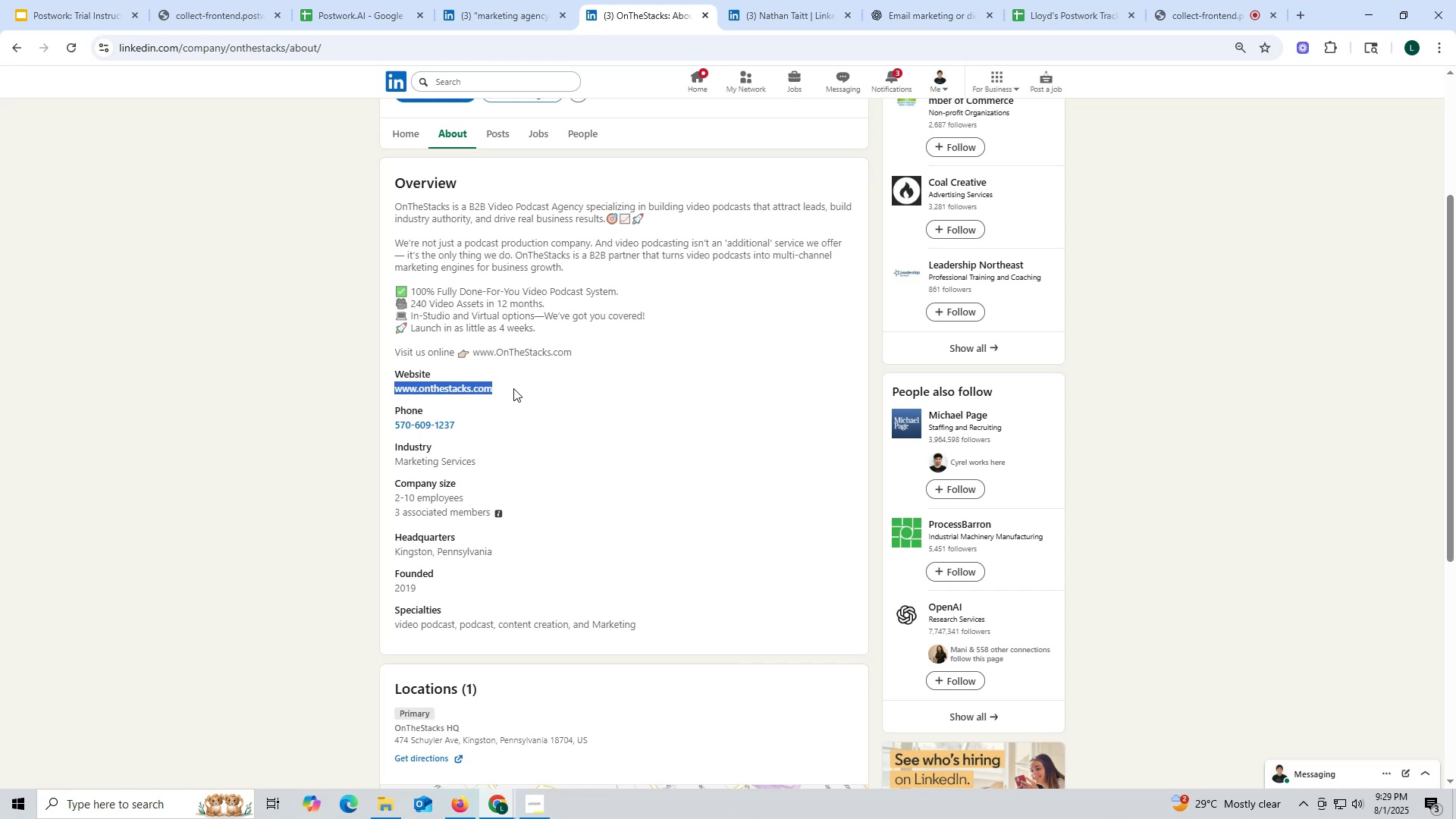 
key(Control+C)
 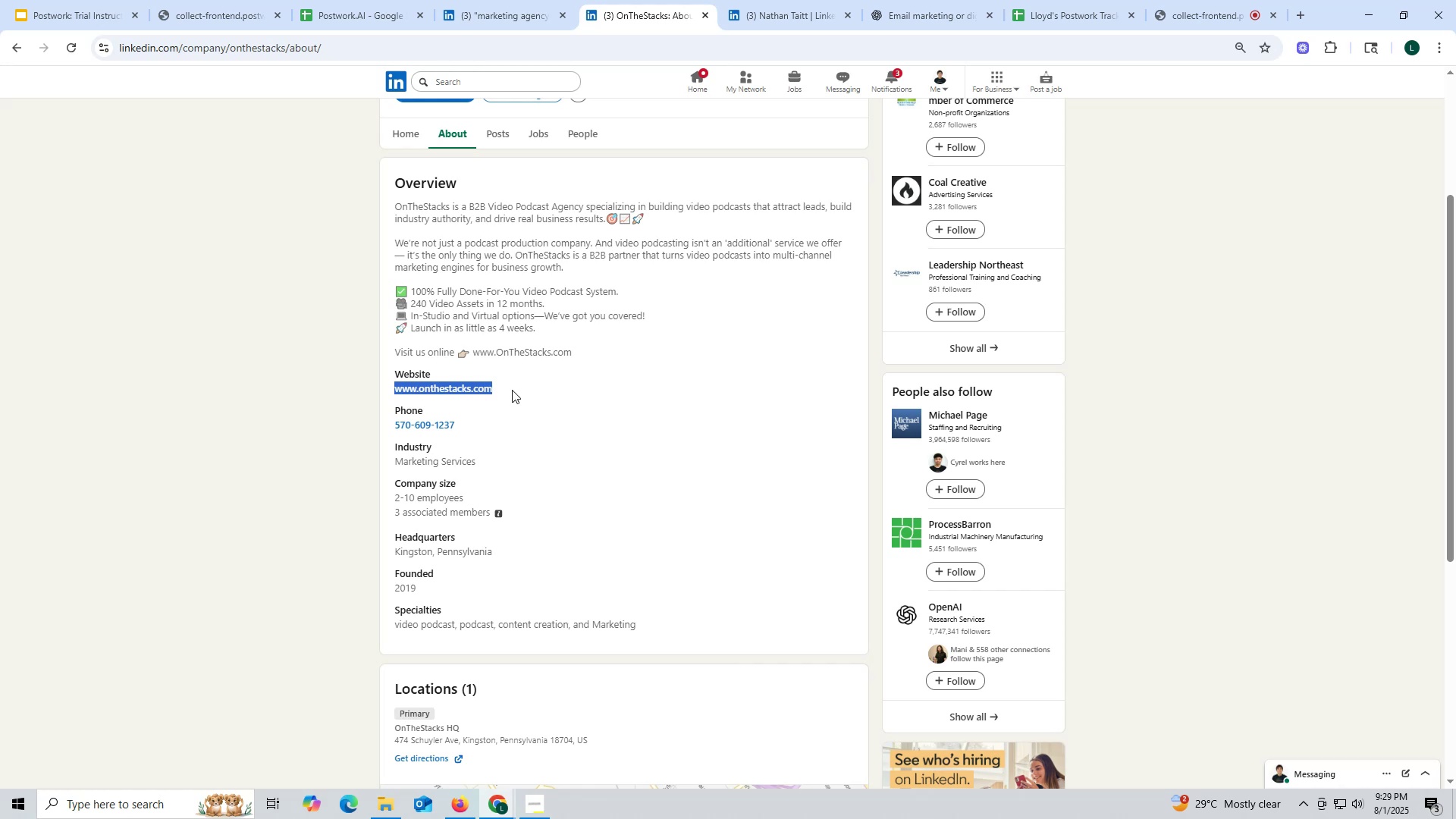 
key(Control+ControlLeft)
 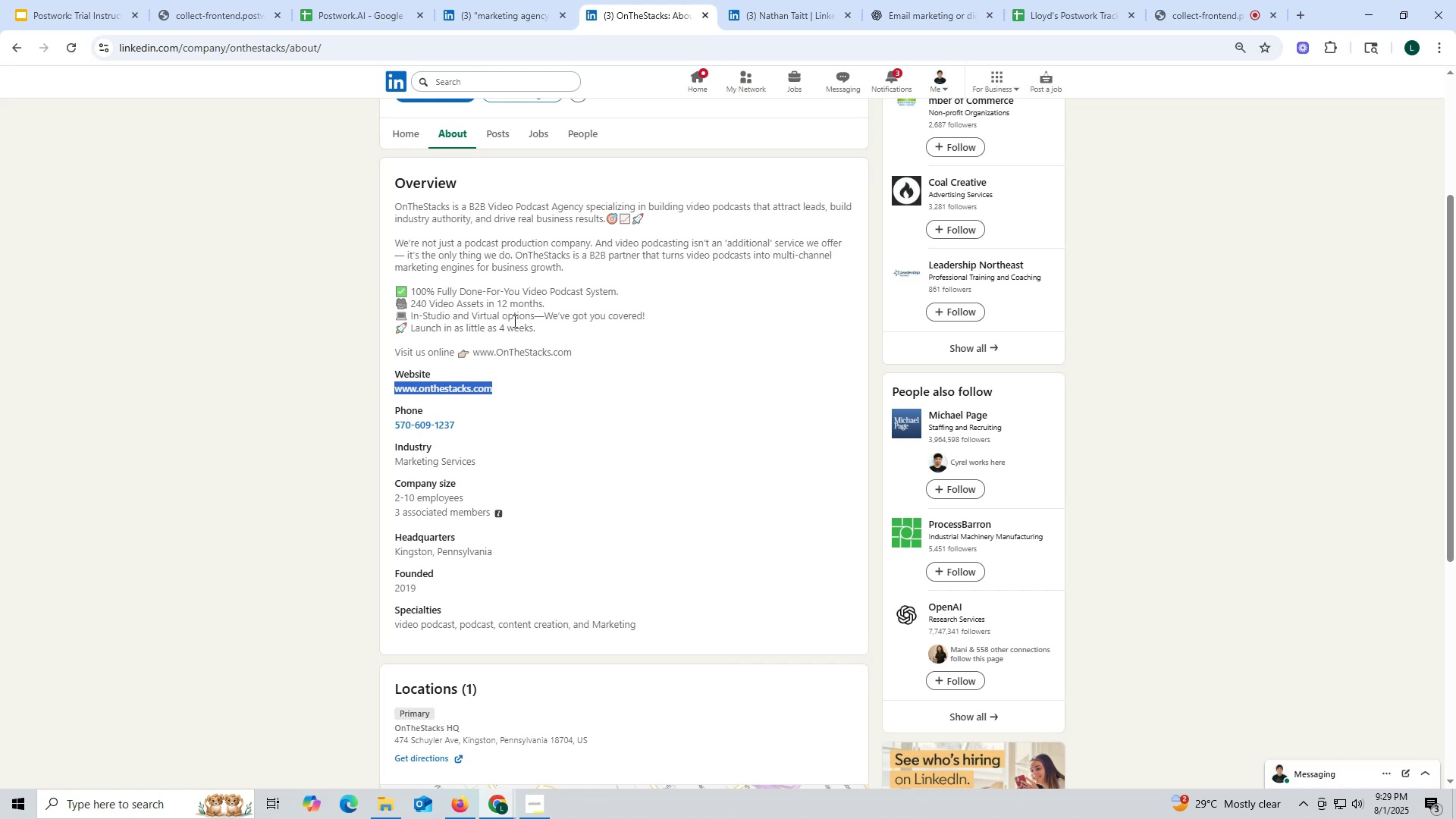 
key(Control+C)
 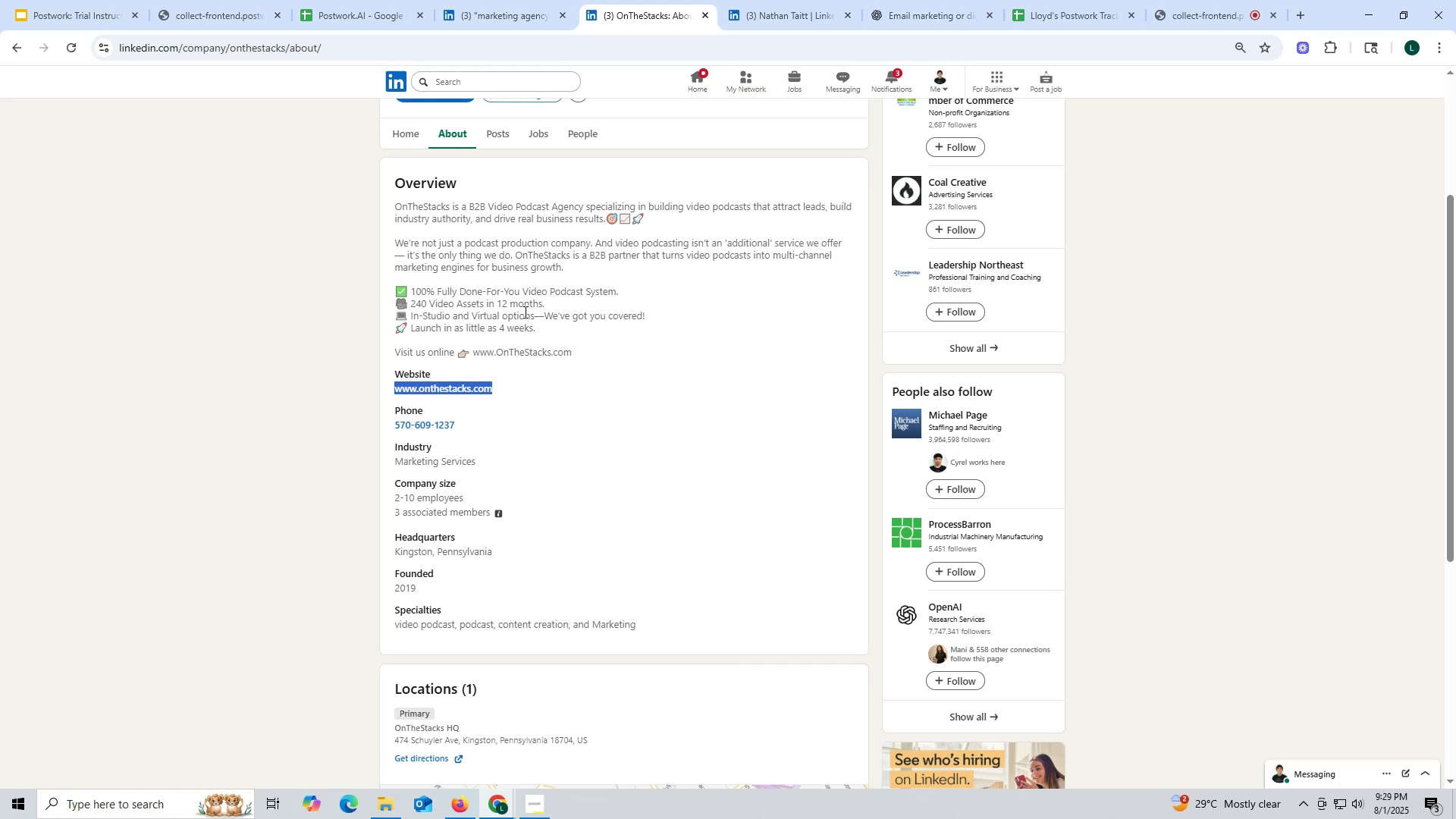 
key(Control+ControlLeft)
 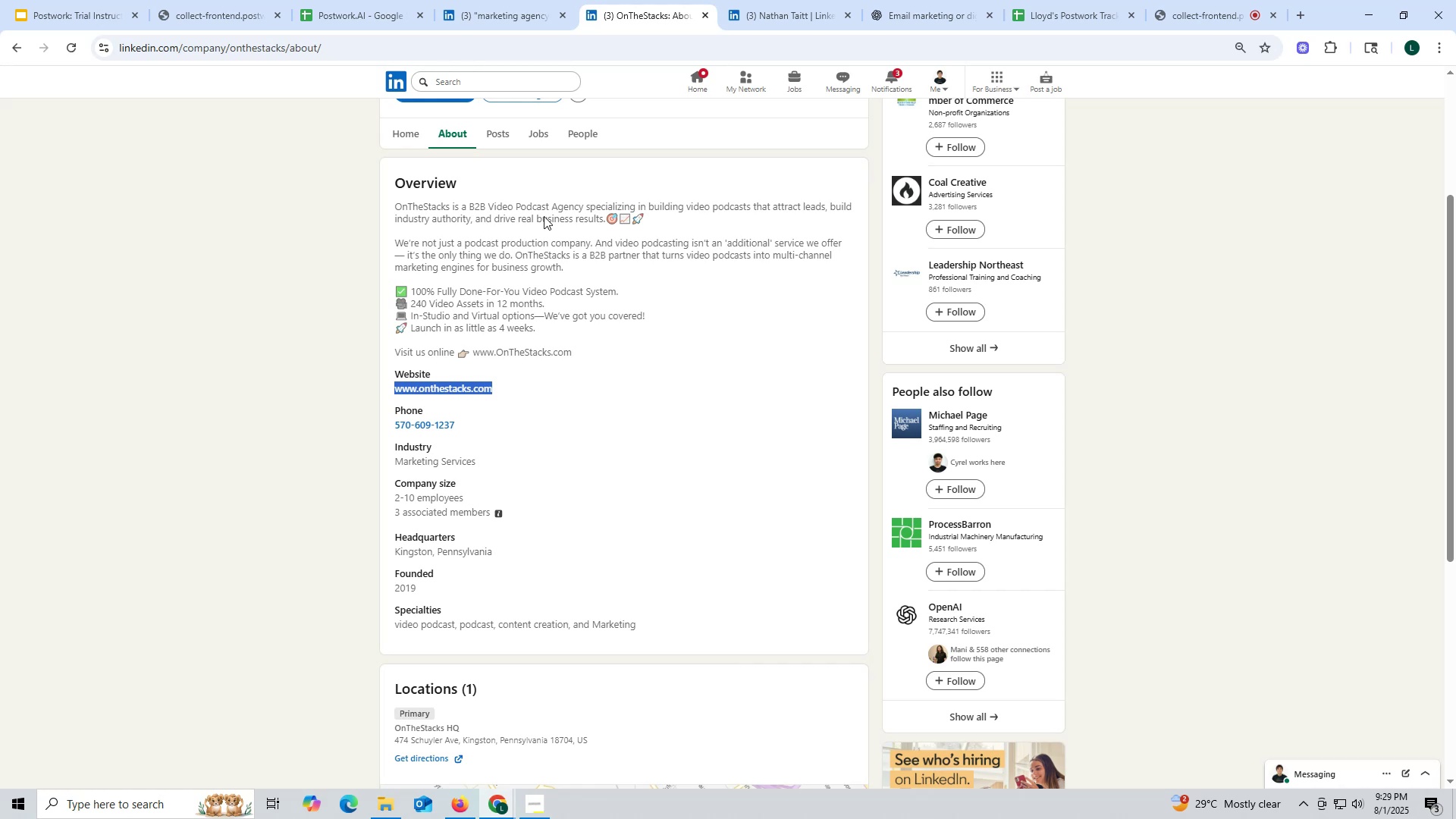 
key(Control+C)
 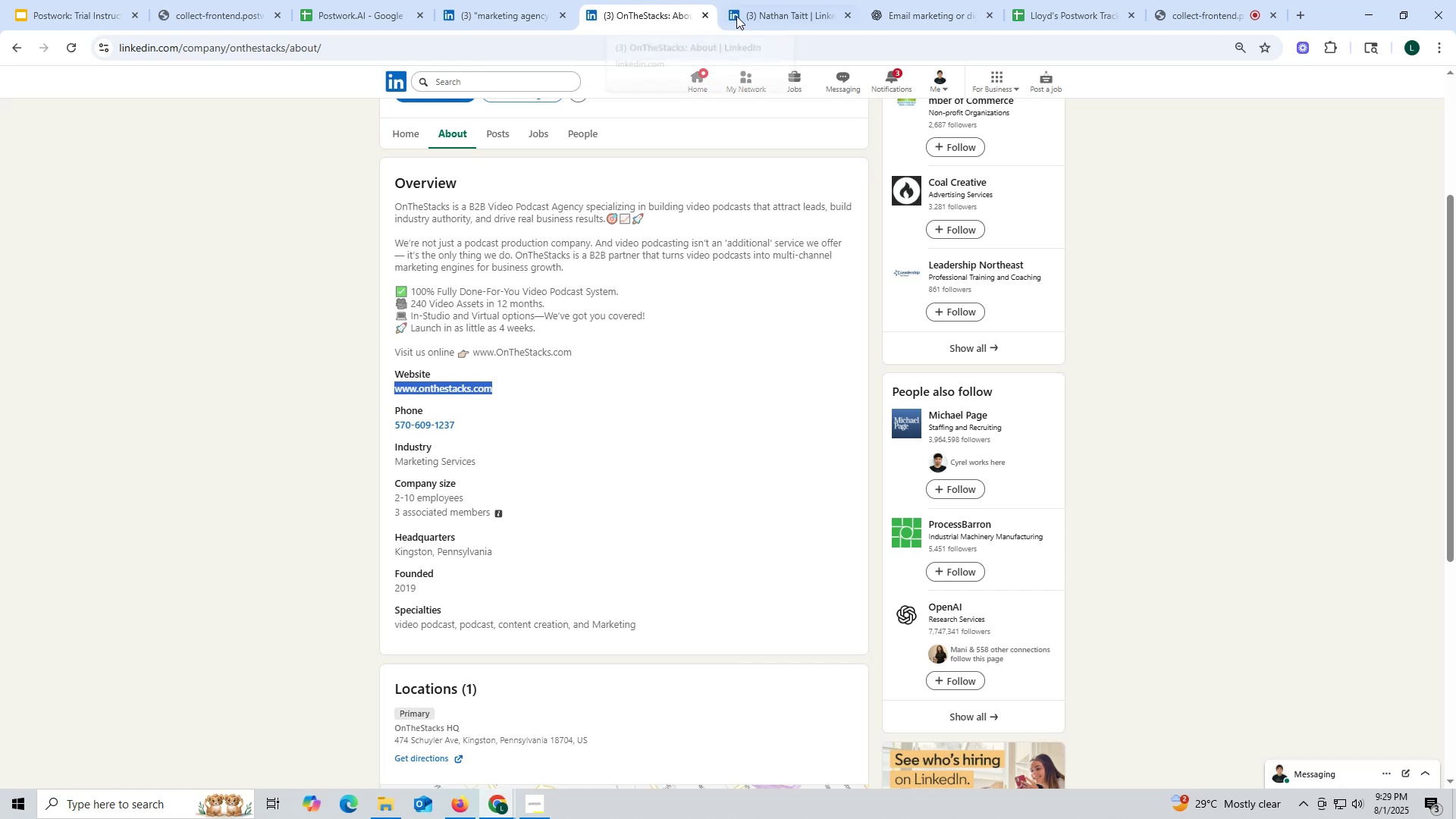 
left_click([765, 17])
 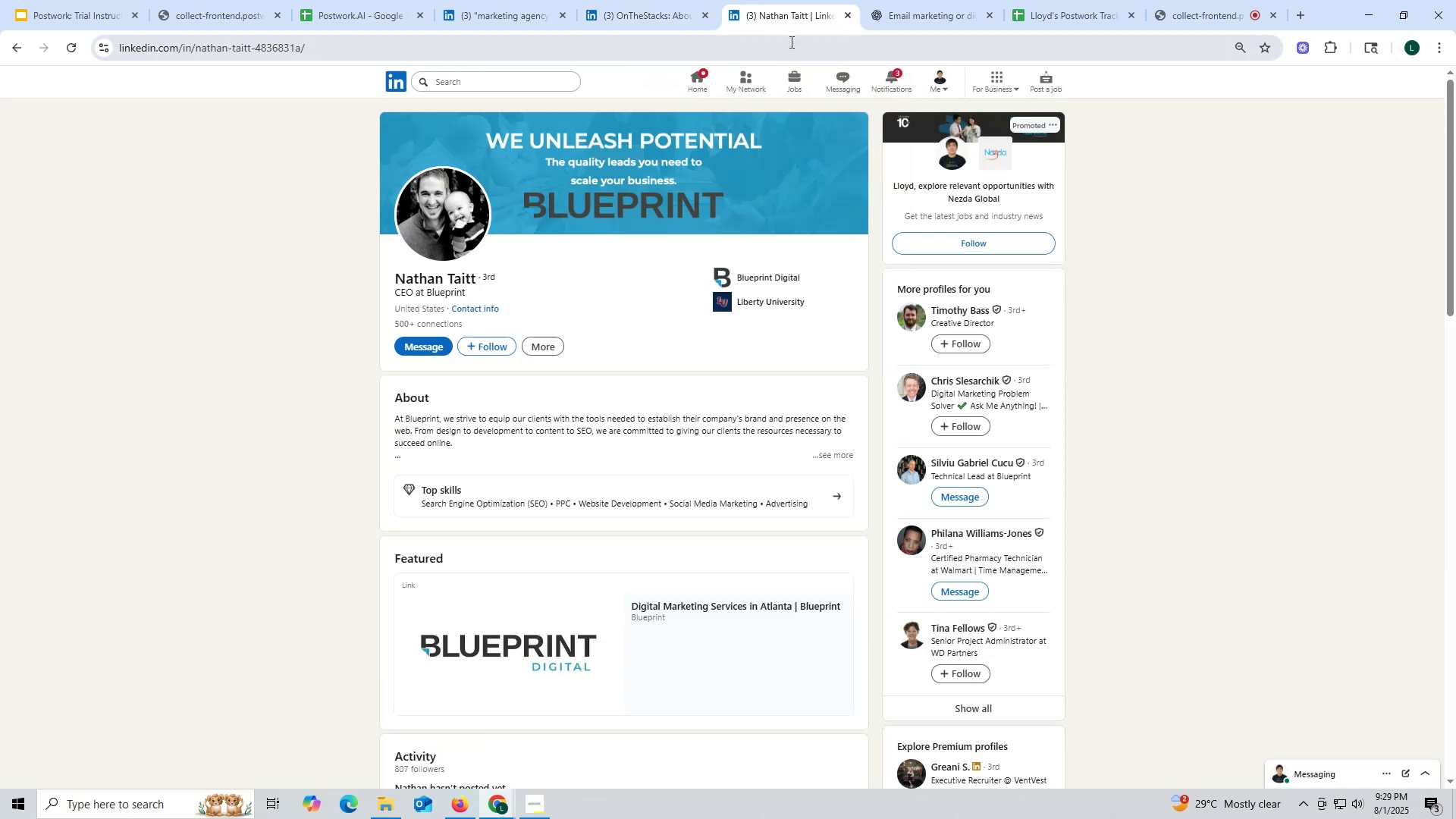 
left_click([929, 15])
 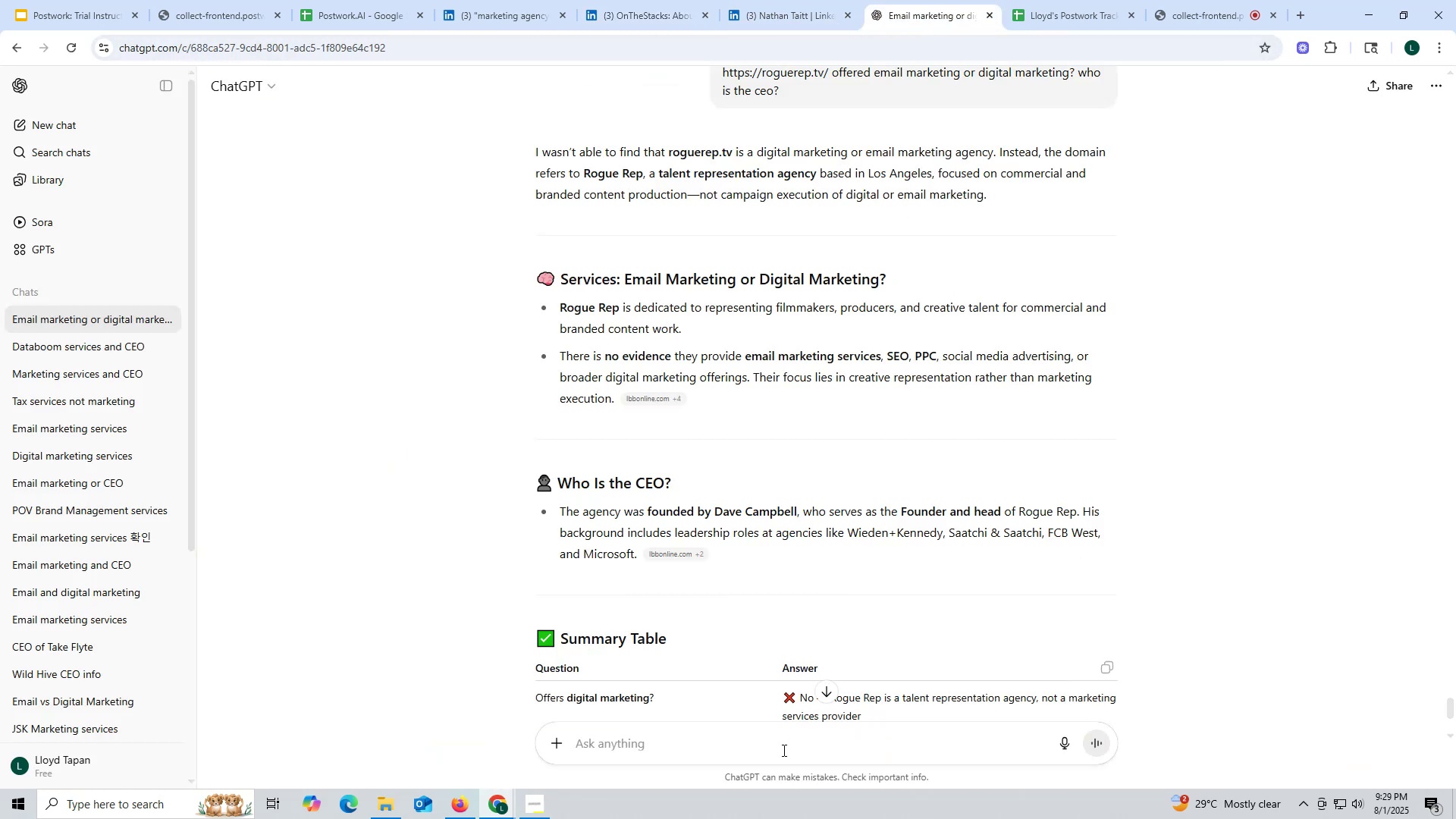 
left_click([780, 753])
 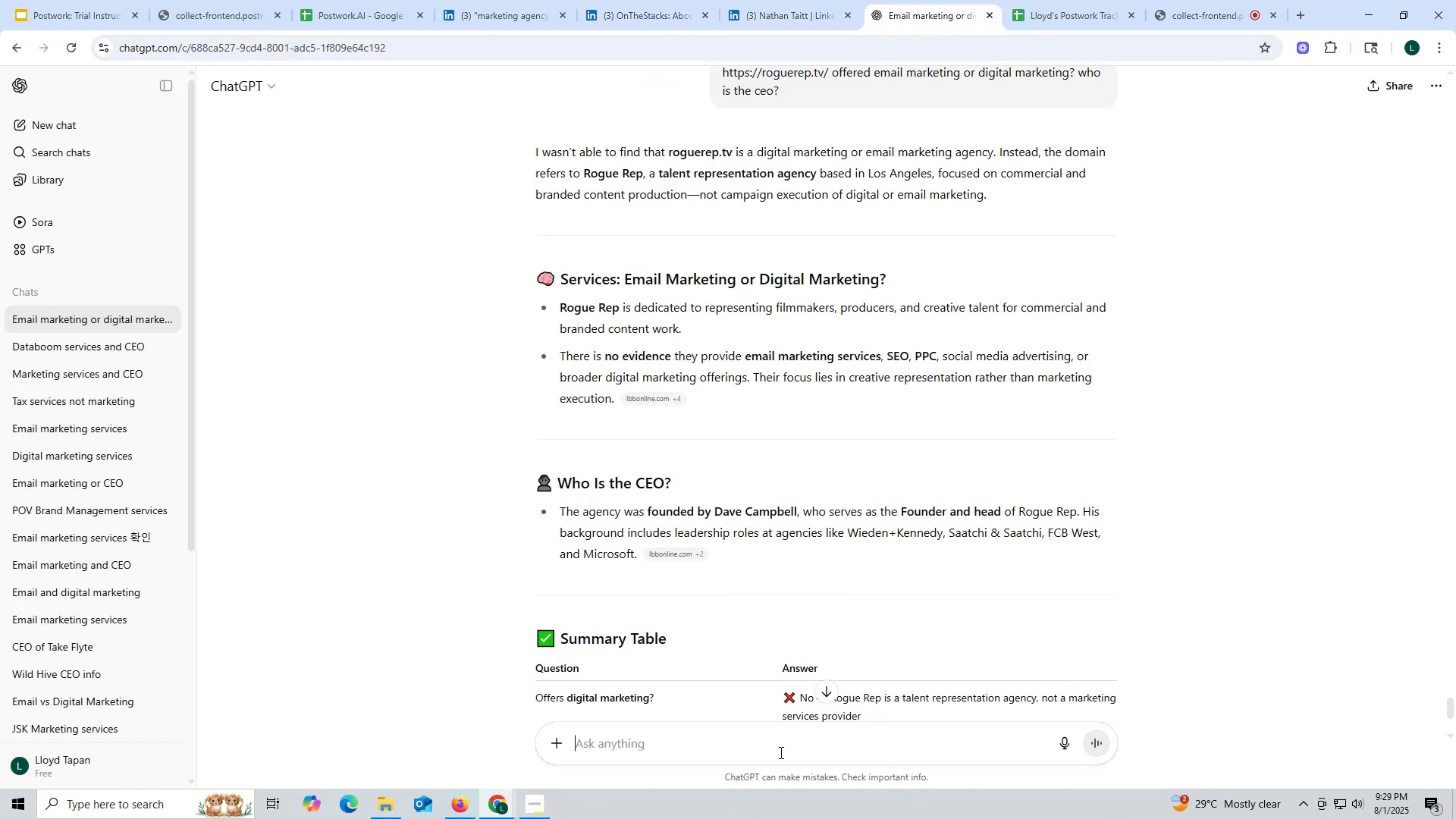 
key(Control+ControlLeft)
 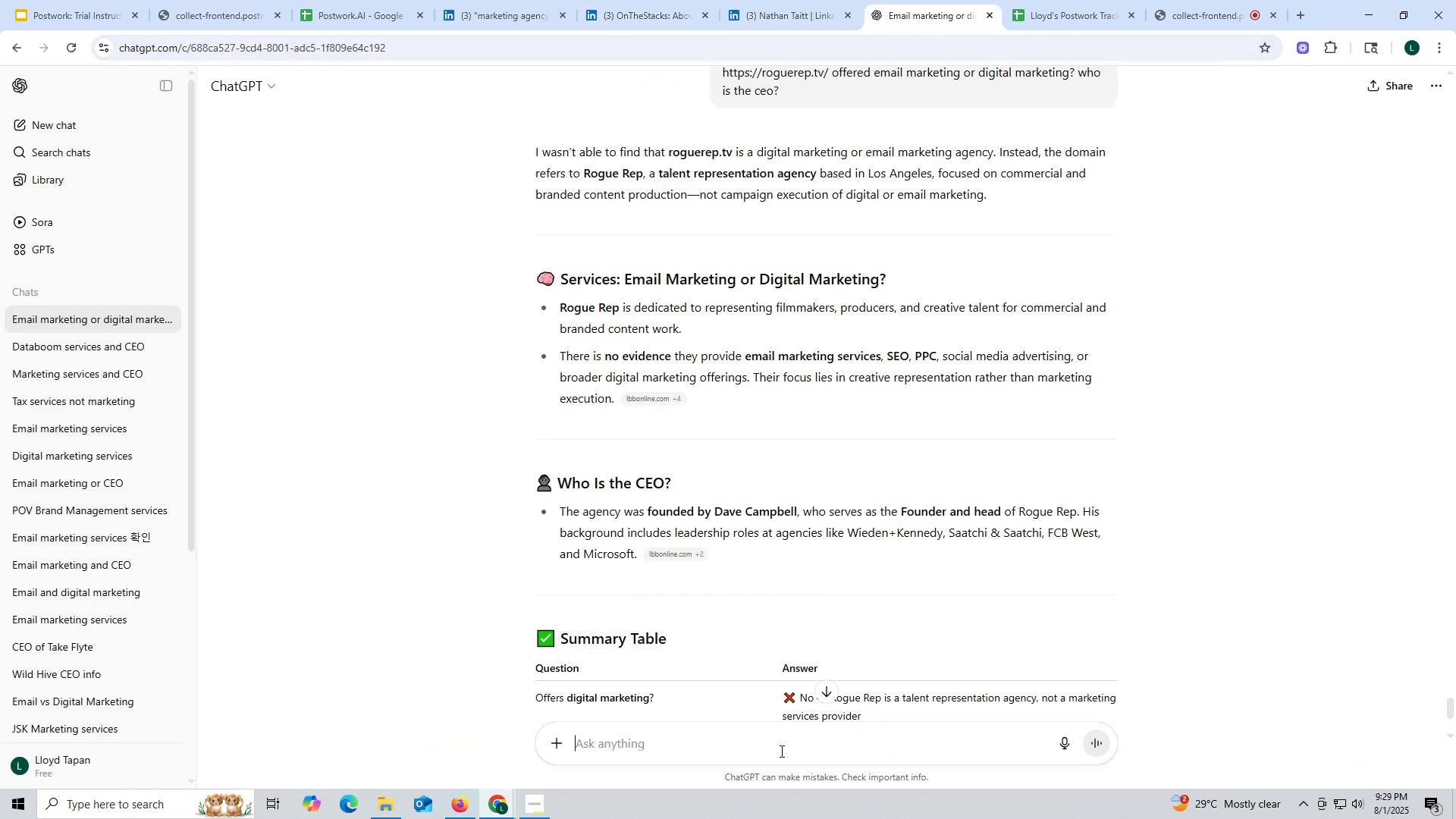 
key(Control+V)
 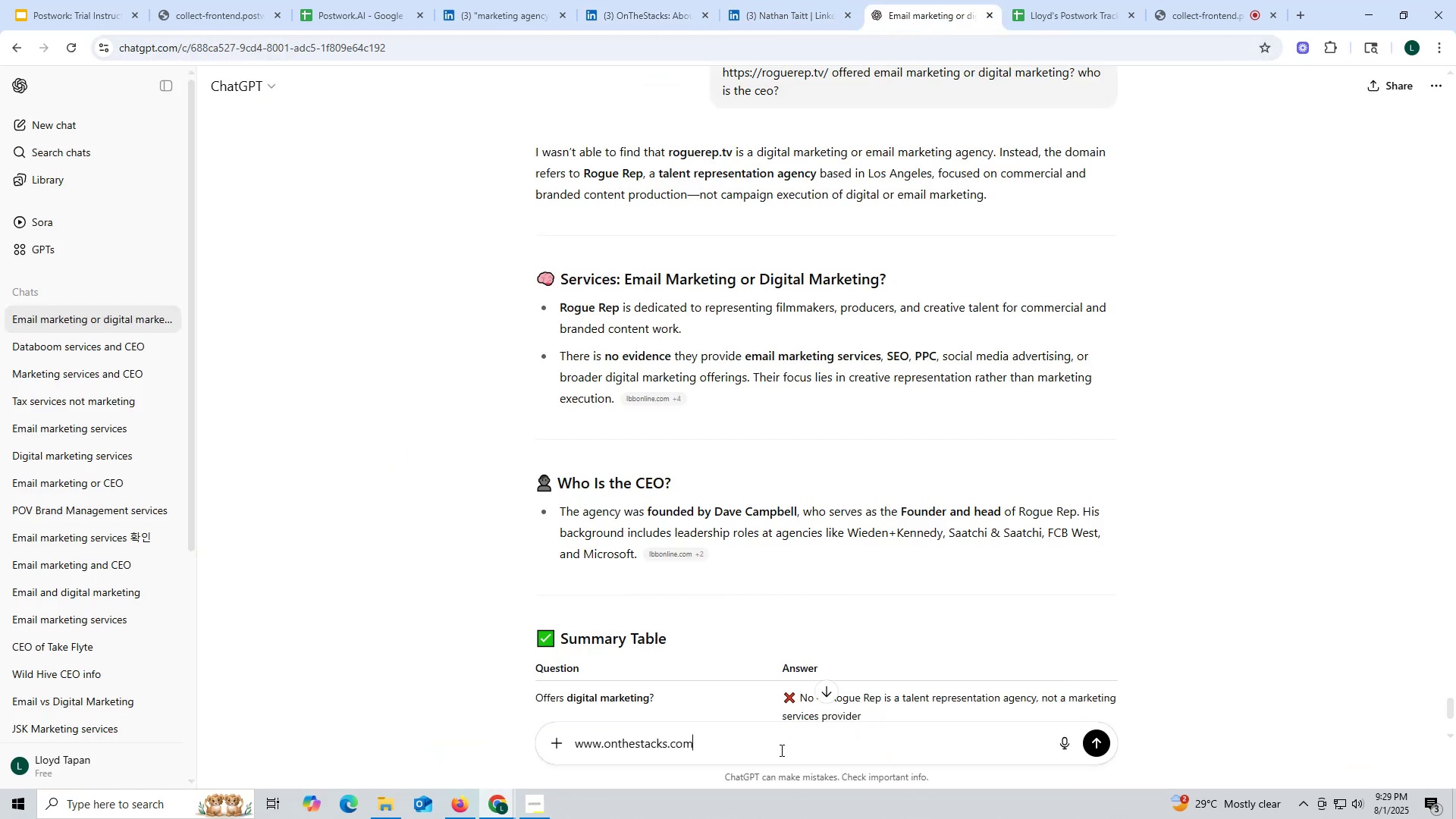 
key(Space)
 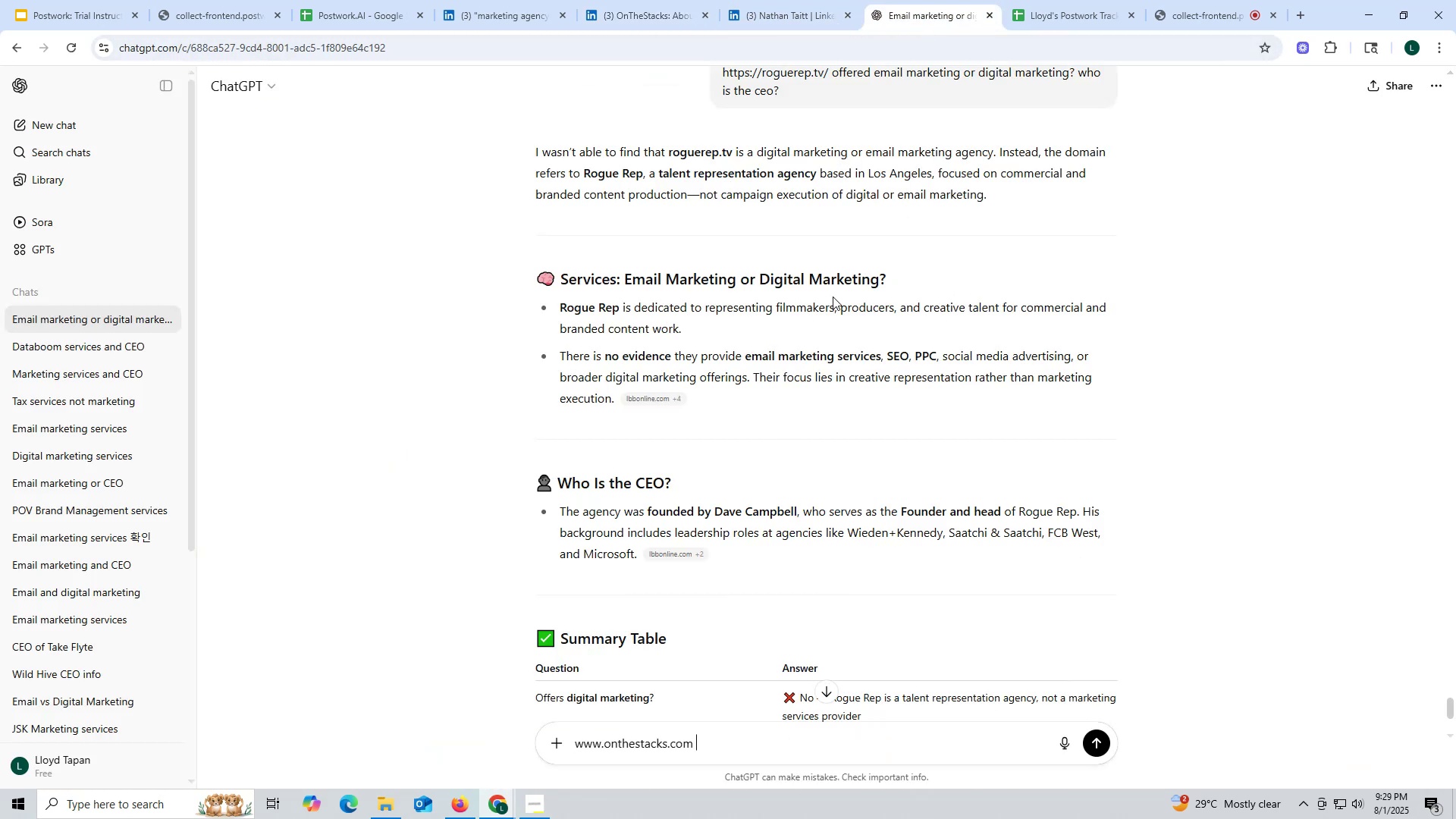 
scroll: coordinate [845, 237], scroll_direction: up, amount: 2.0
 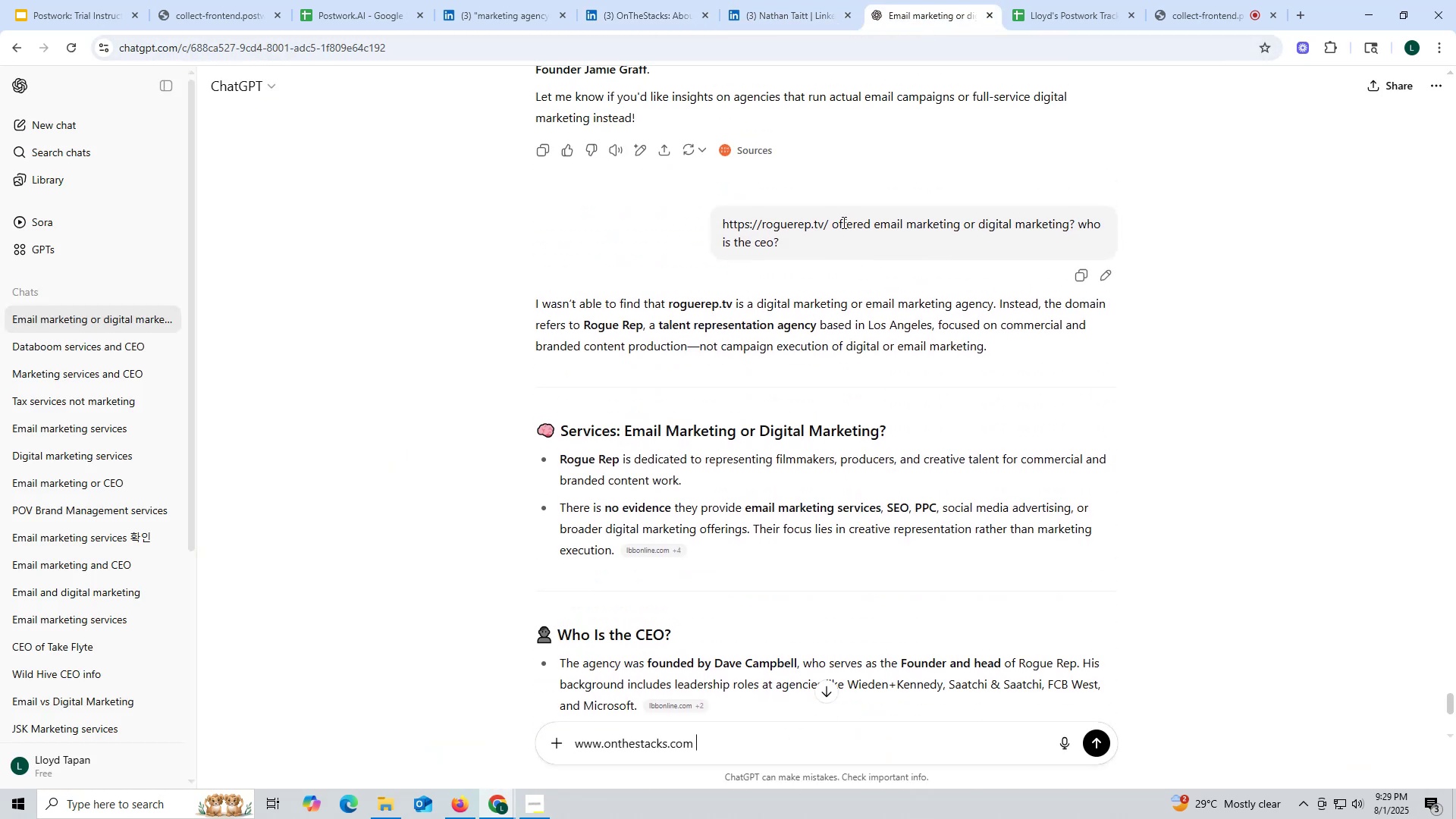 
left_click_drag(start_coordinate=[830, 221], to_coordinate=[883, 246])
 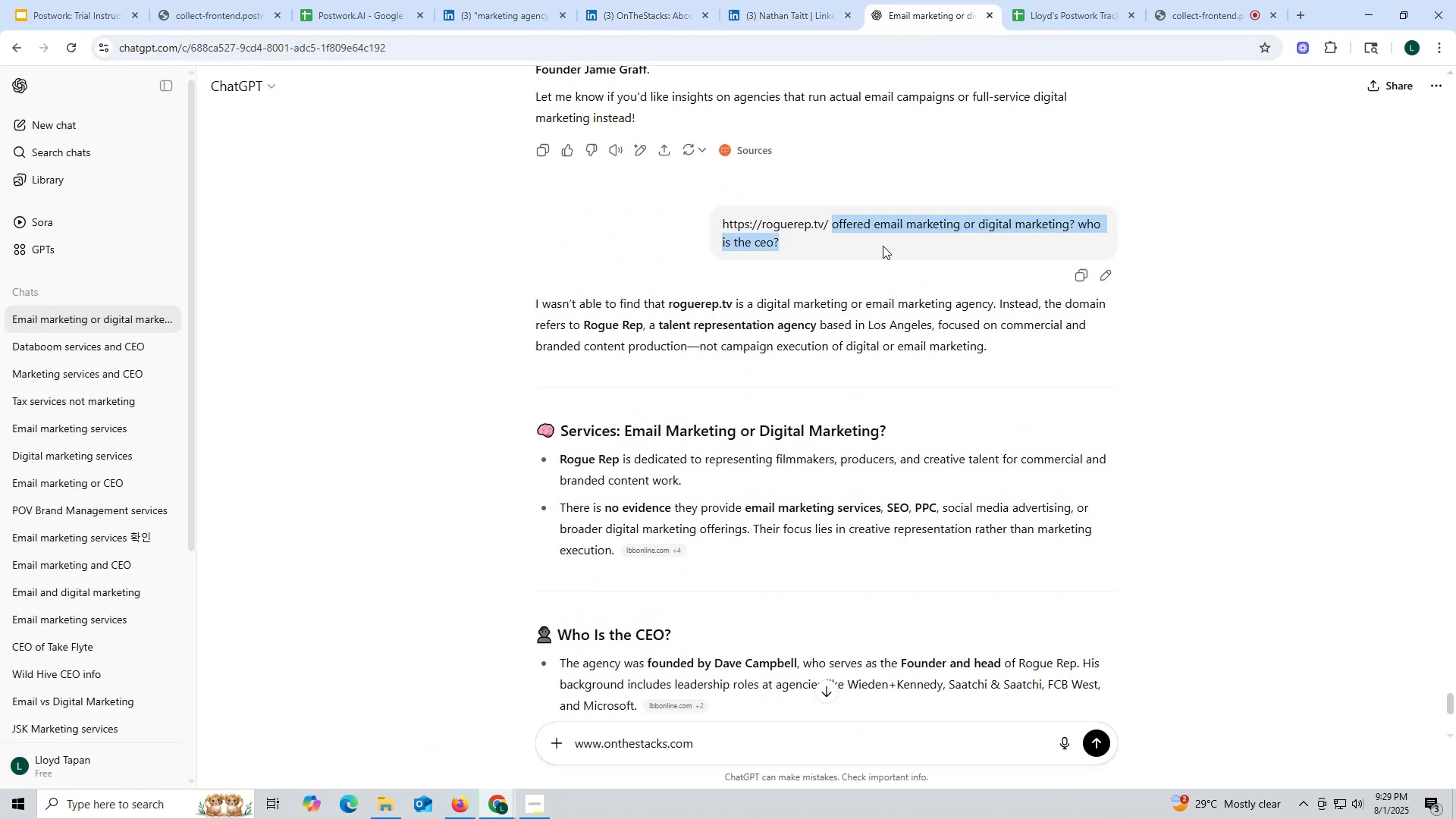 
key(Control+ControlLeft)
 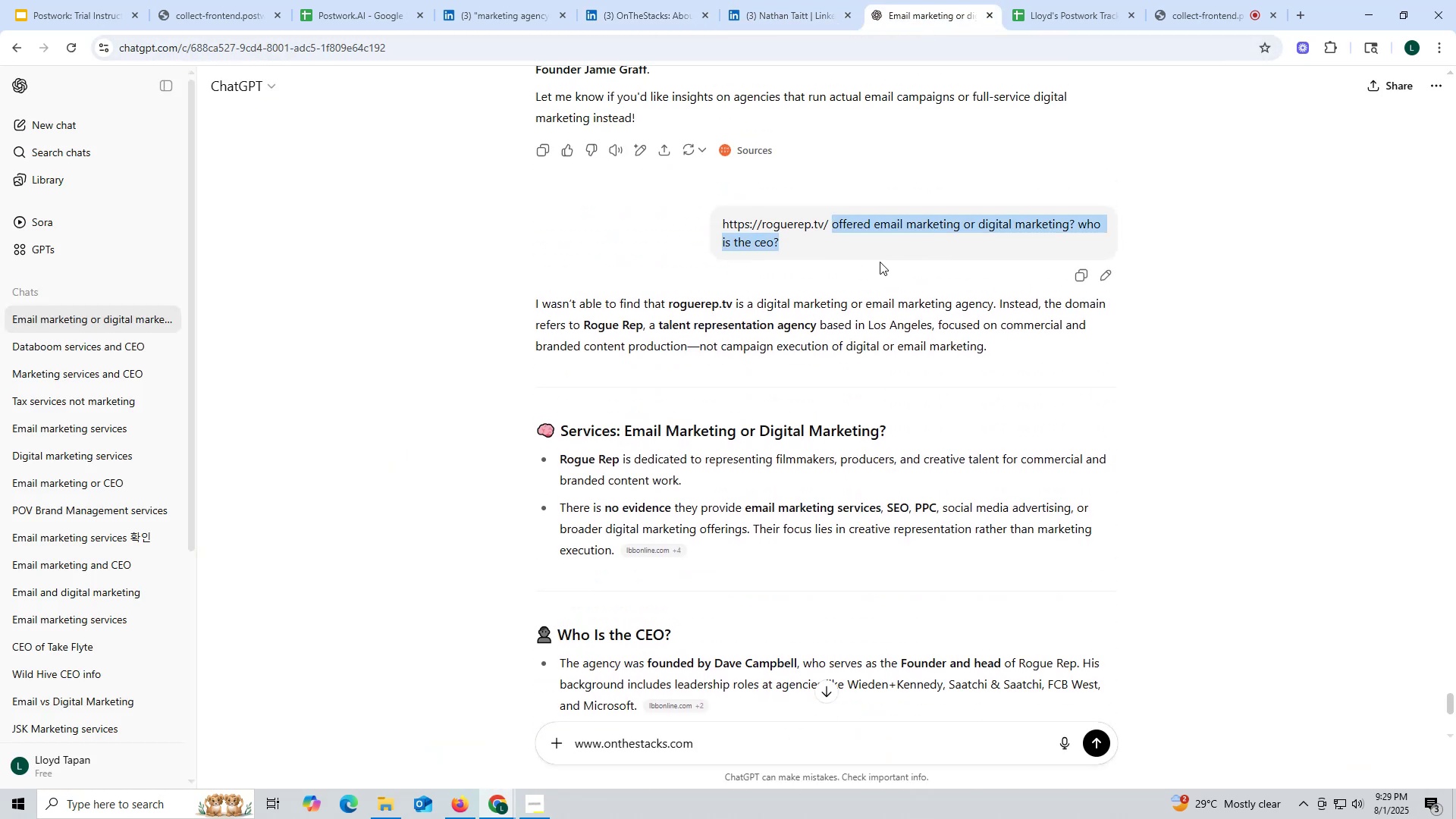 
key(Control+C)
 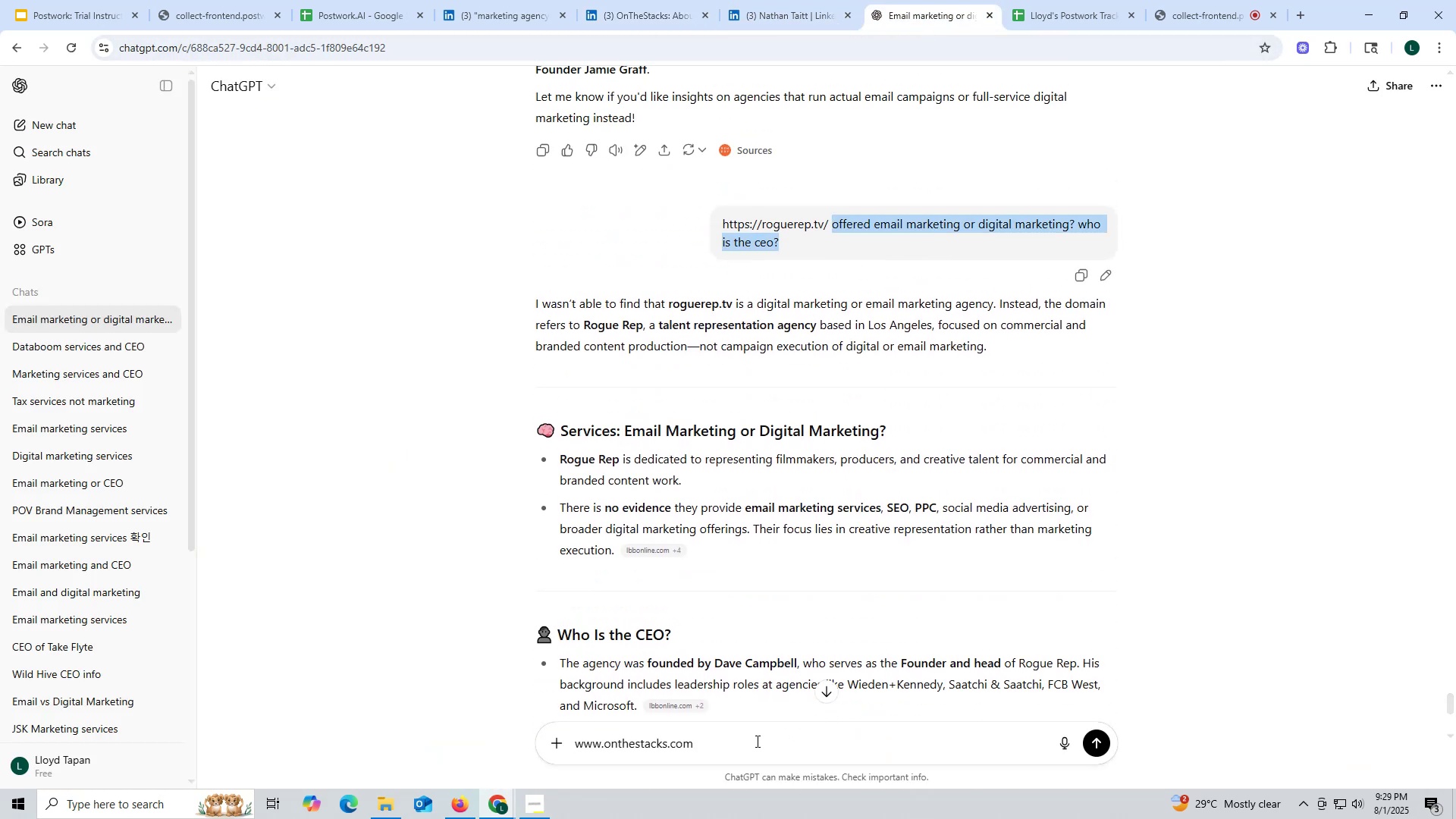 
key(Control+ControlLeft)
 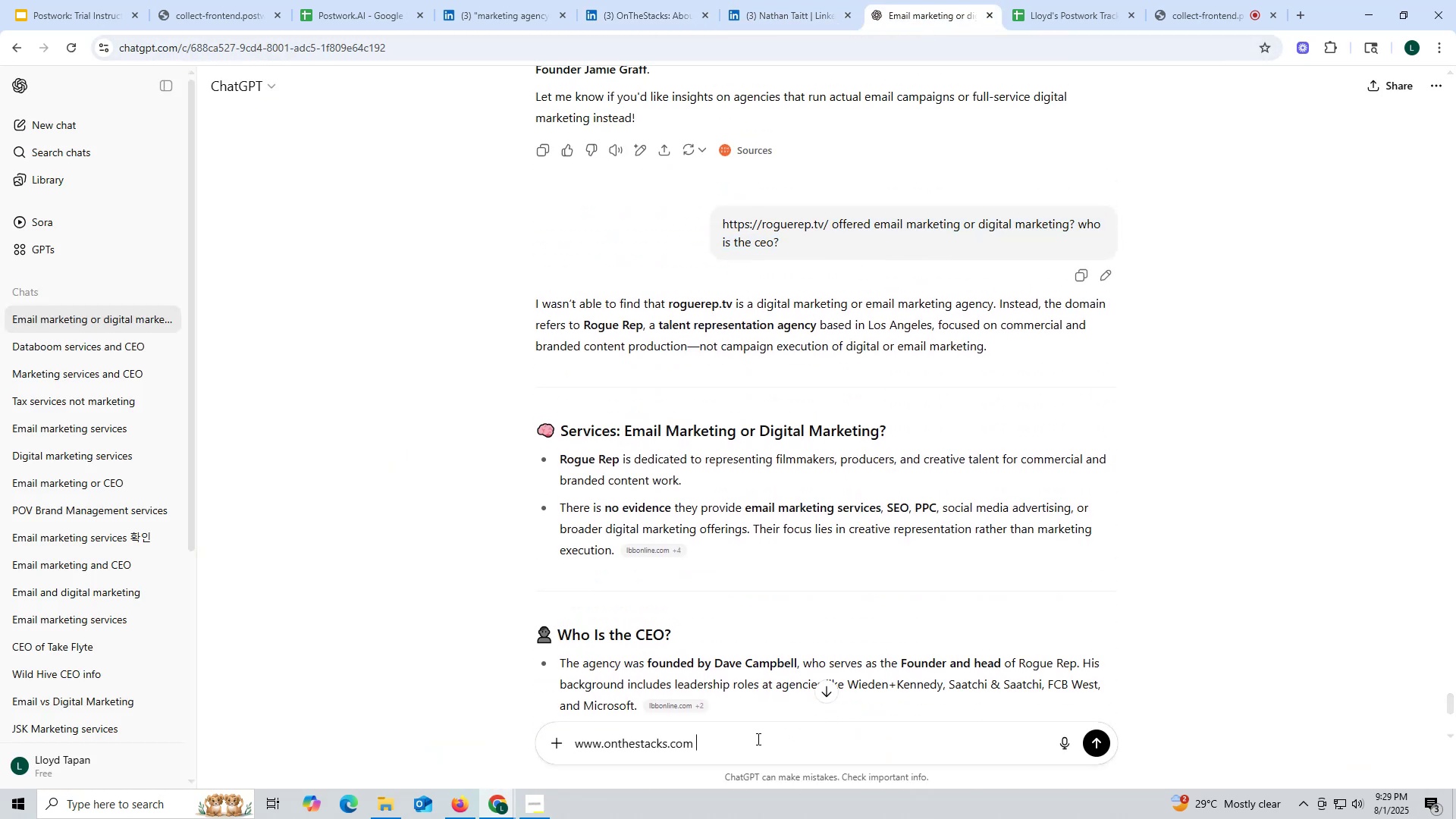 
left_click([757, 739])
 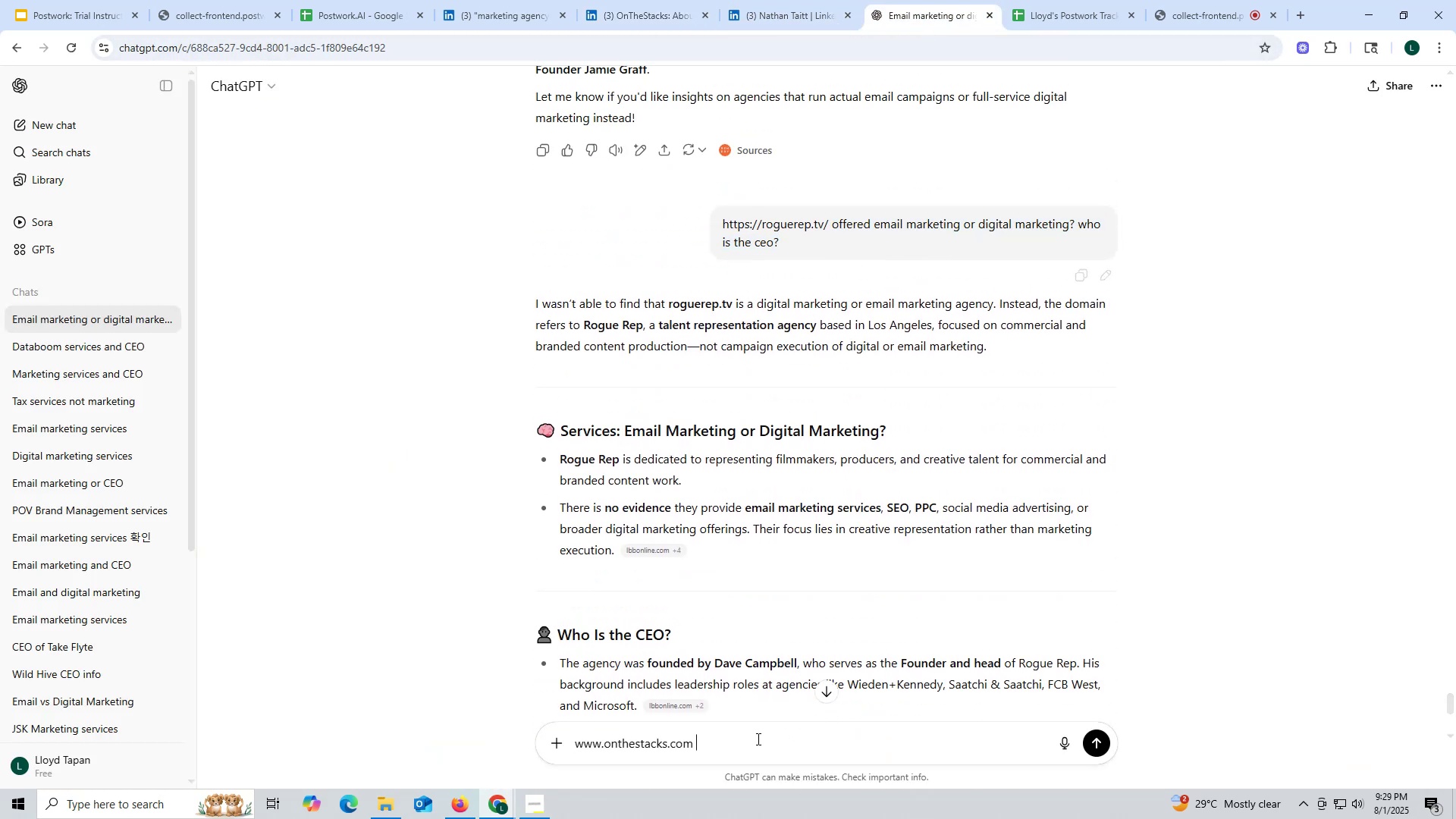 
key(Control+V)
 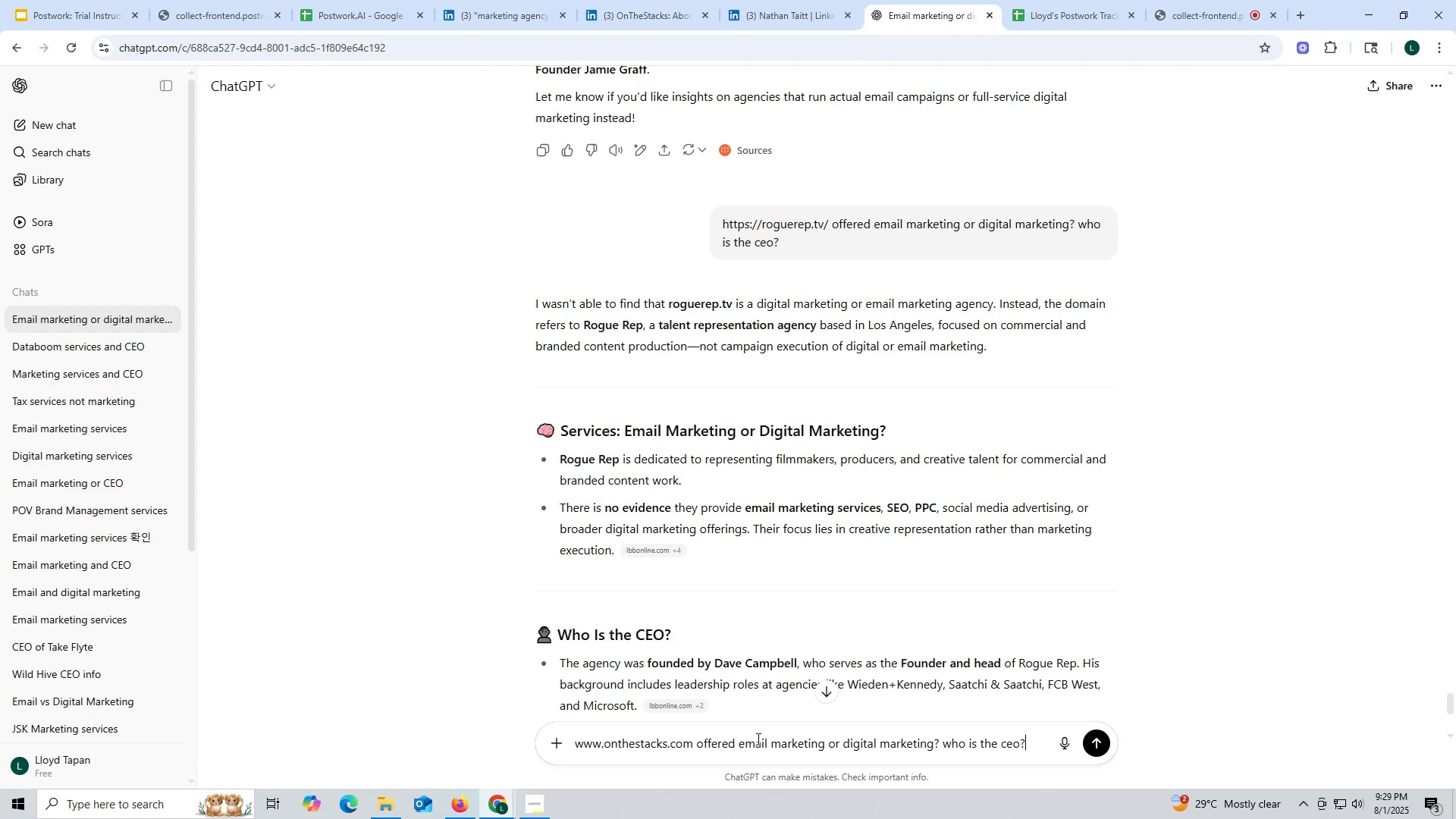 
key(Enter)
 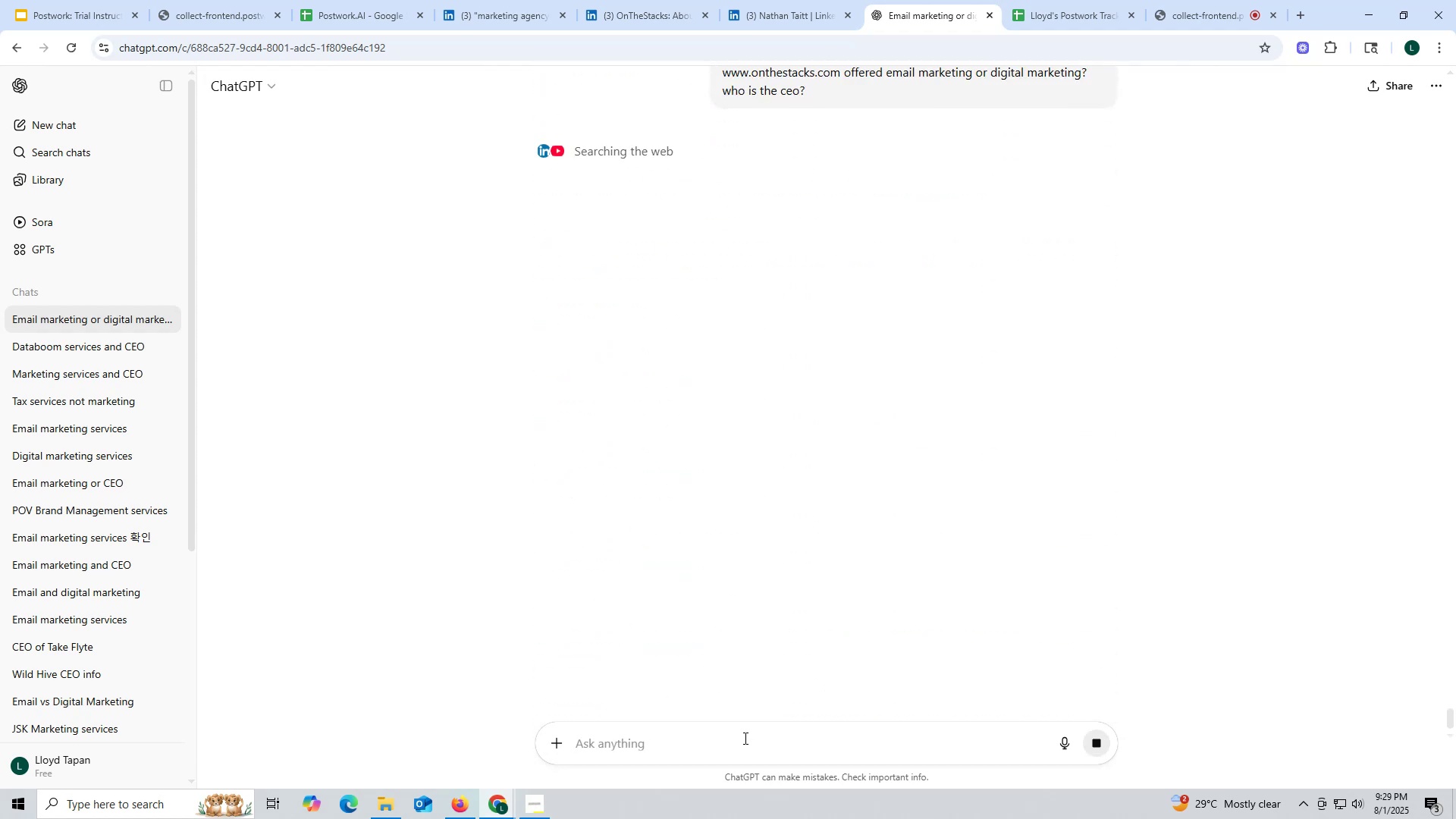 
wait(8.58)
 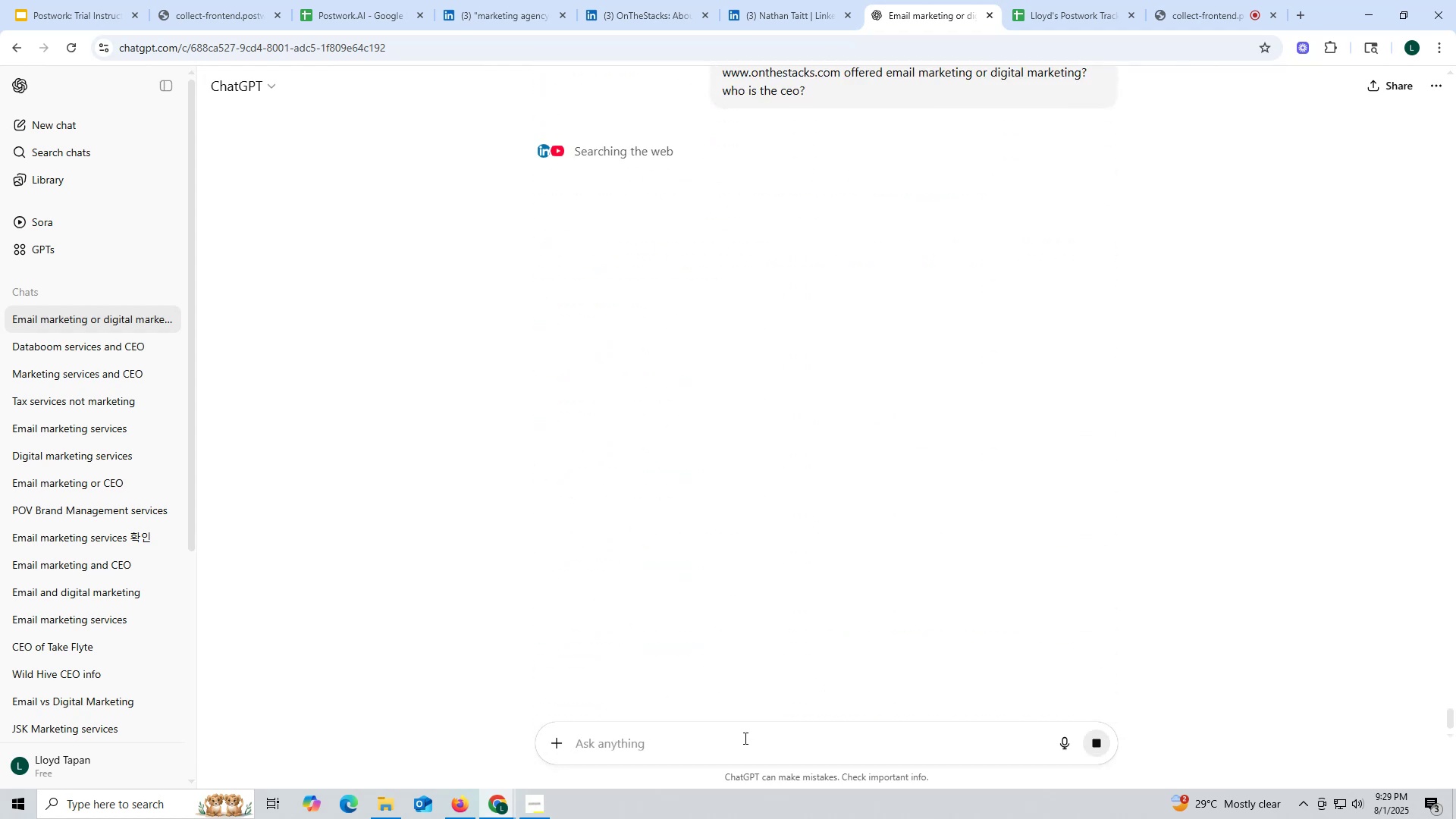 
left_click([655, 17])
 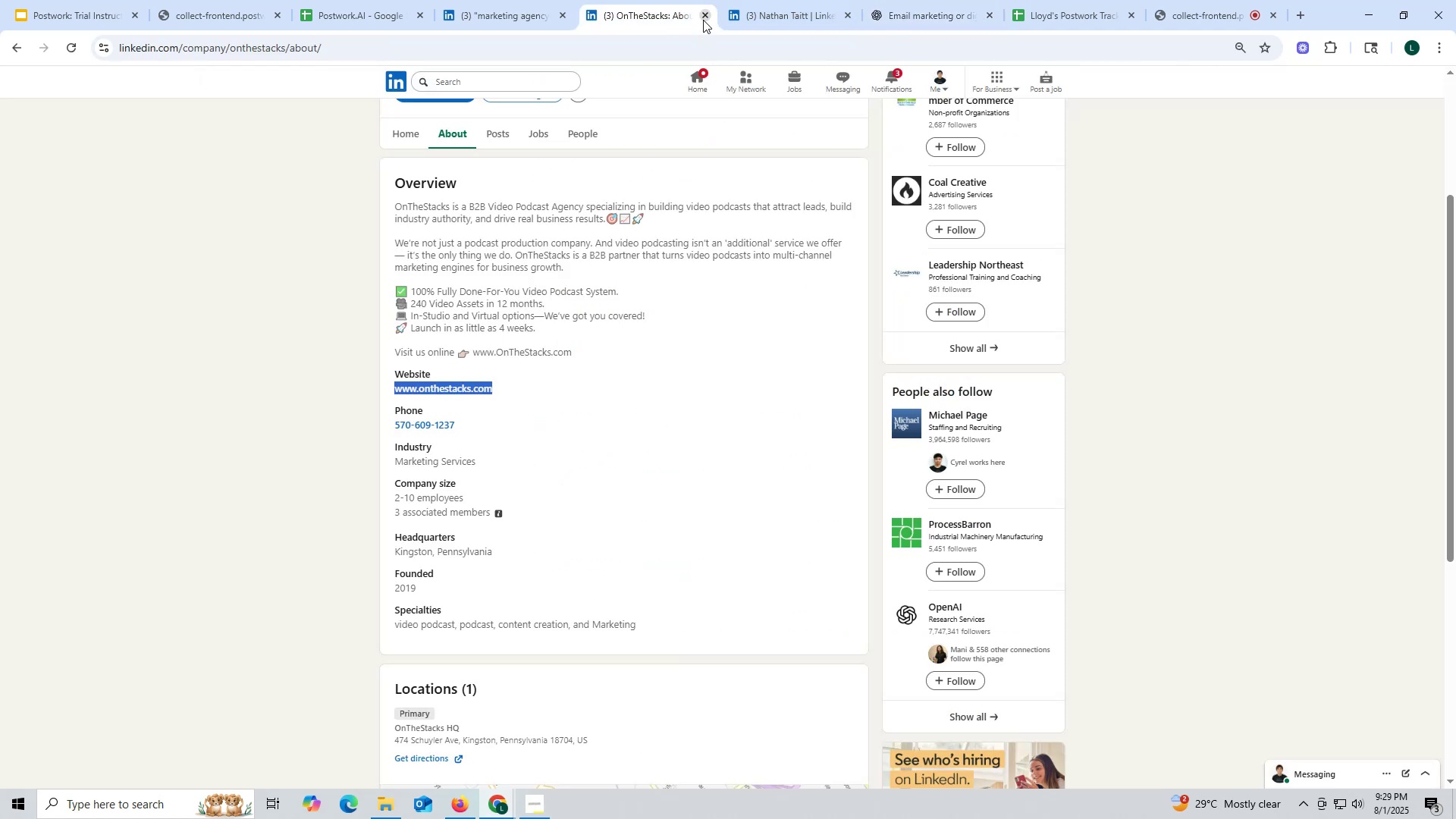 
left_click([703, 18])
 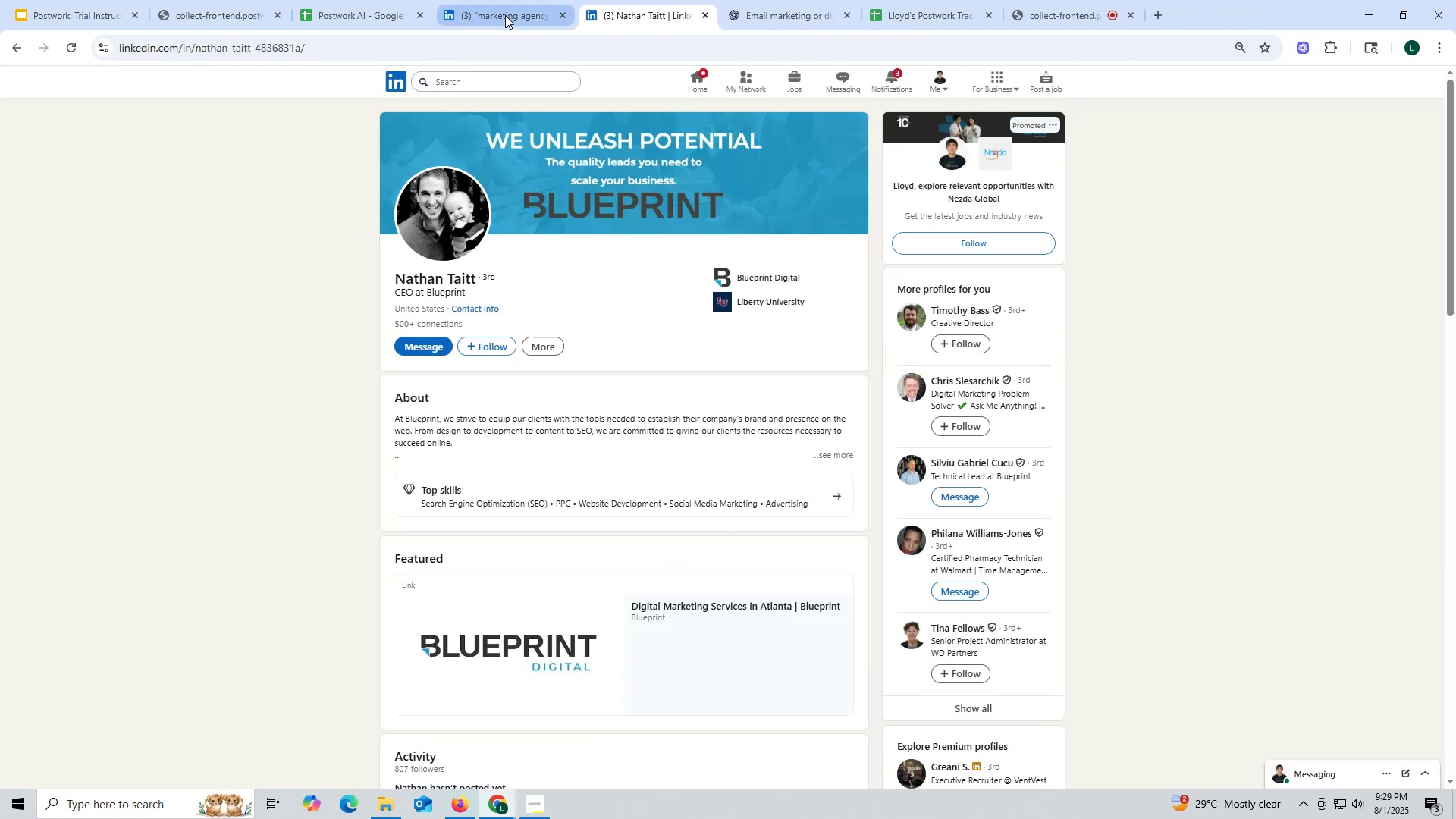 
left_click([501, 11])
 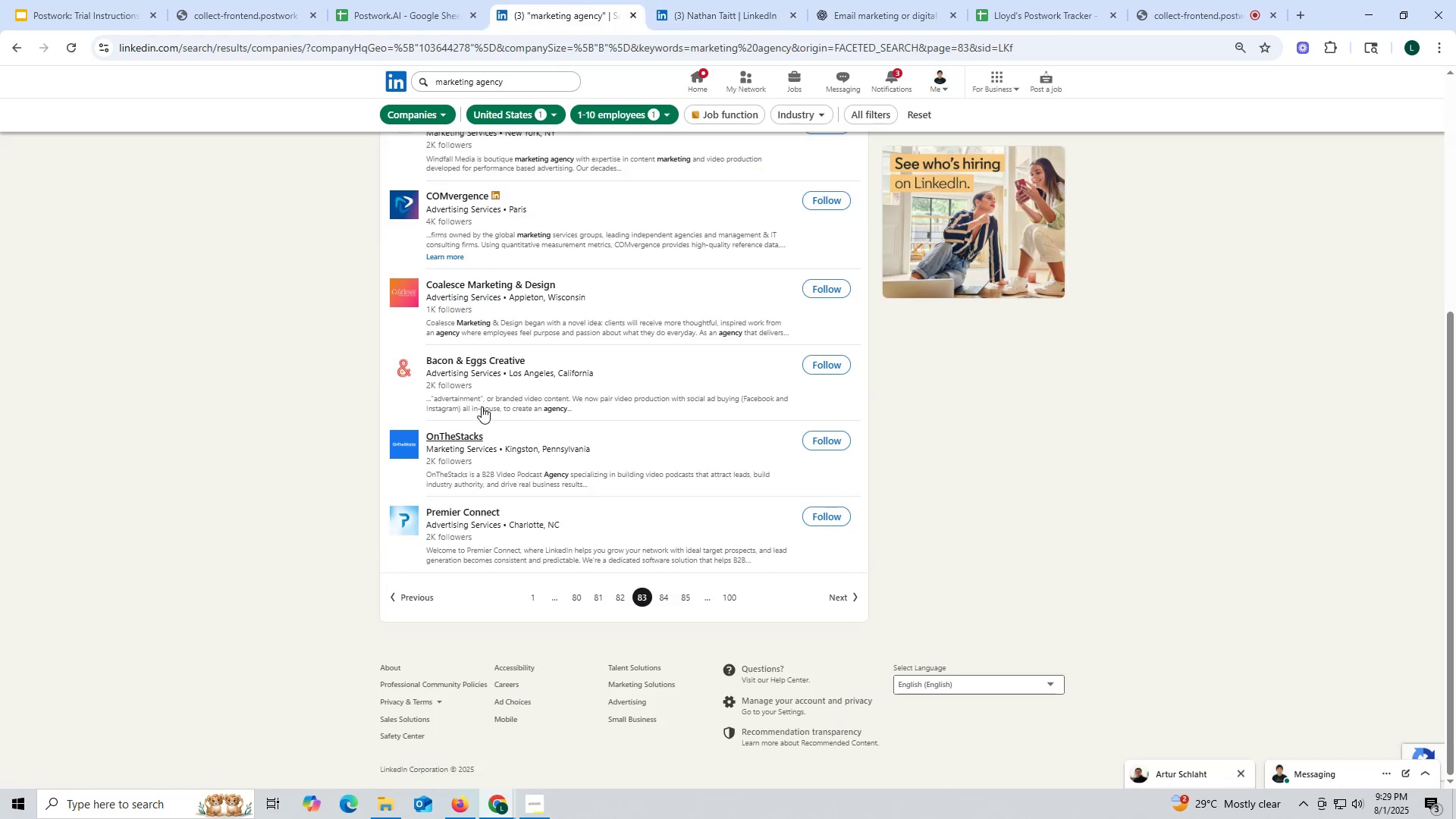 
right_click([481, 359])
 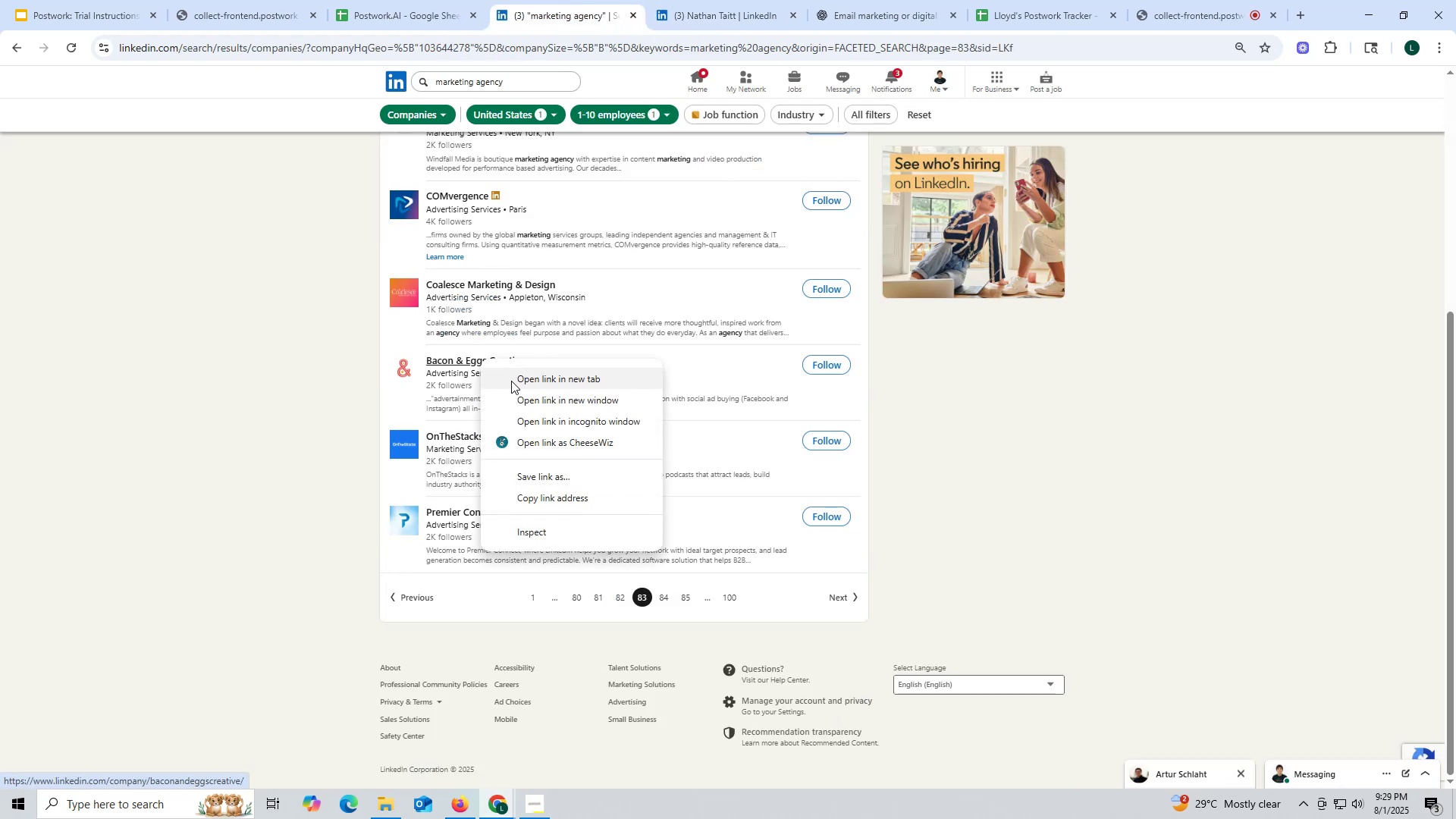 
left_click([512, 381])
 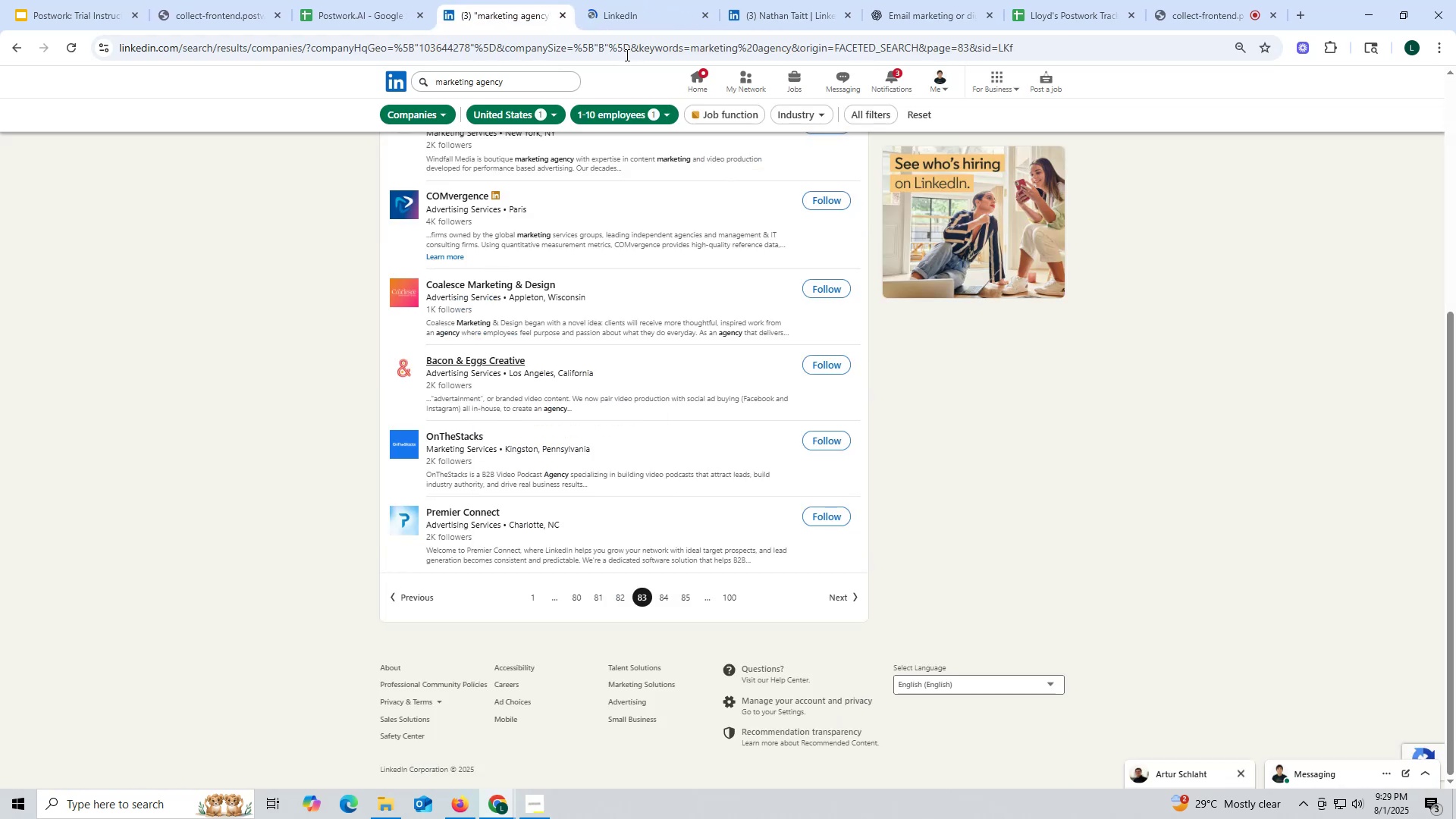 
left_click([637, 14])
 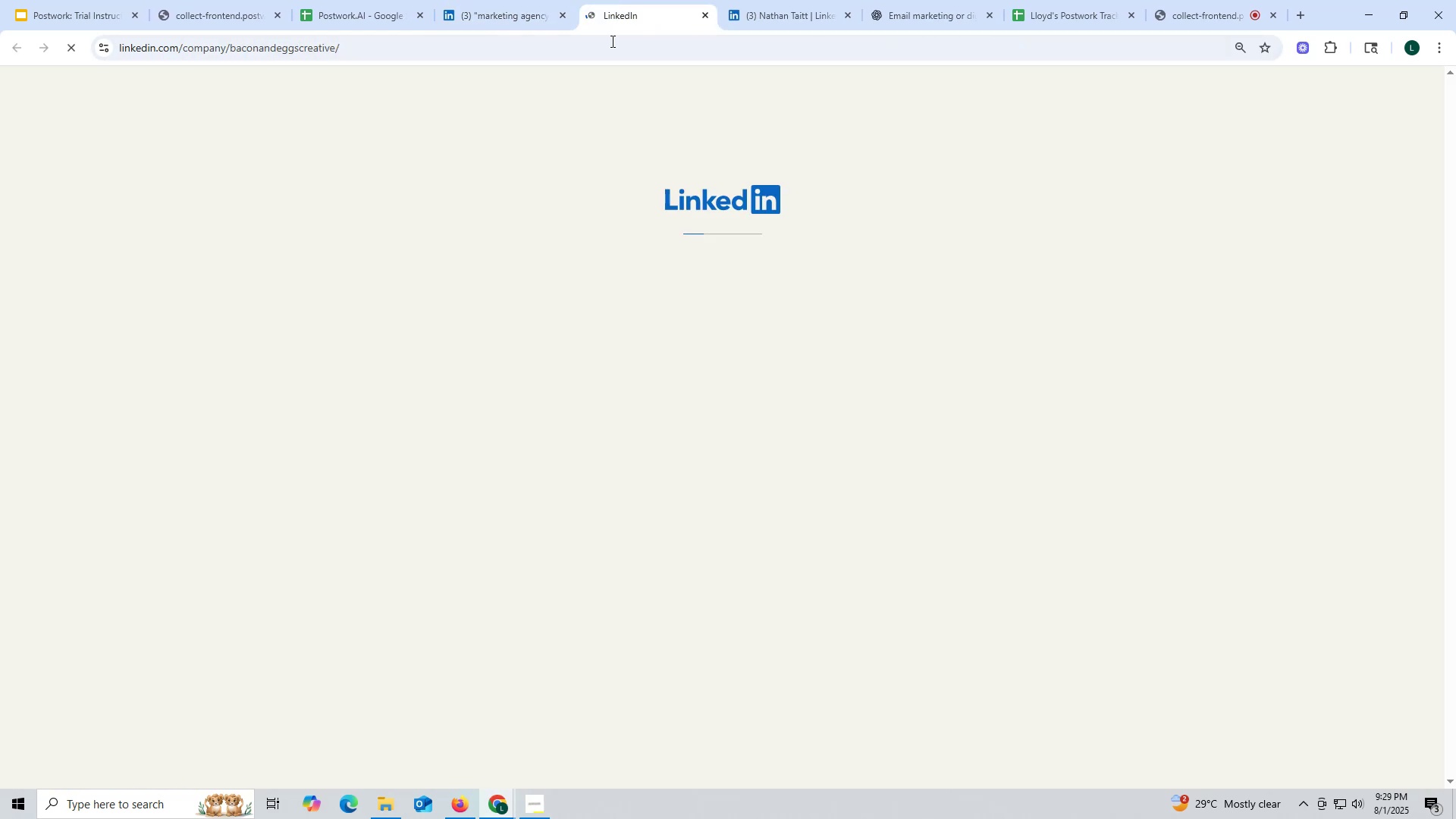 
mouse_move([494, 190])
 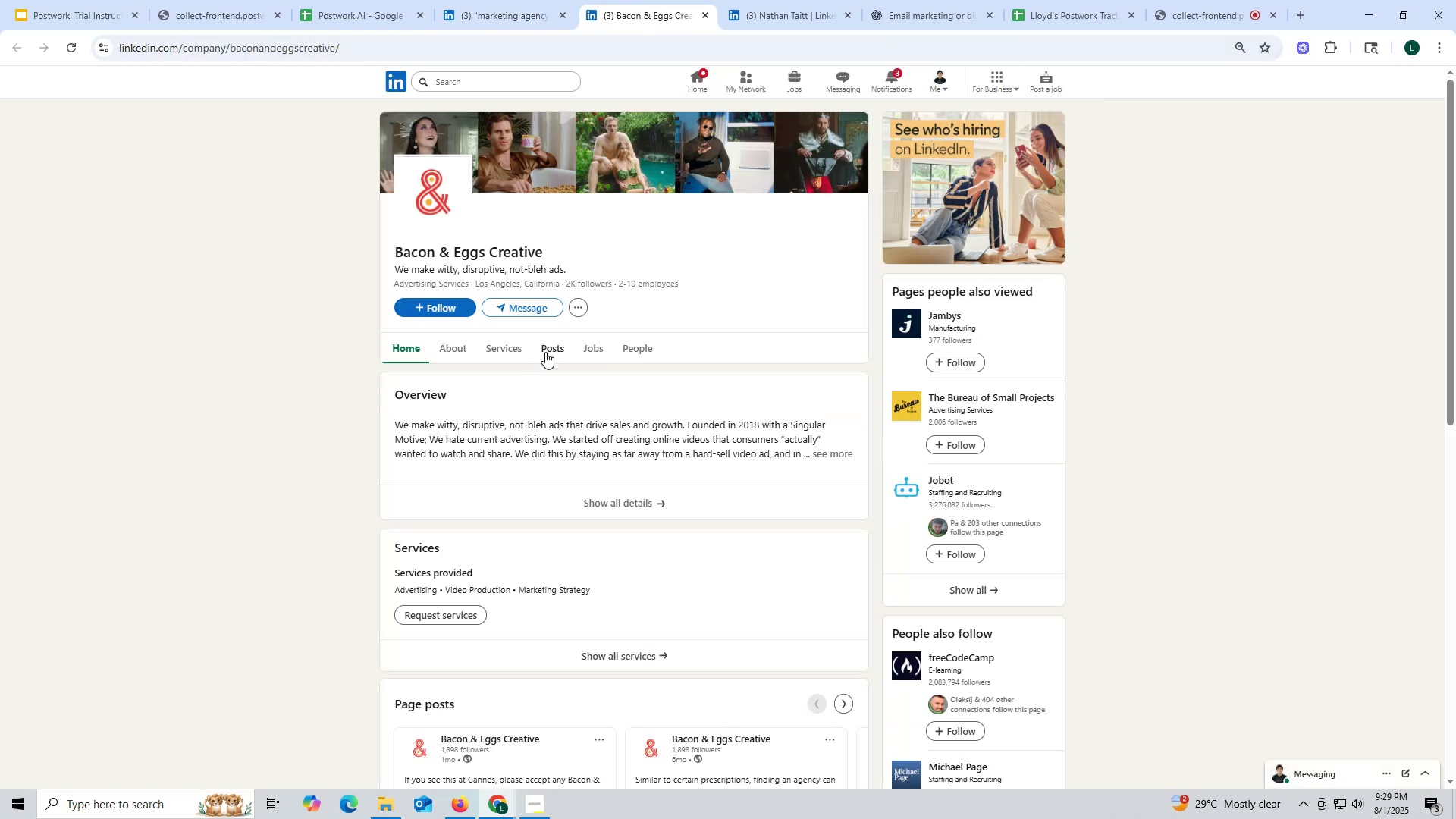 
left_click([546, 350])
 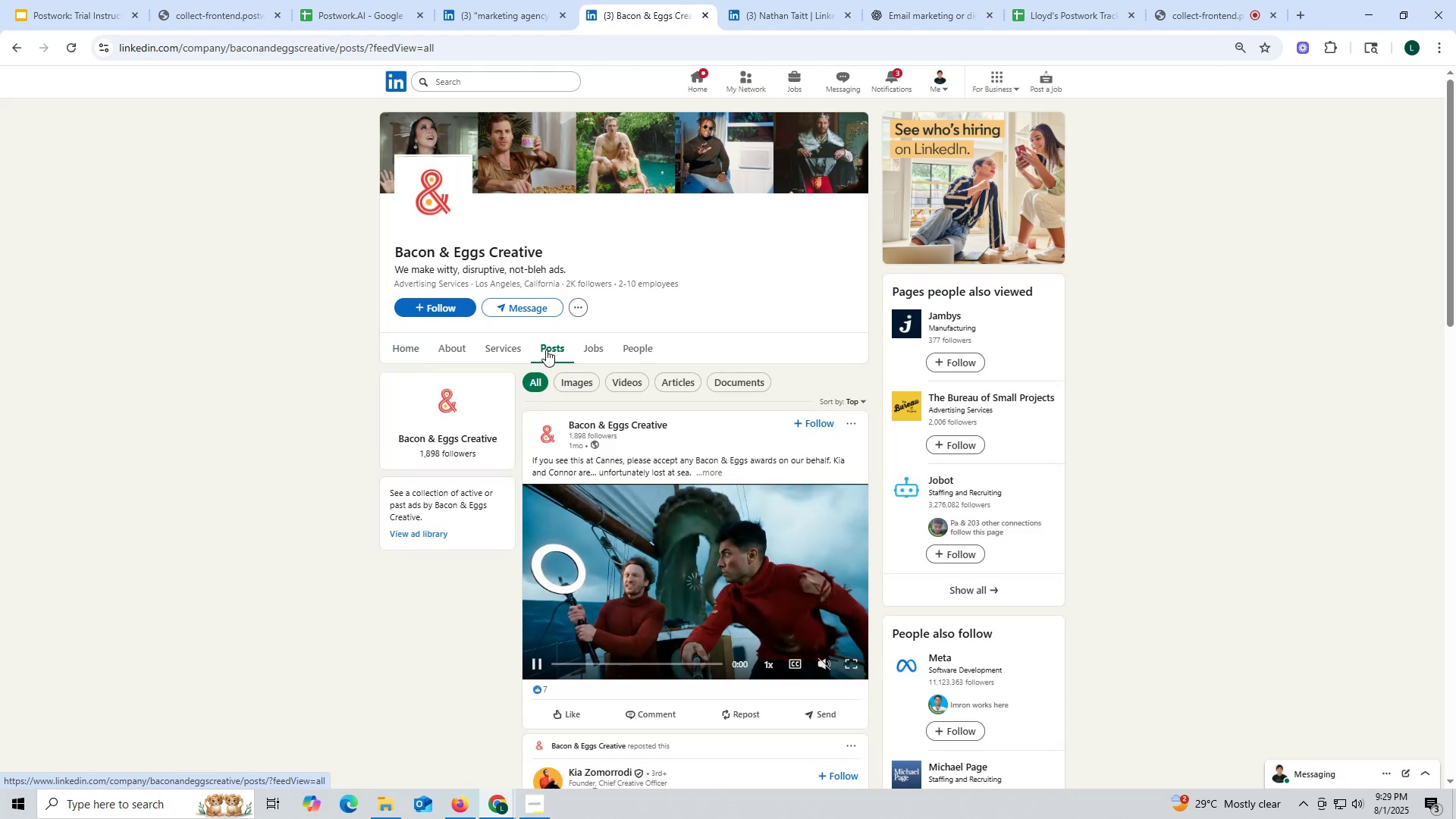 
mouse_move([464, 372])
 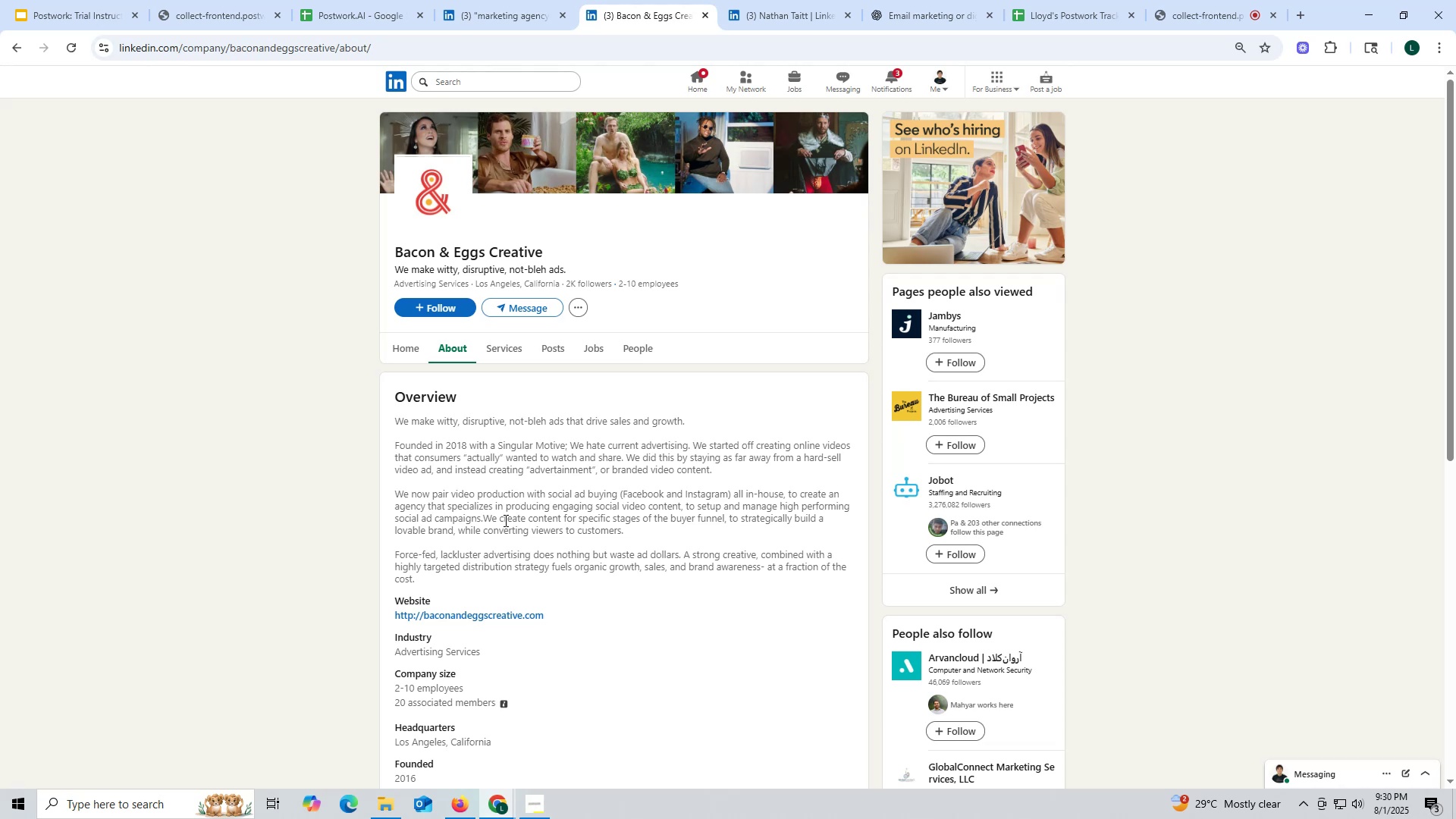 
wait(20.36)
 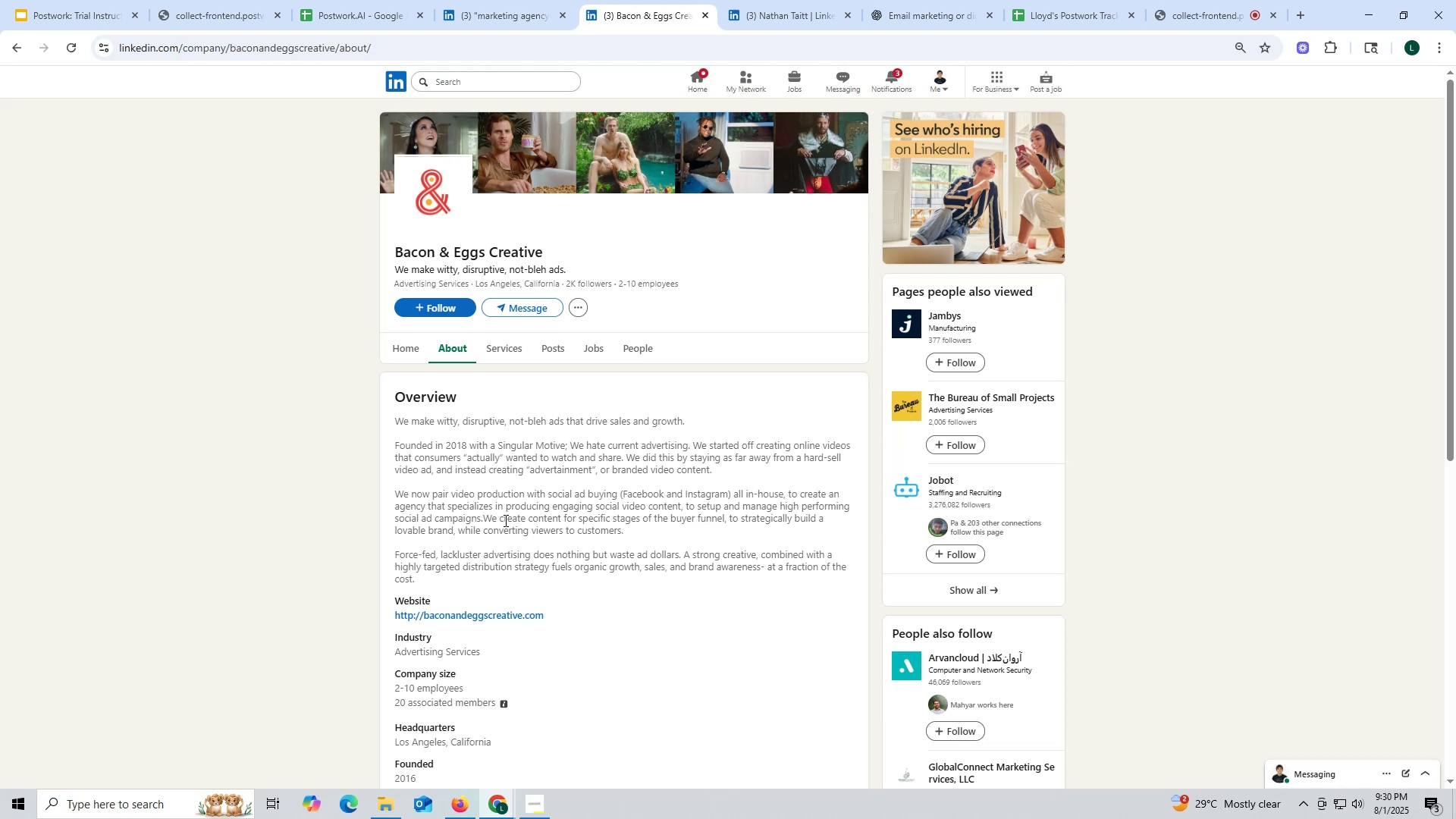 
left_click_drag(start_coordinate=[386, 614], to_coordinate=[552, 611])
 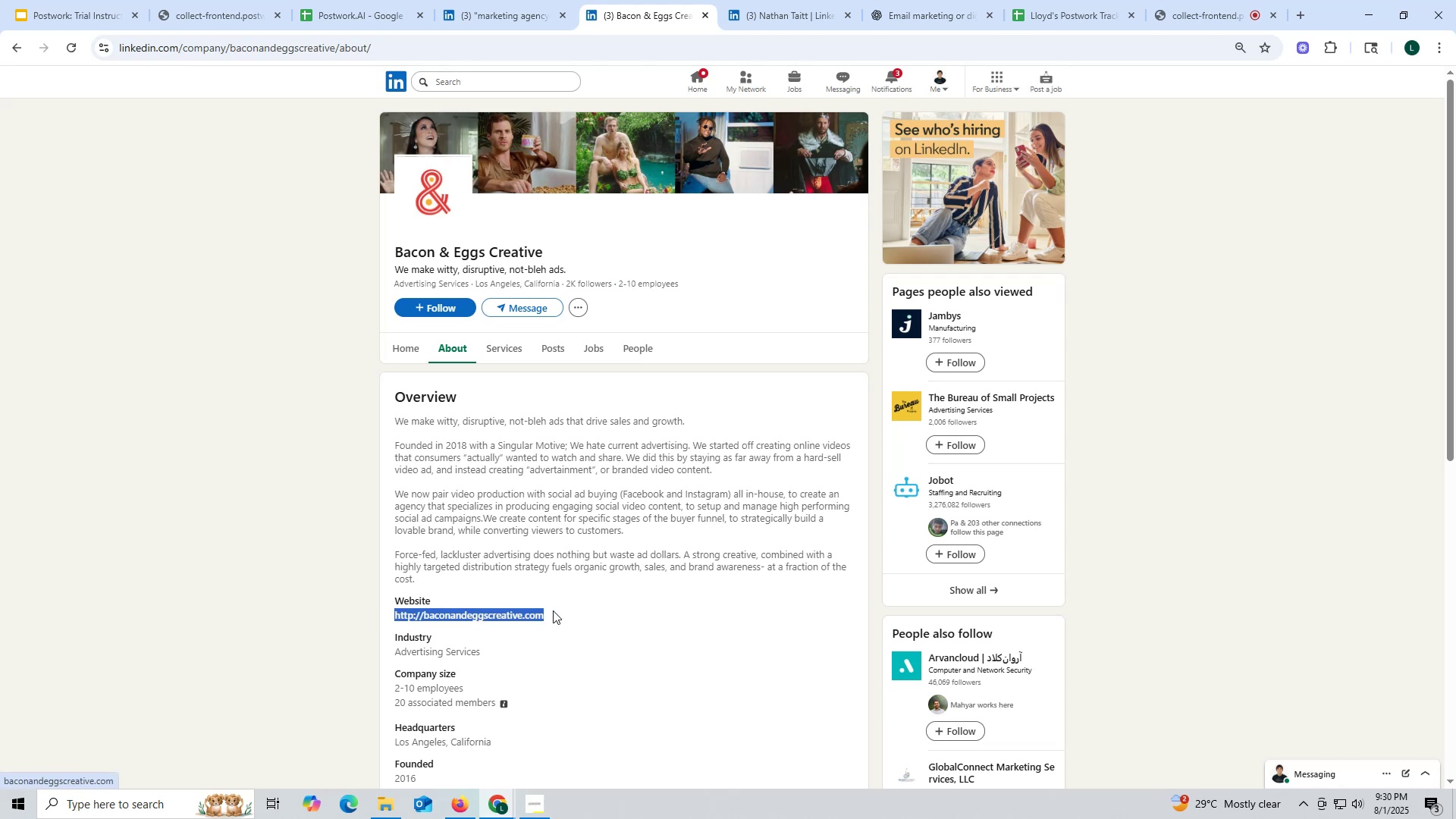 
key(Control+ControlLeft)
 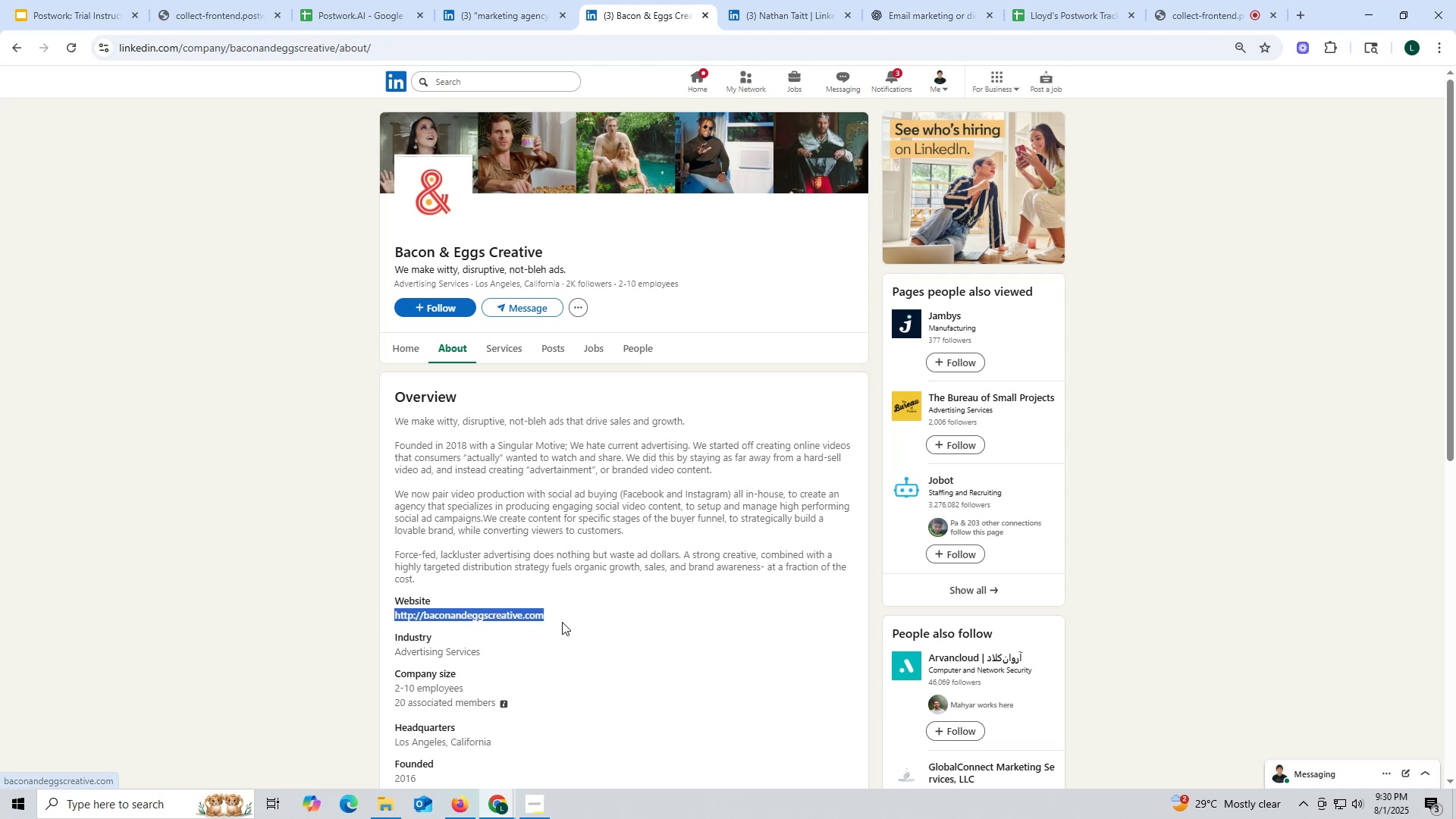 
key(Control+C)
 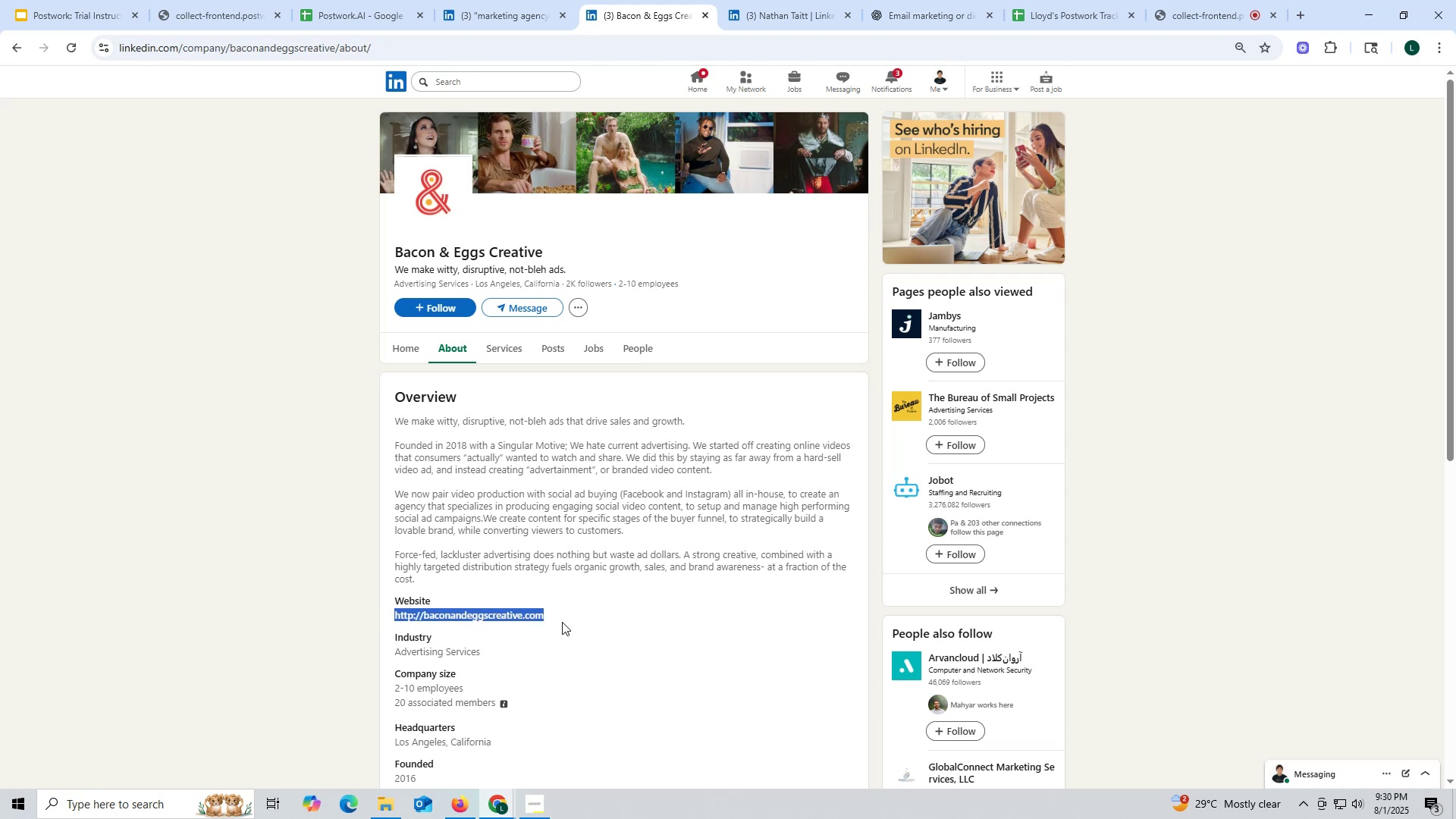 
key(Control+ControlLeft)
 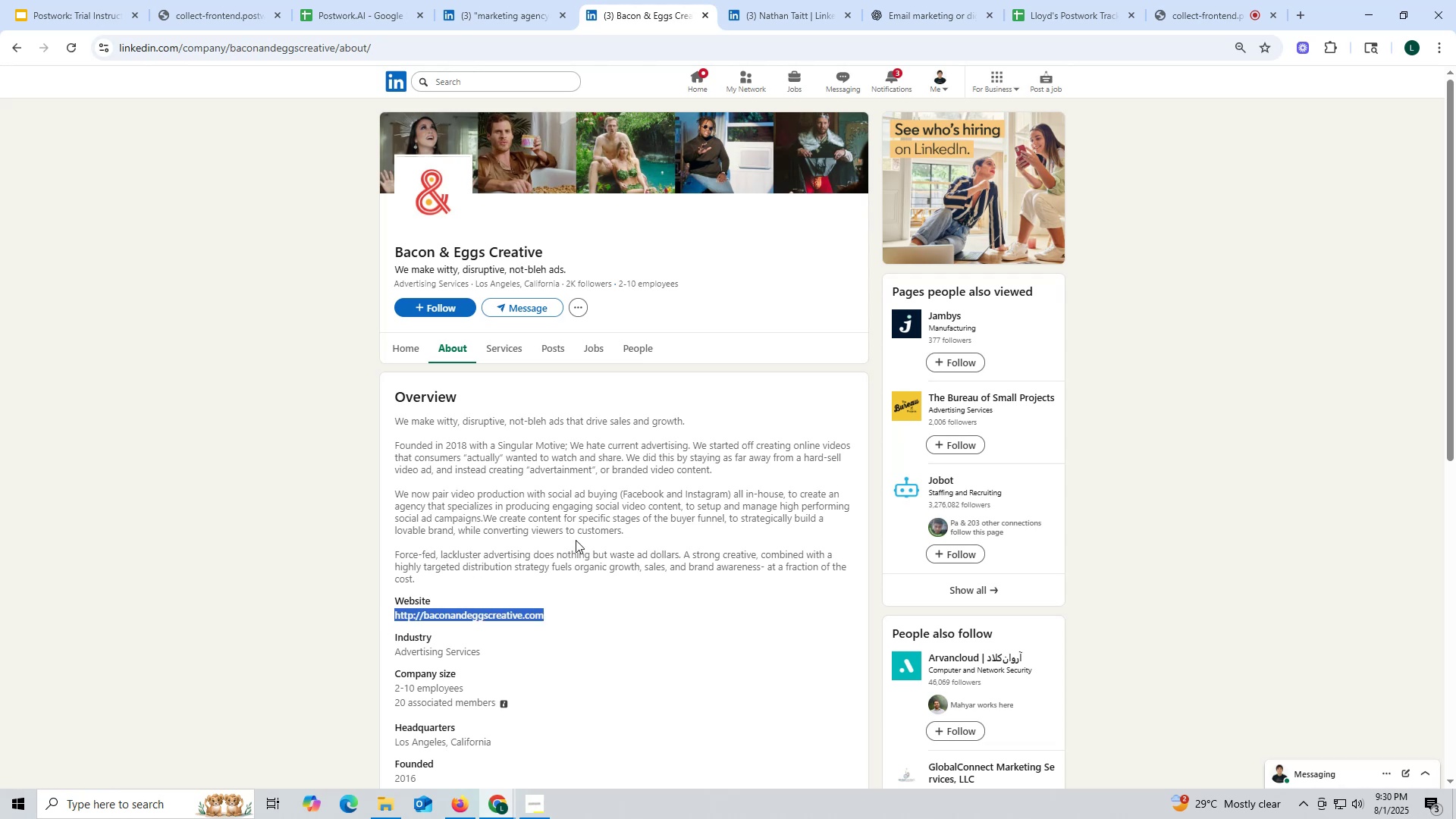 
key(Control+C)
 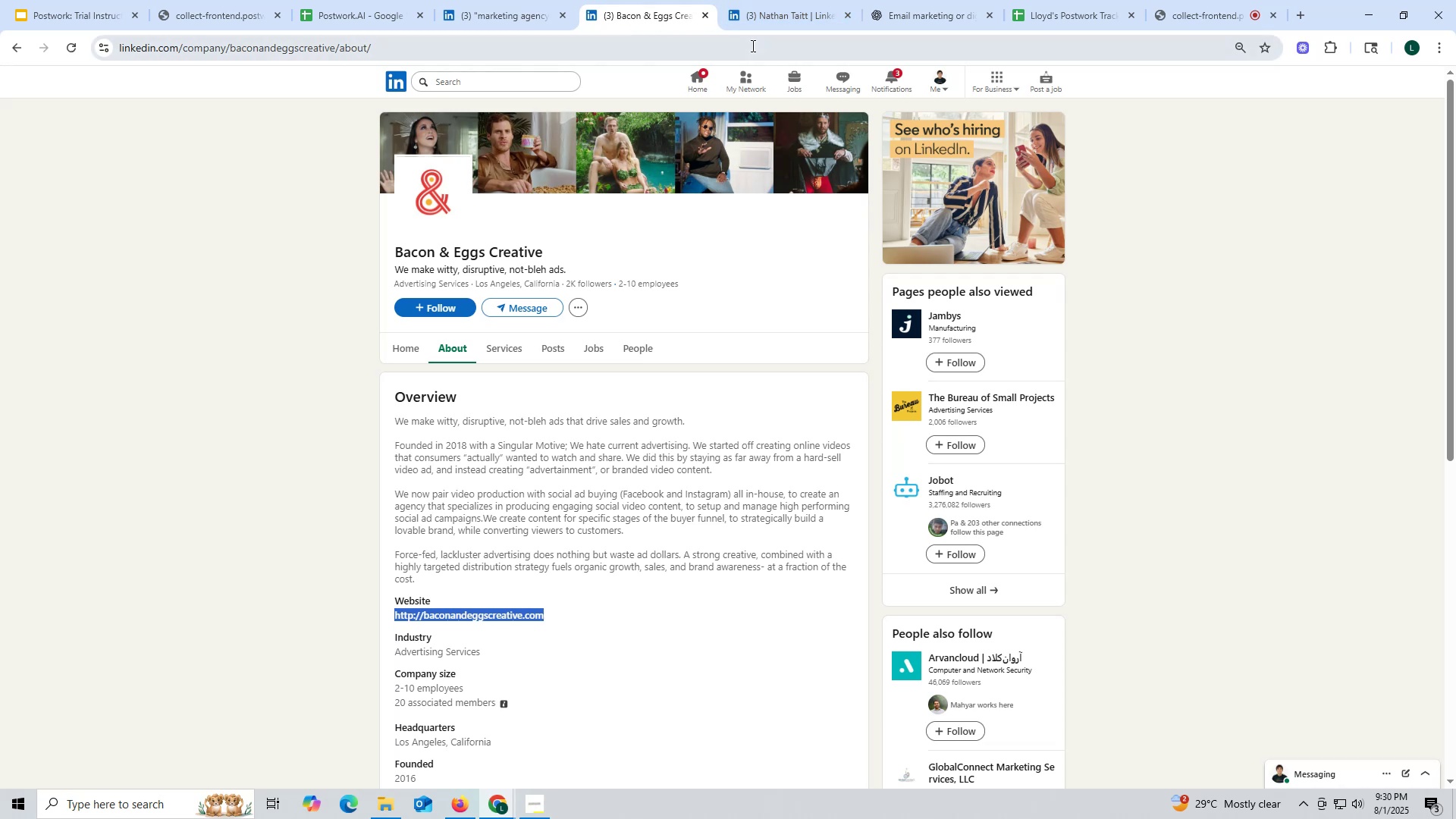 
mouse_move([825, 16])
 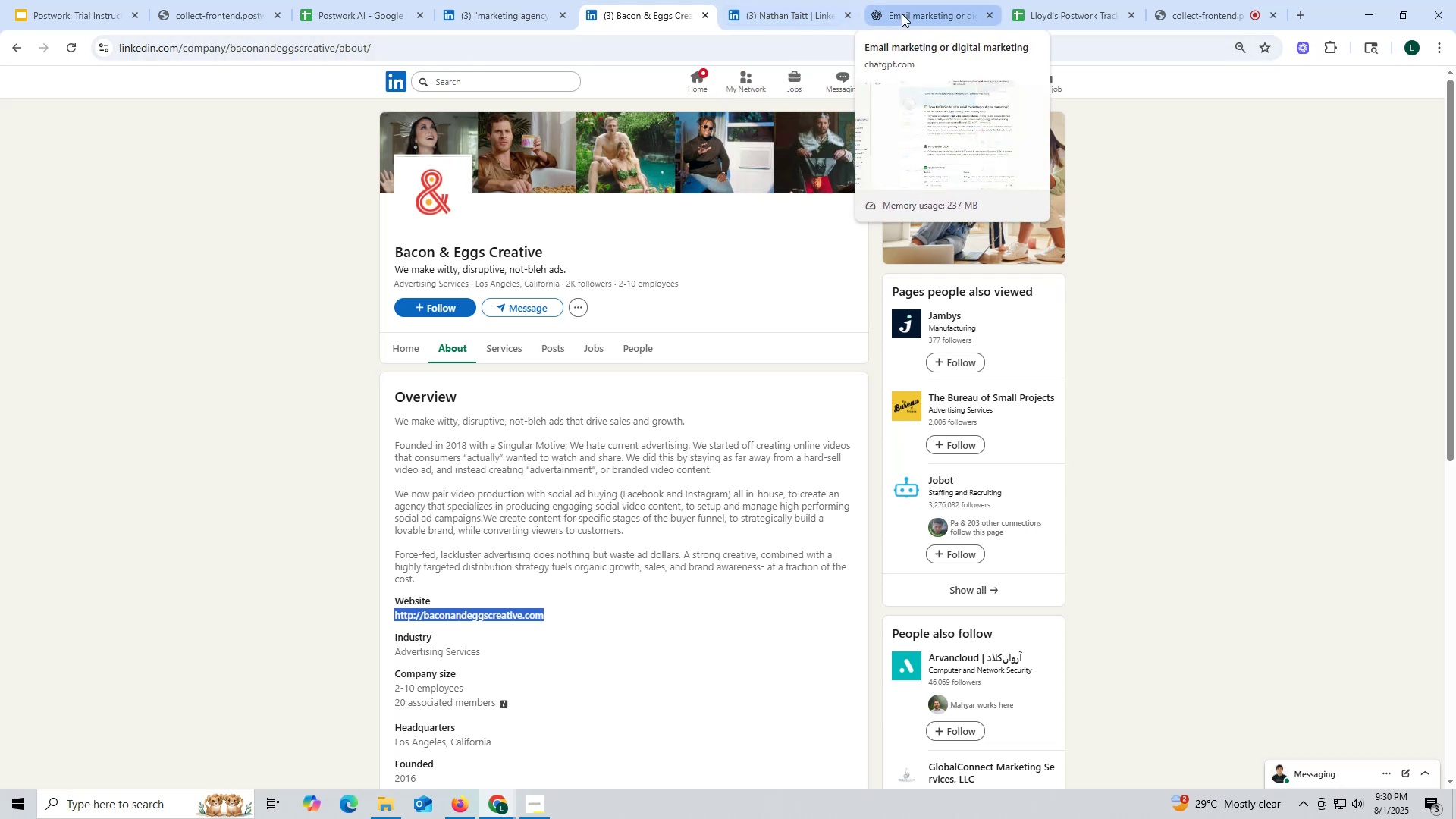 
left_click([902, 14])
 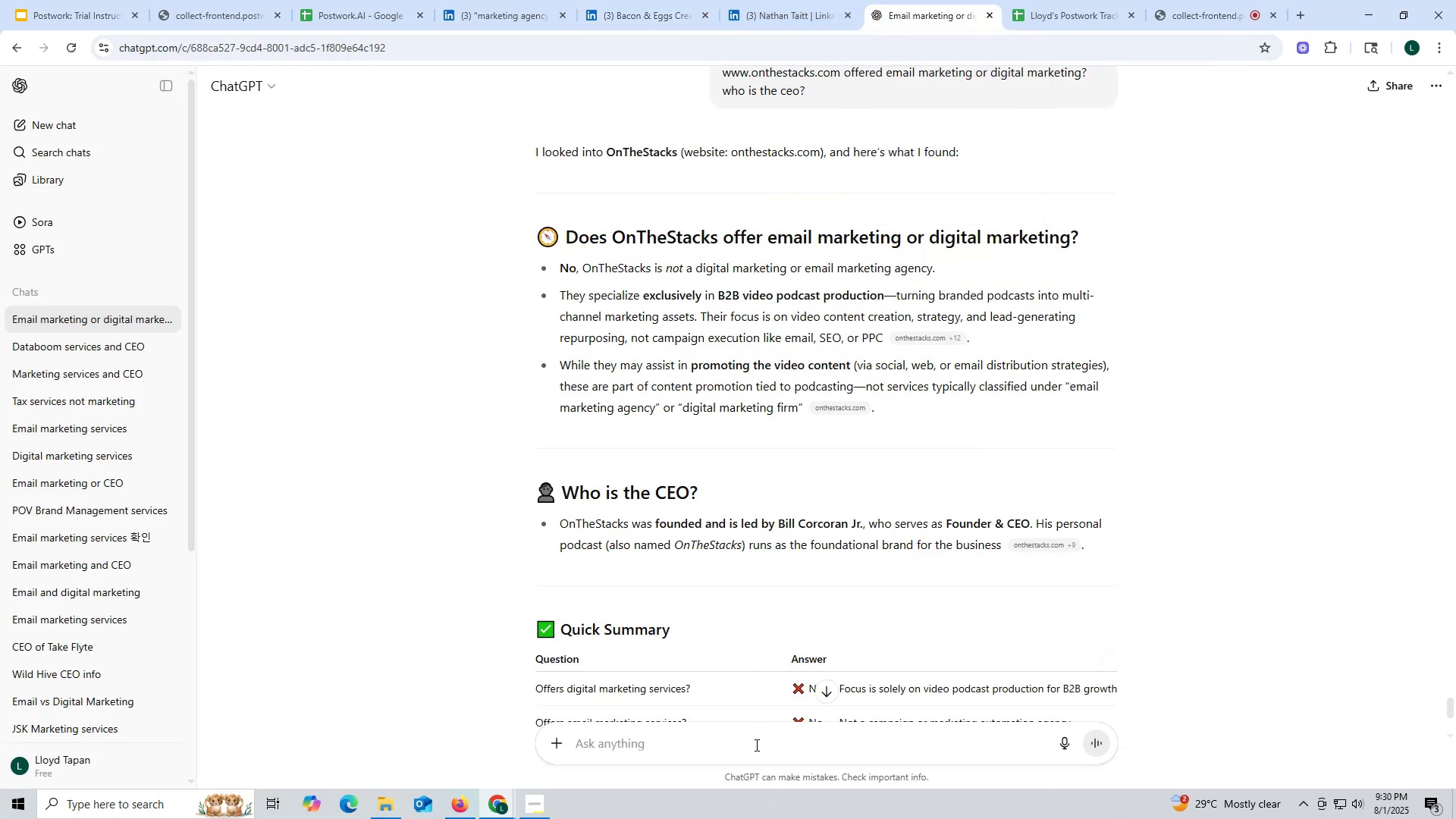 
left_click([755, 745])
 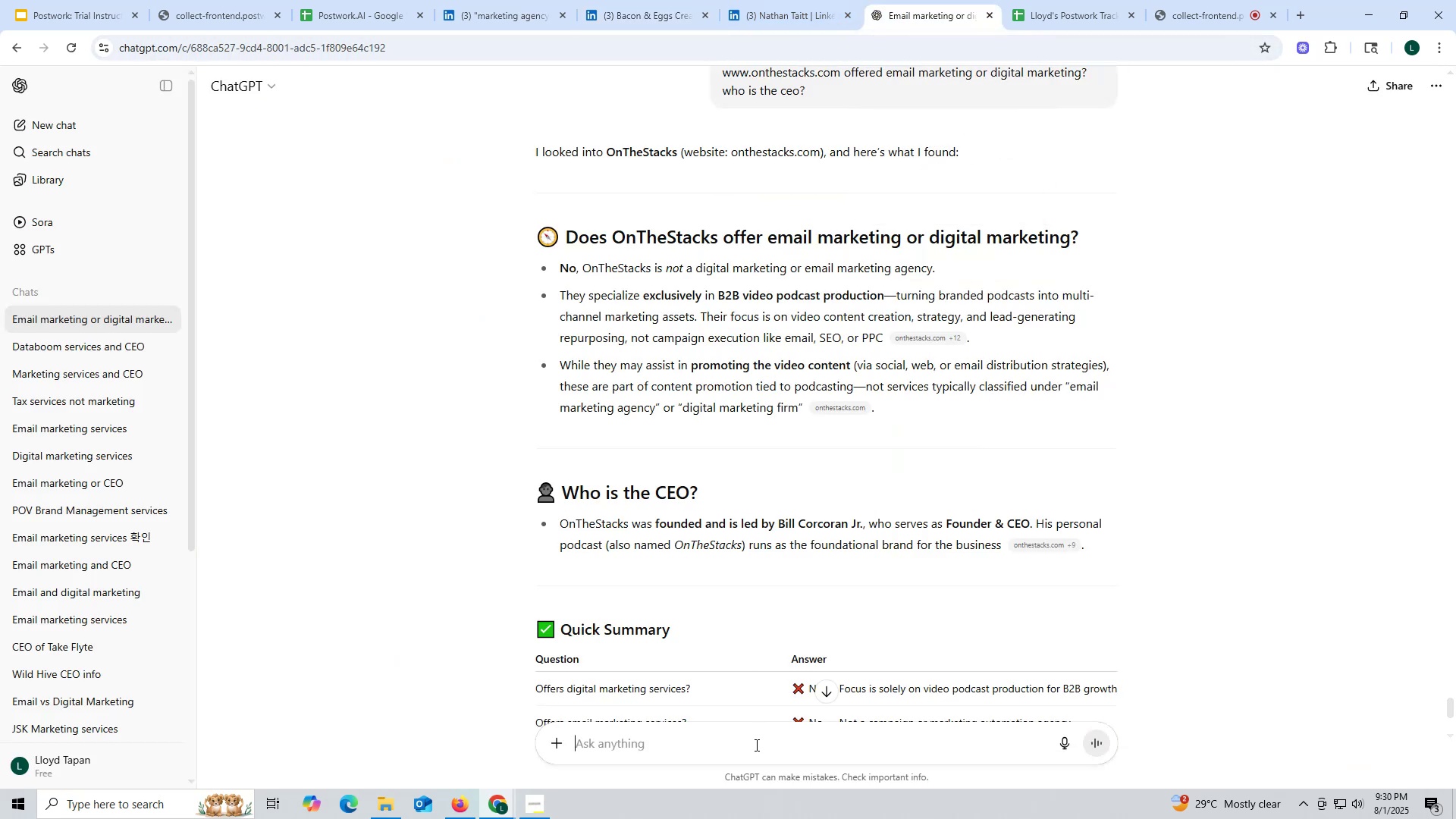 
key(Control+ControlLeft)
 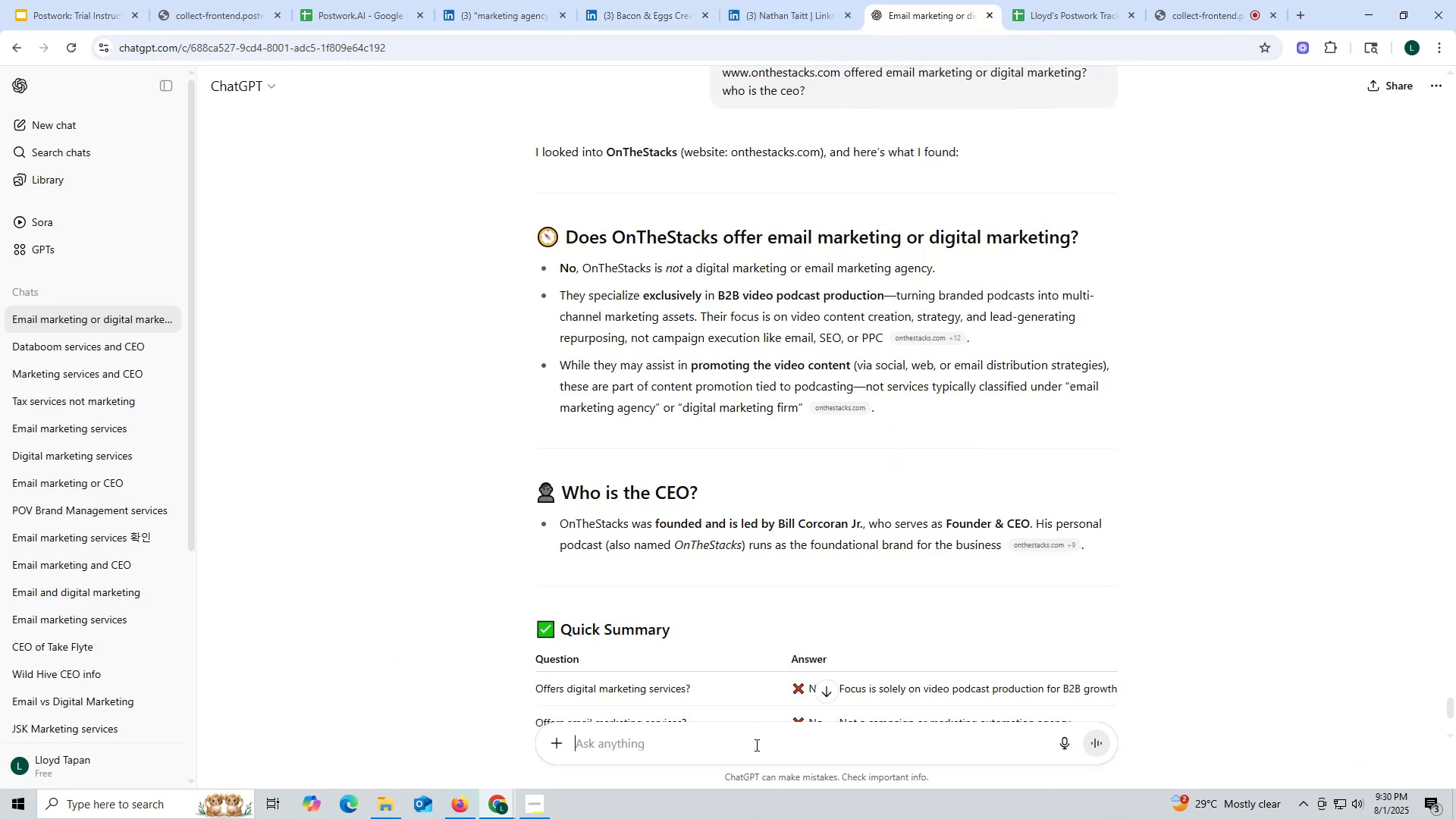 
key(Control+V)
 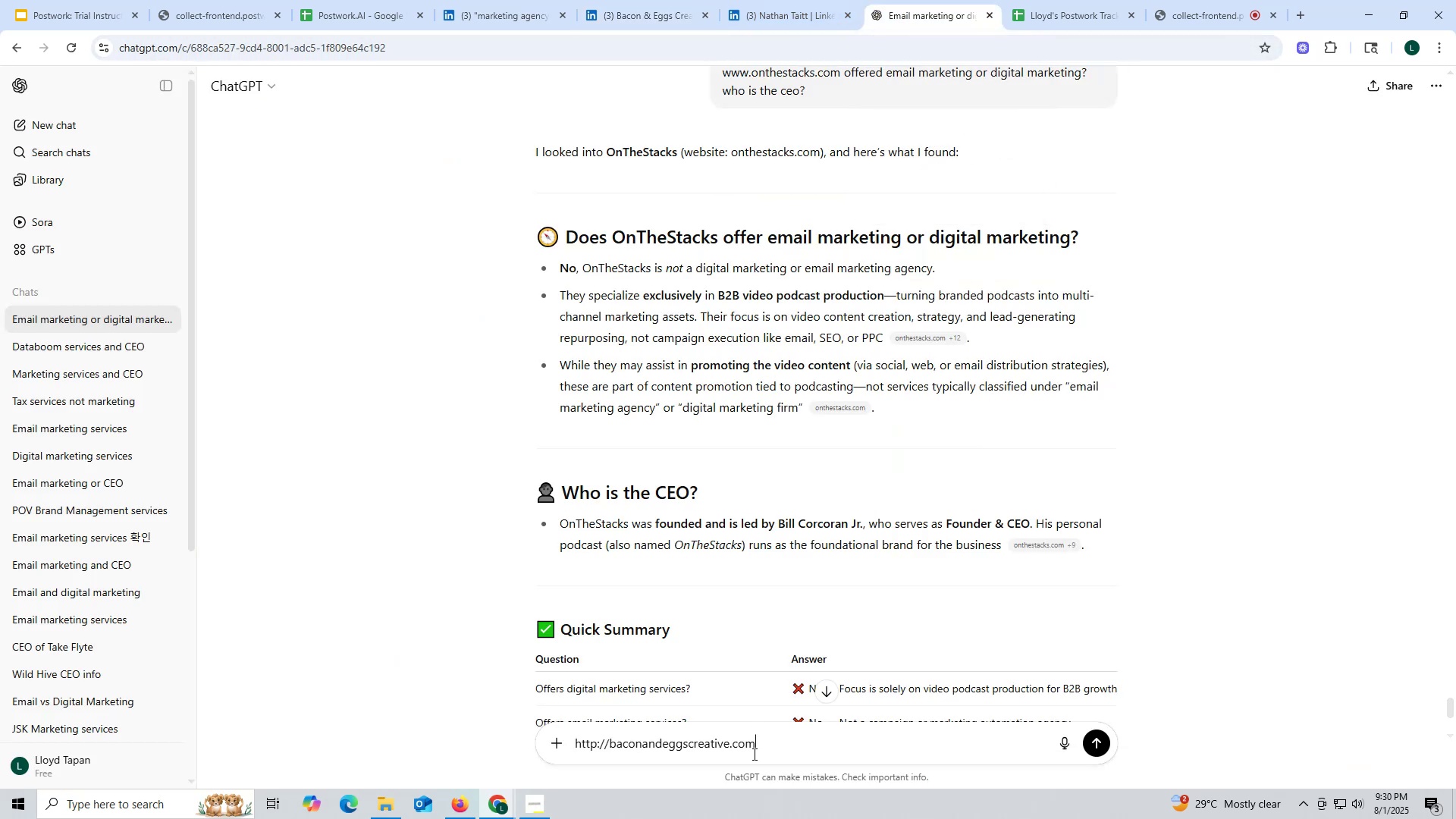 
key(Space)
 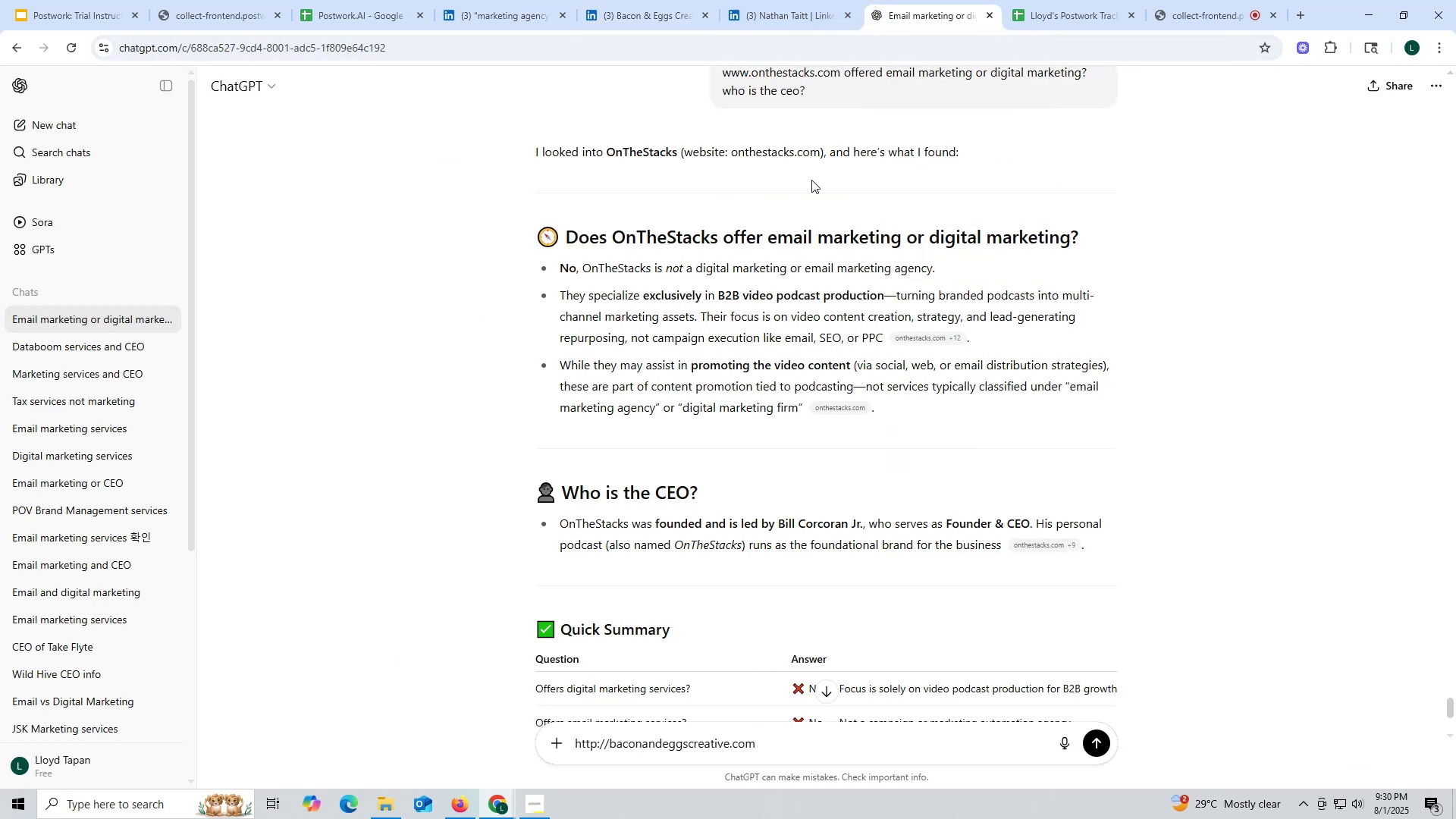 
scroll: coordinate [927, 254], scroll_direction: up, amount: 2.0
 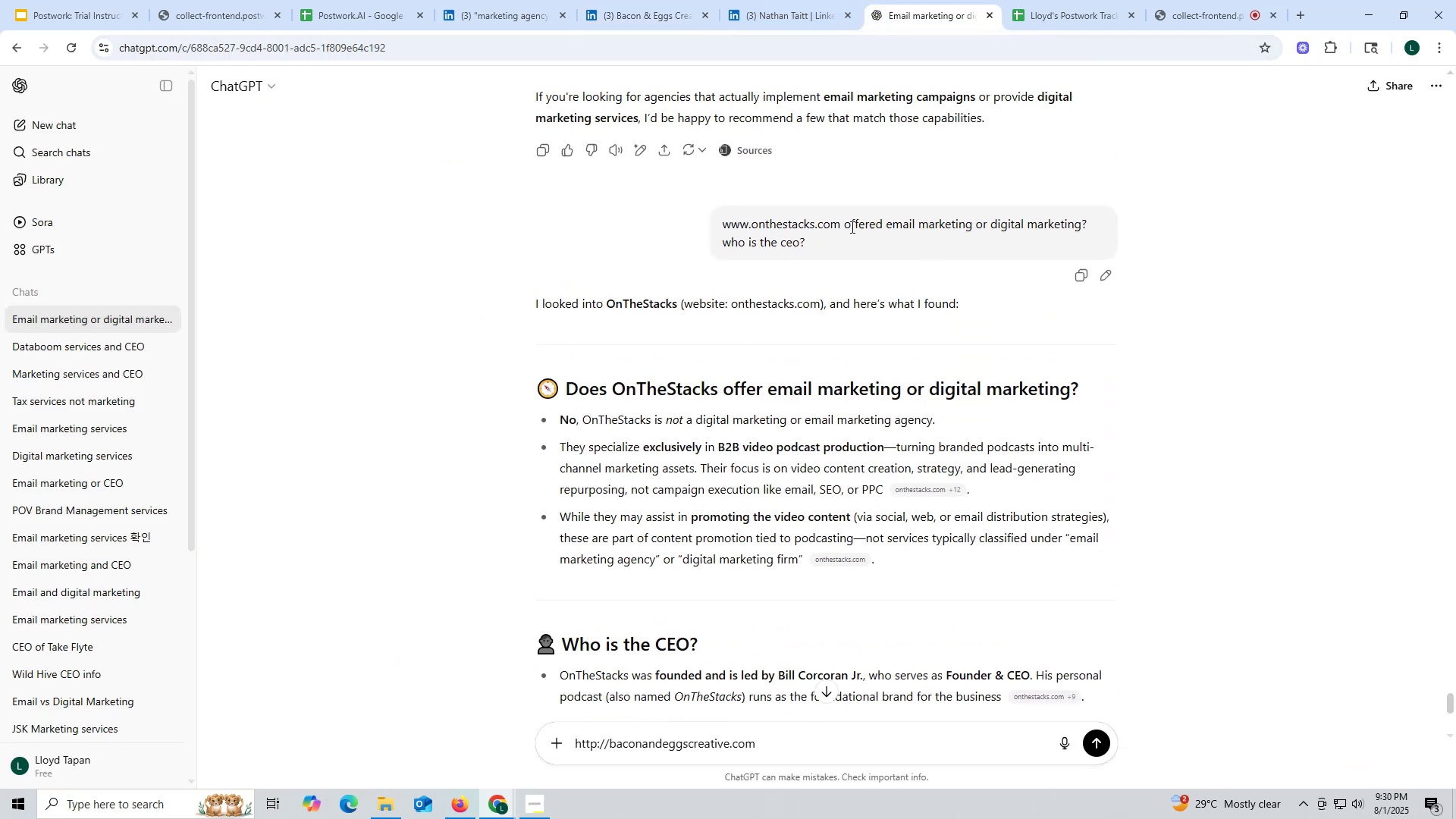 
left_click_drag(start_coordinate=[844, 227], to_coordinate=[871, 243])
 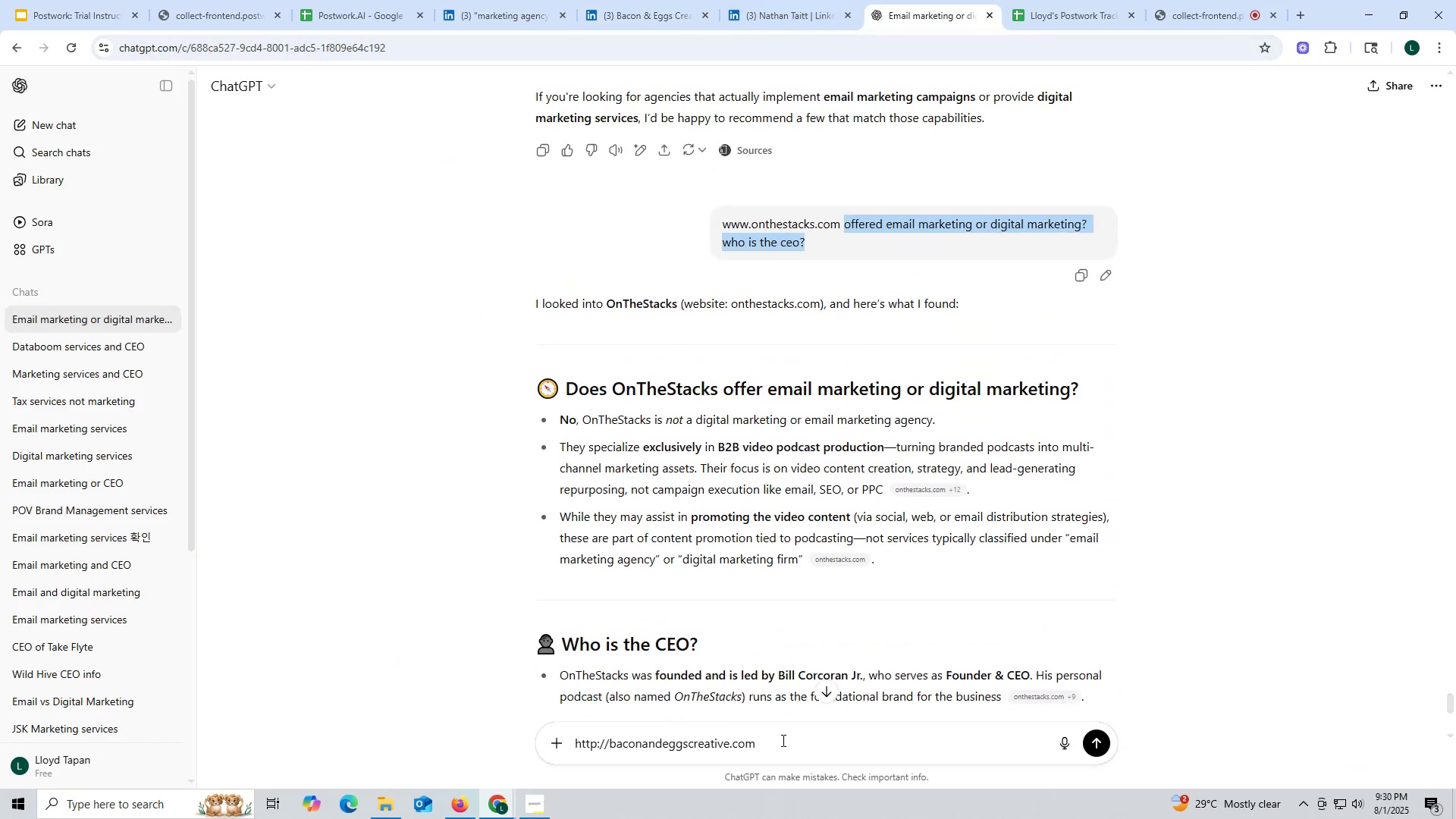 
key(Control+ControlLeft)
 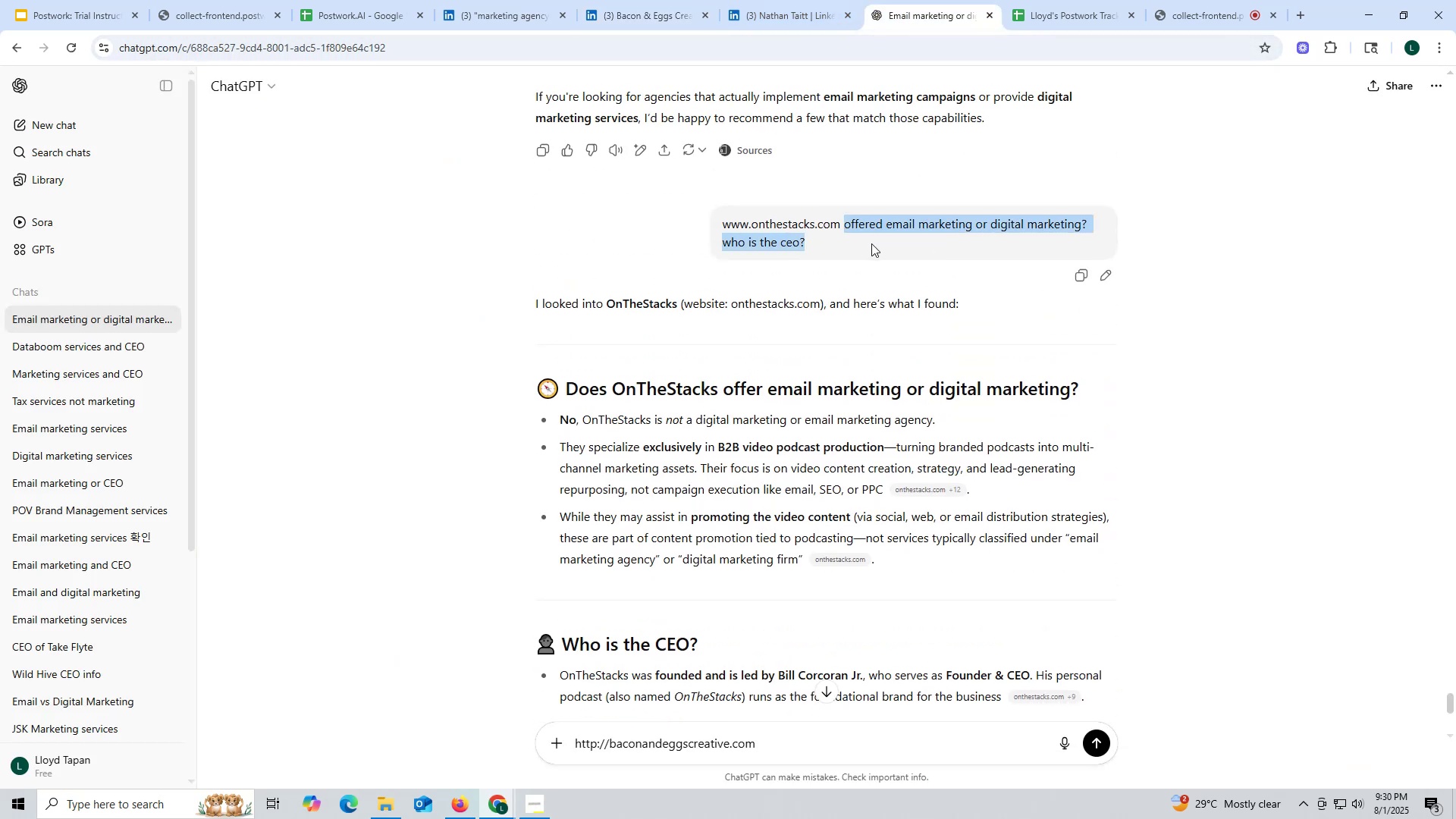 
key(Control+C)
 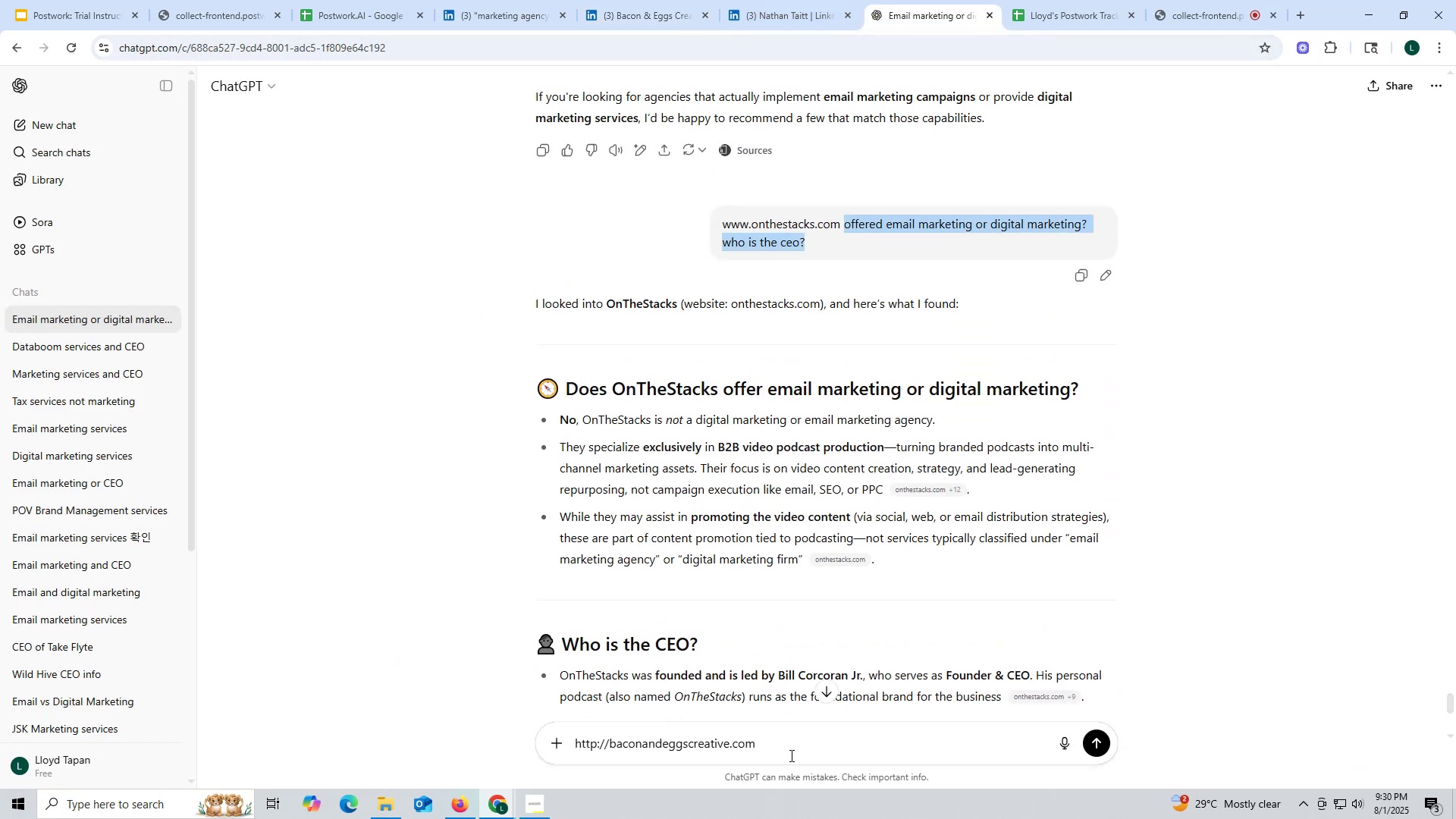 
left_click([790, 755])
 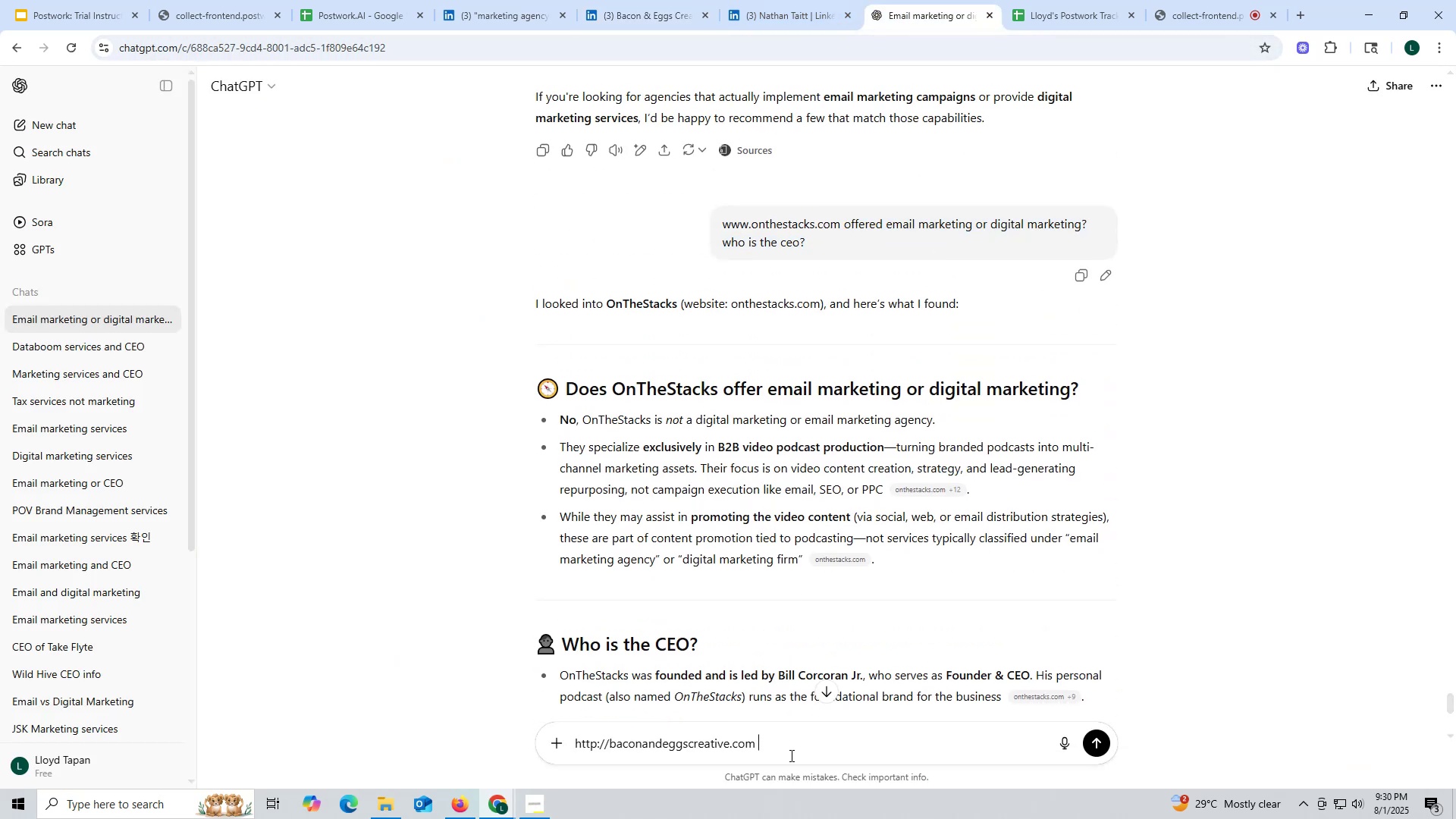 
key(Control+ControlLeft)
 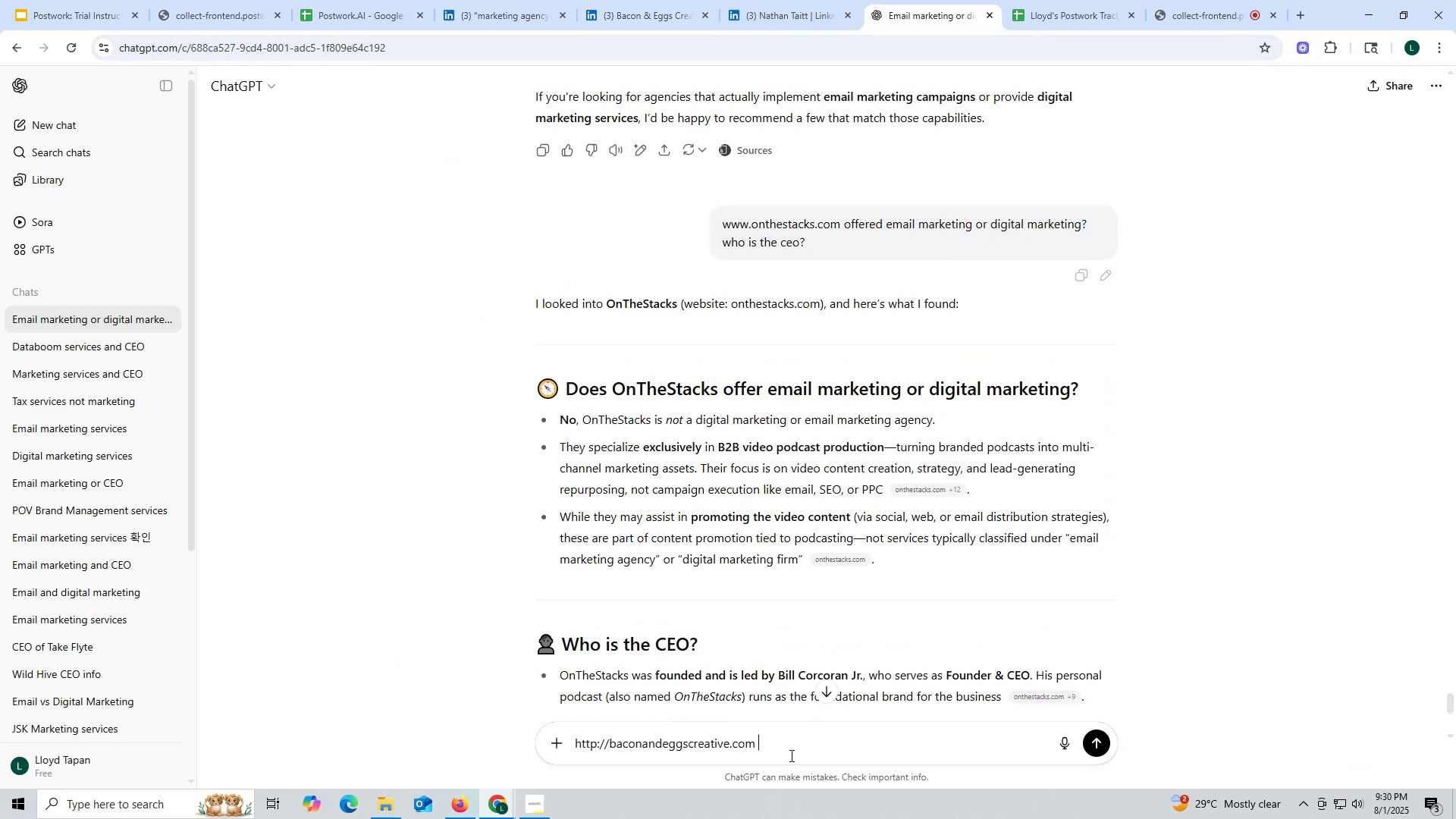 
key(Control+V)
 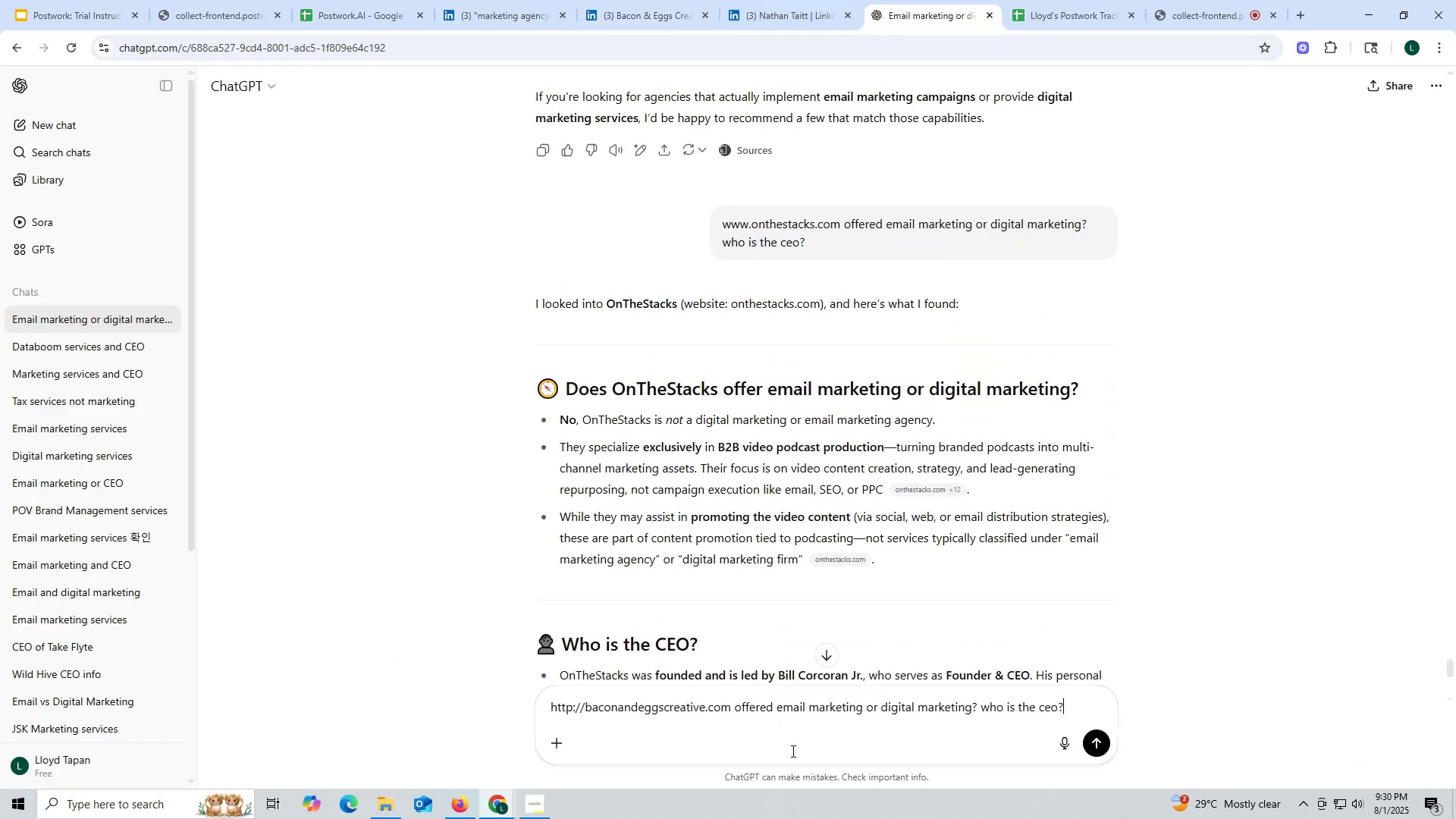 
key(Enter)
 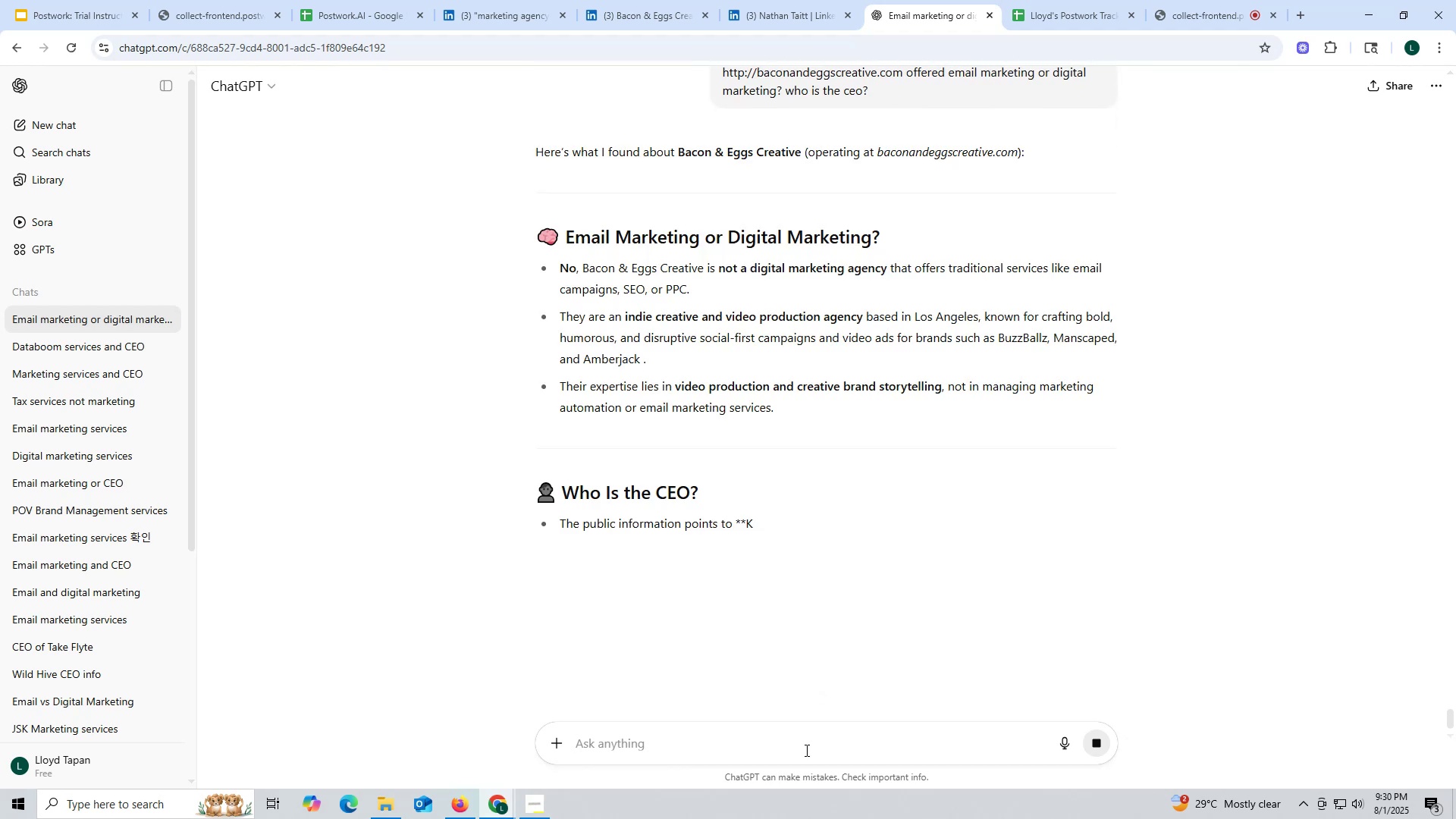 
wait(10.3)
 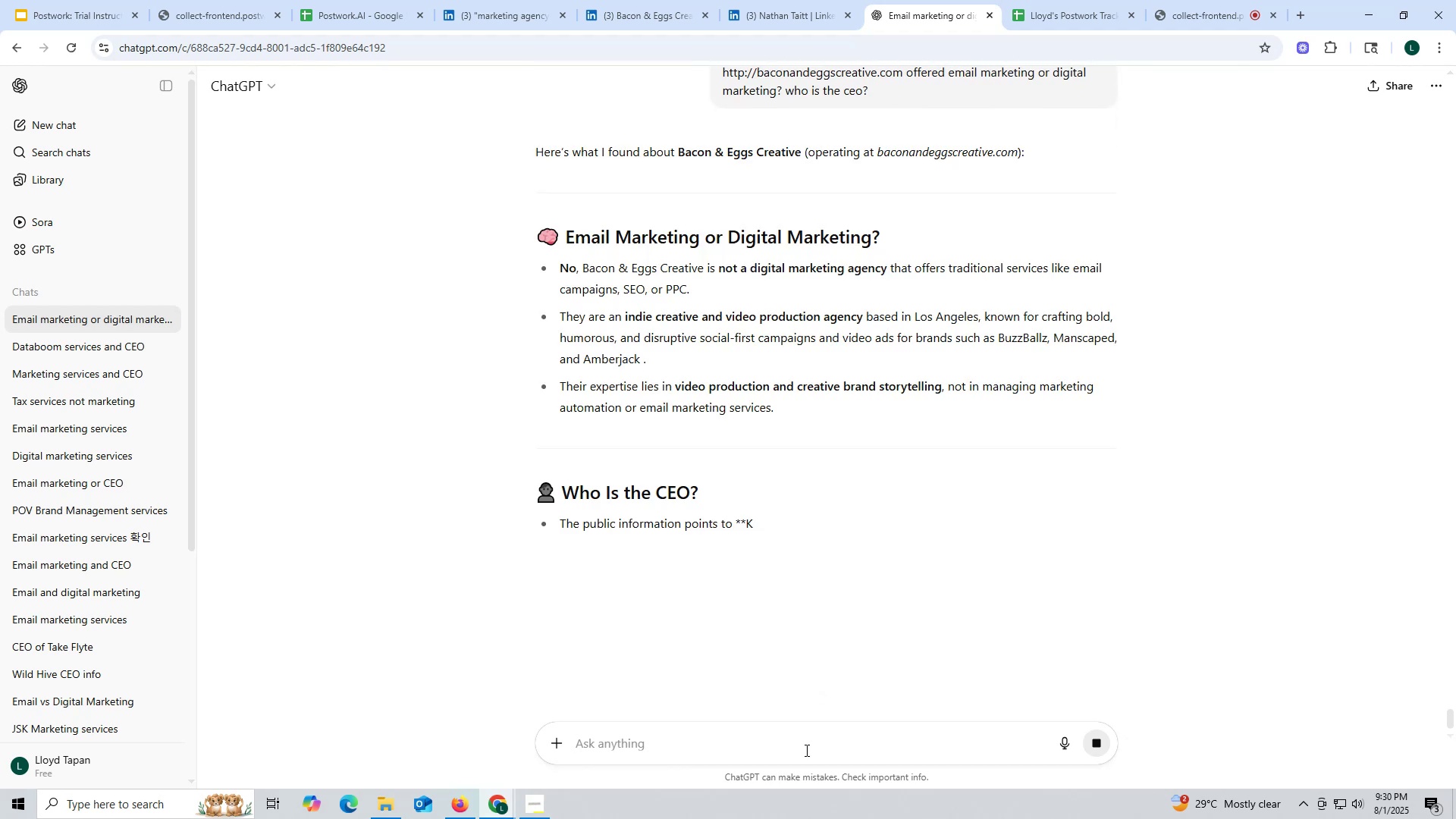 
left_click([642, 13])
 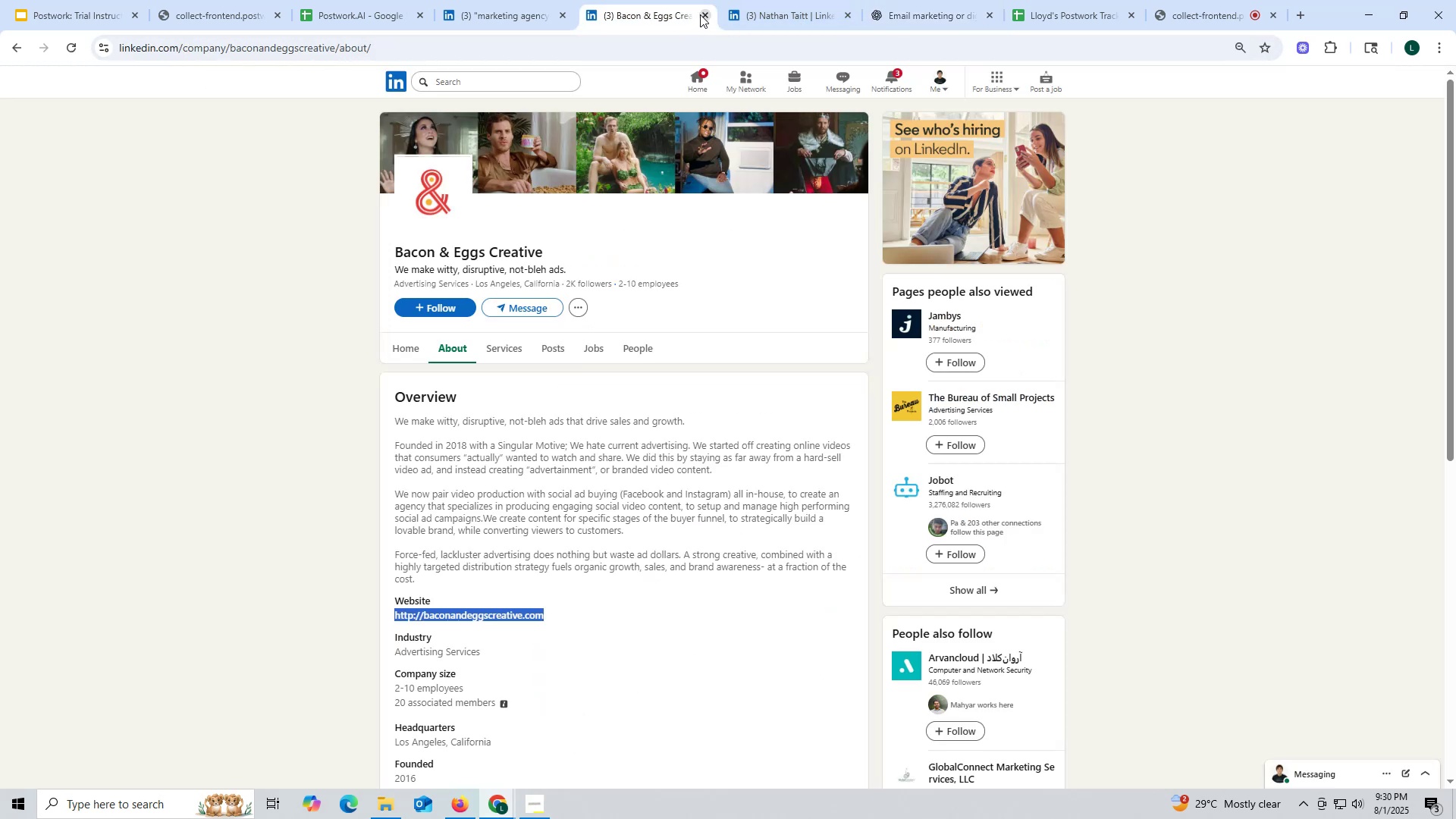 
left_click([706, 15])
 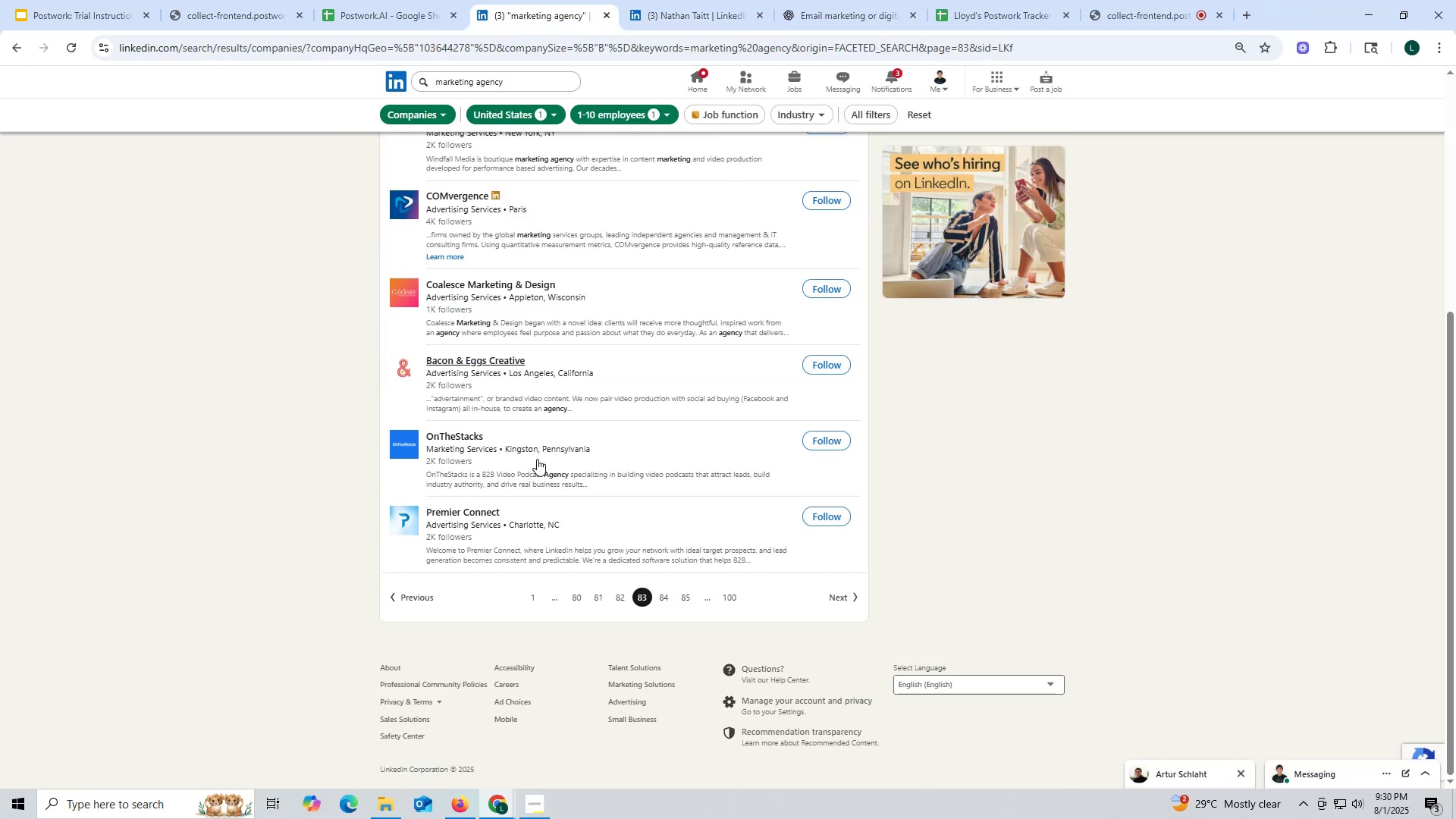 
scroll: coordinate [458, 417], scroll_direction: up, amount: 2.0
 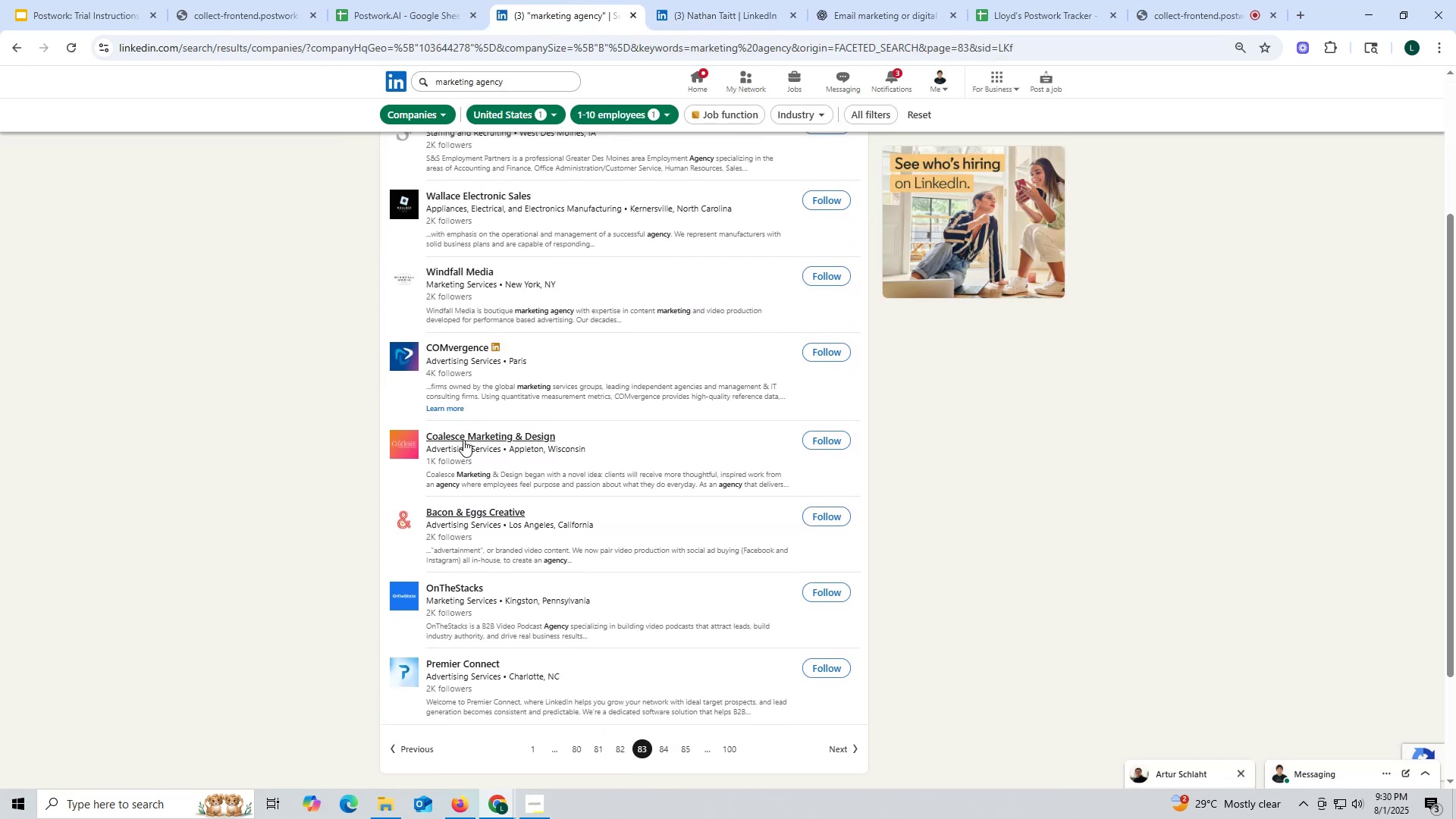 
right_click([463, 437])
 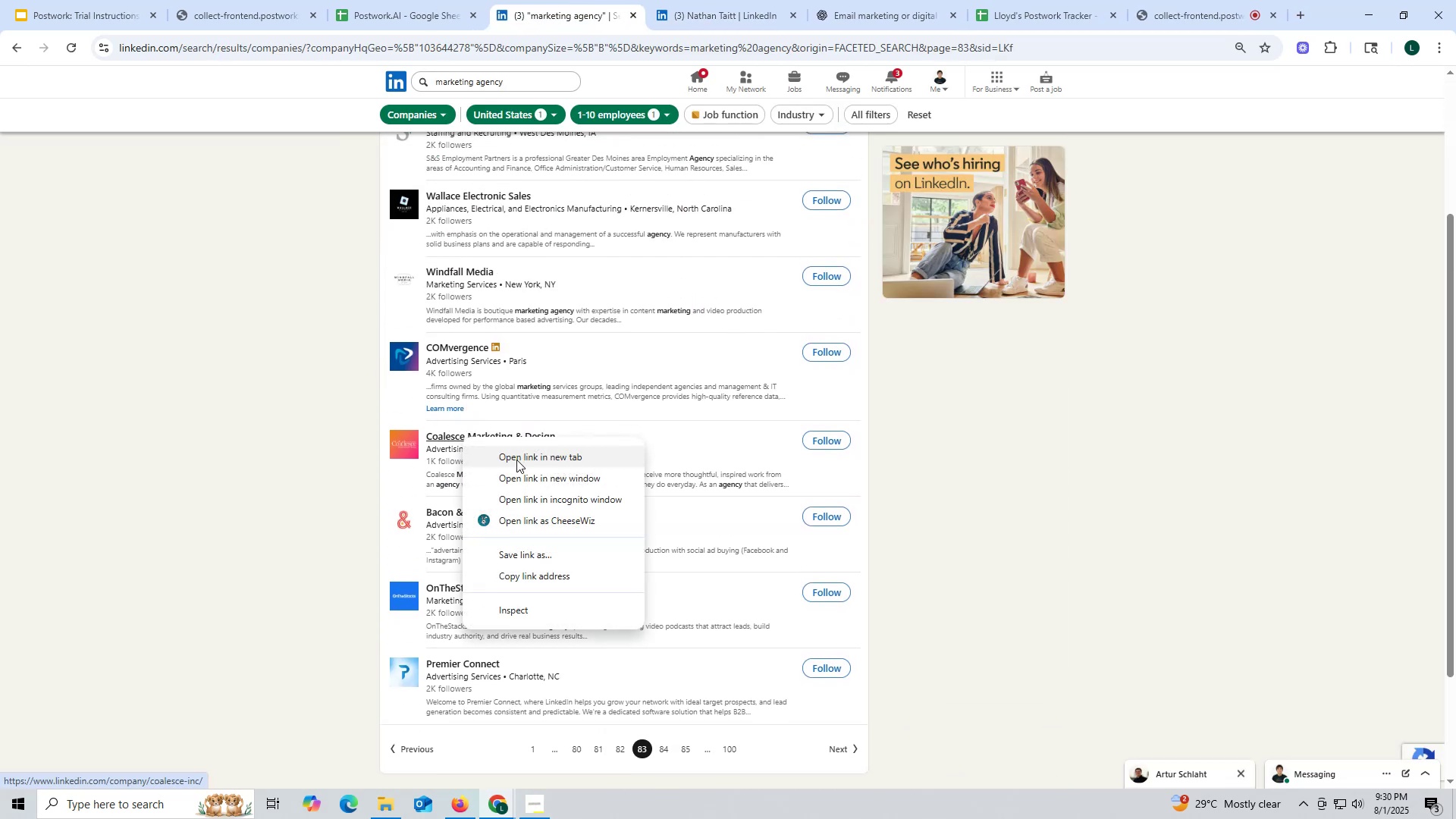 
left_click([516, 460])
 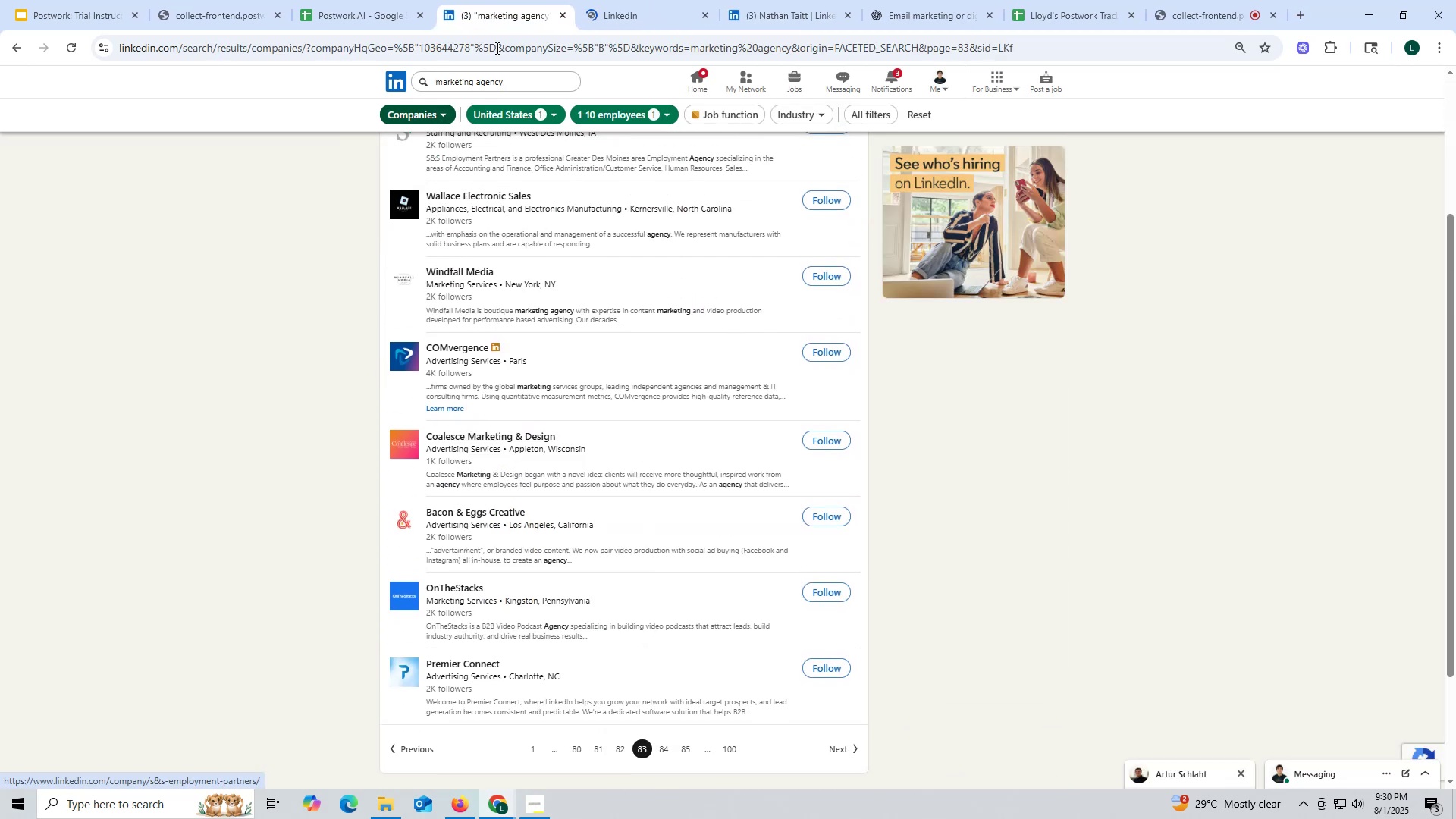 
left_click([616, 22])
 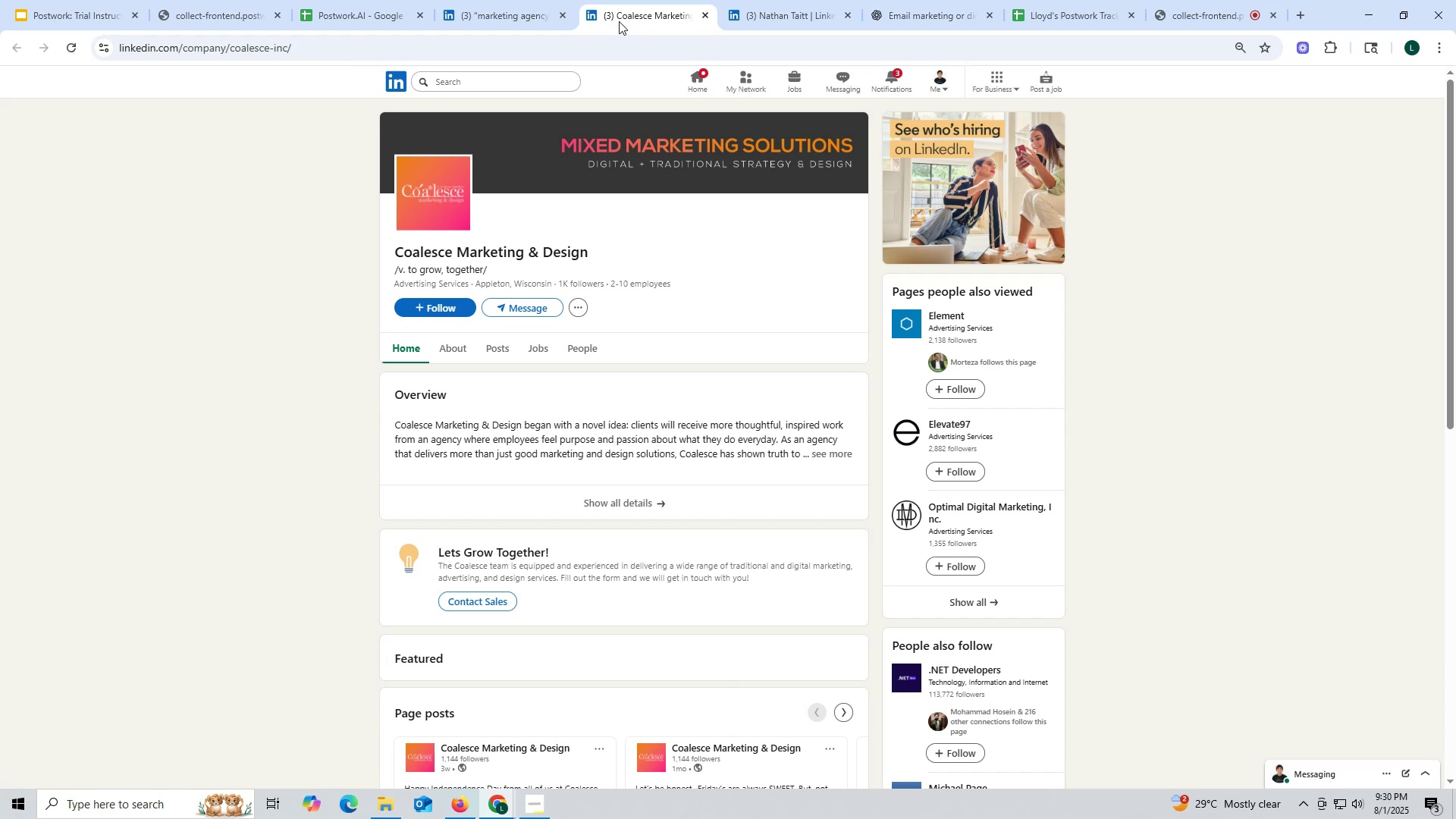 
wait(5.32)
 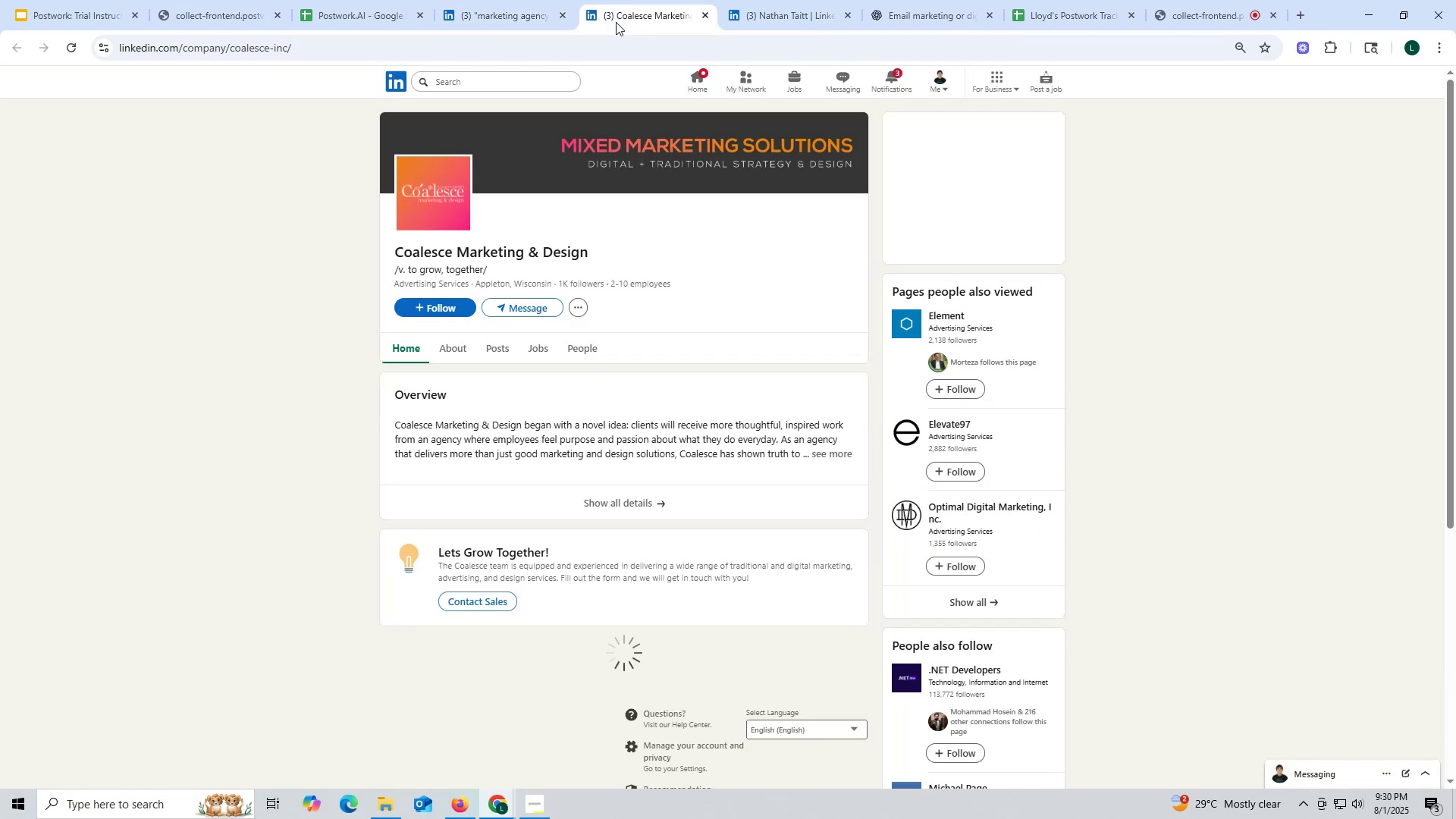 
left_click([494, 347])
 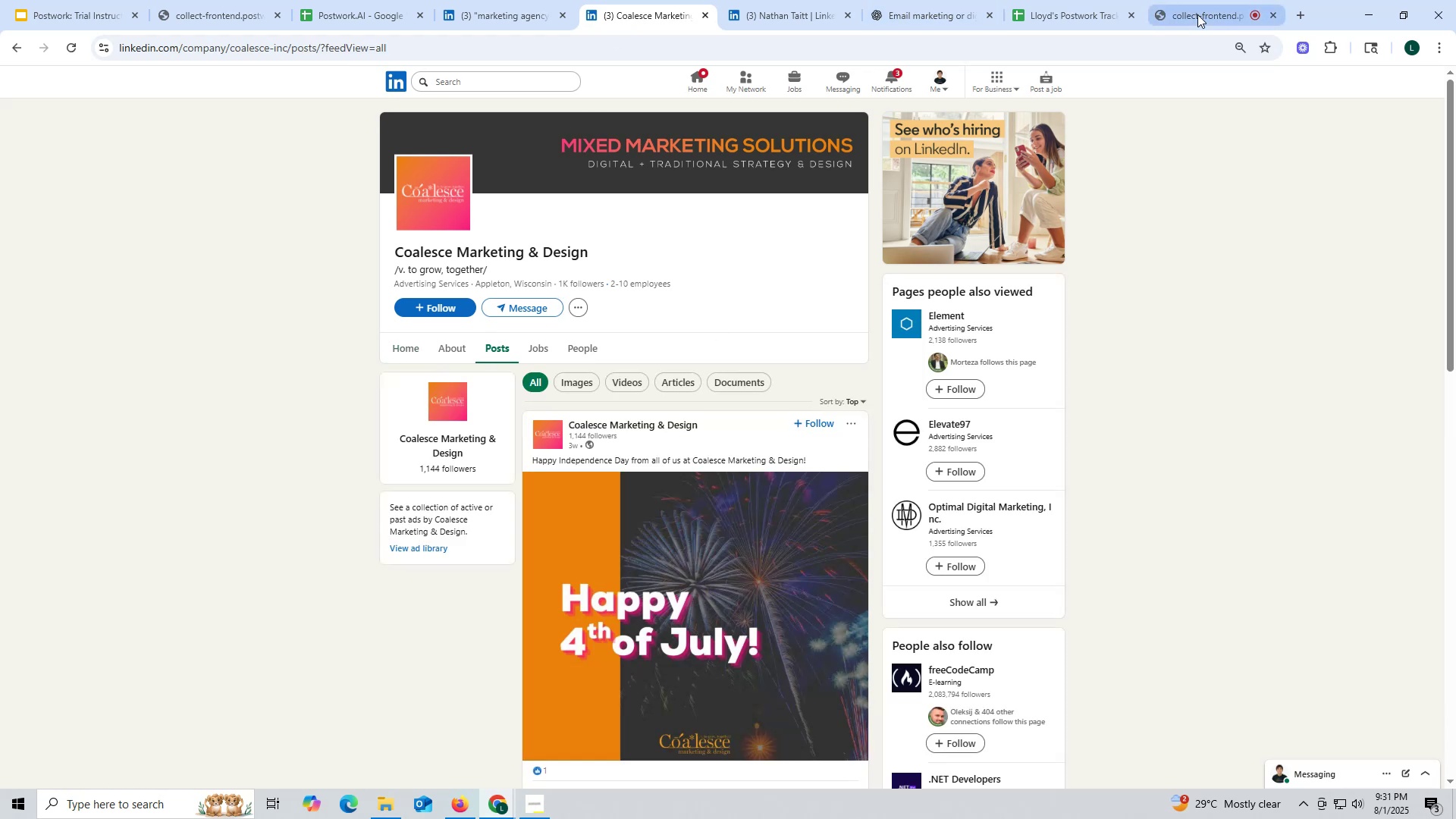 
left_click([1188, 11])
 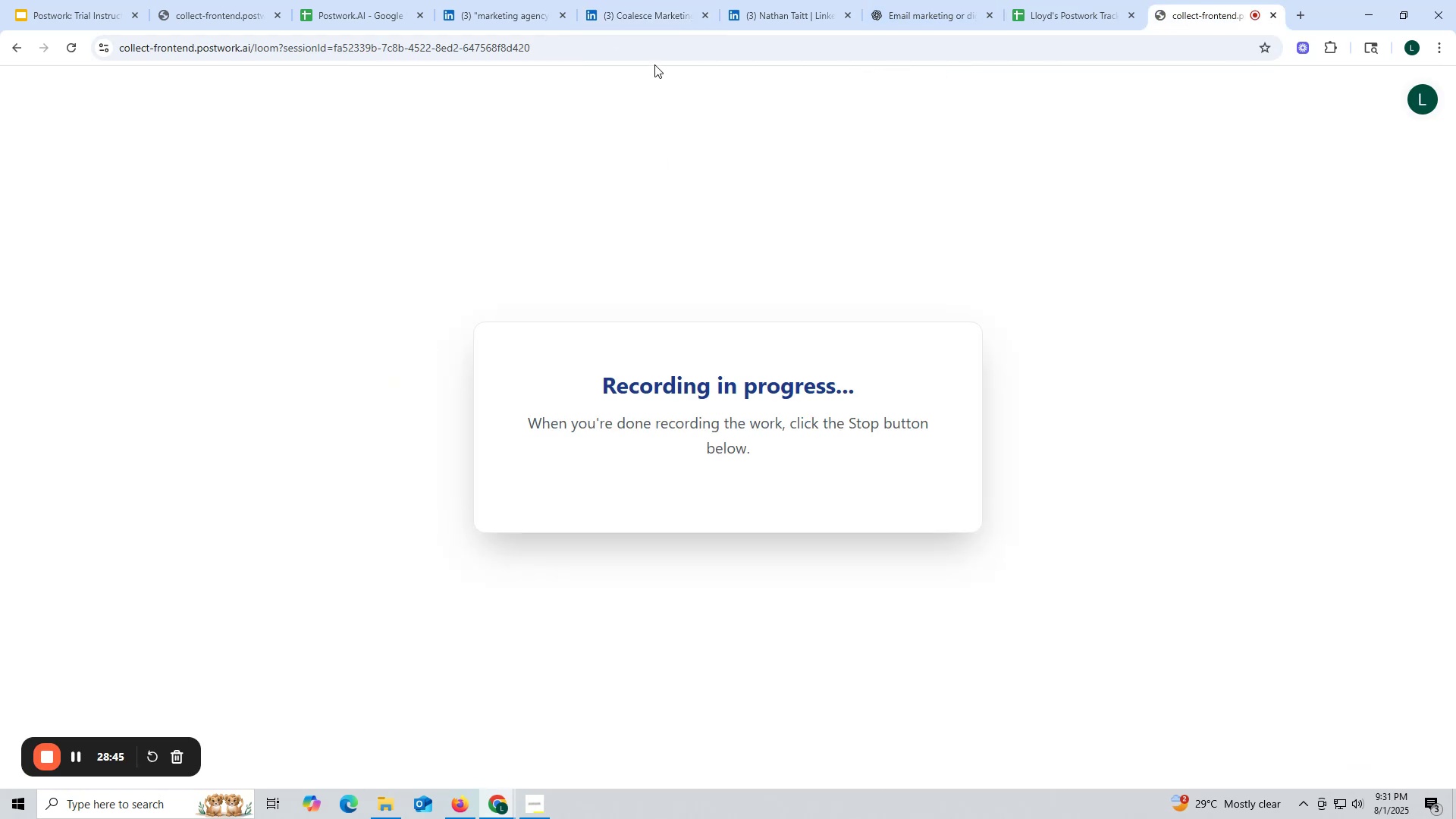 
left_click([644, 17])
 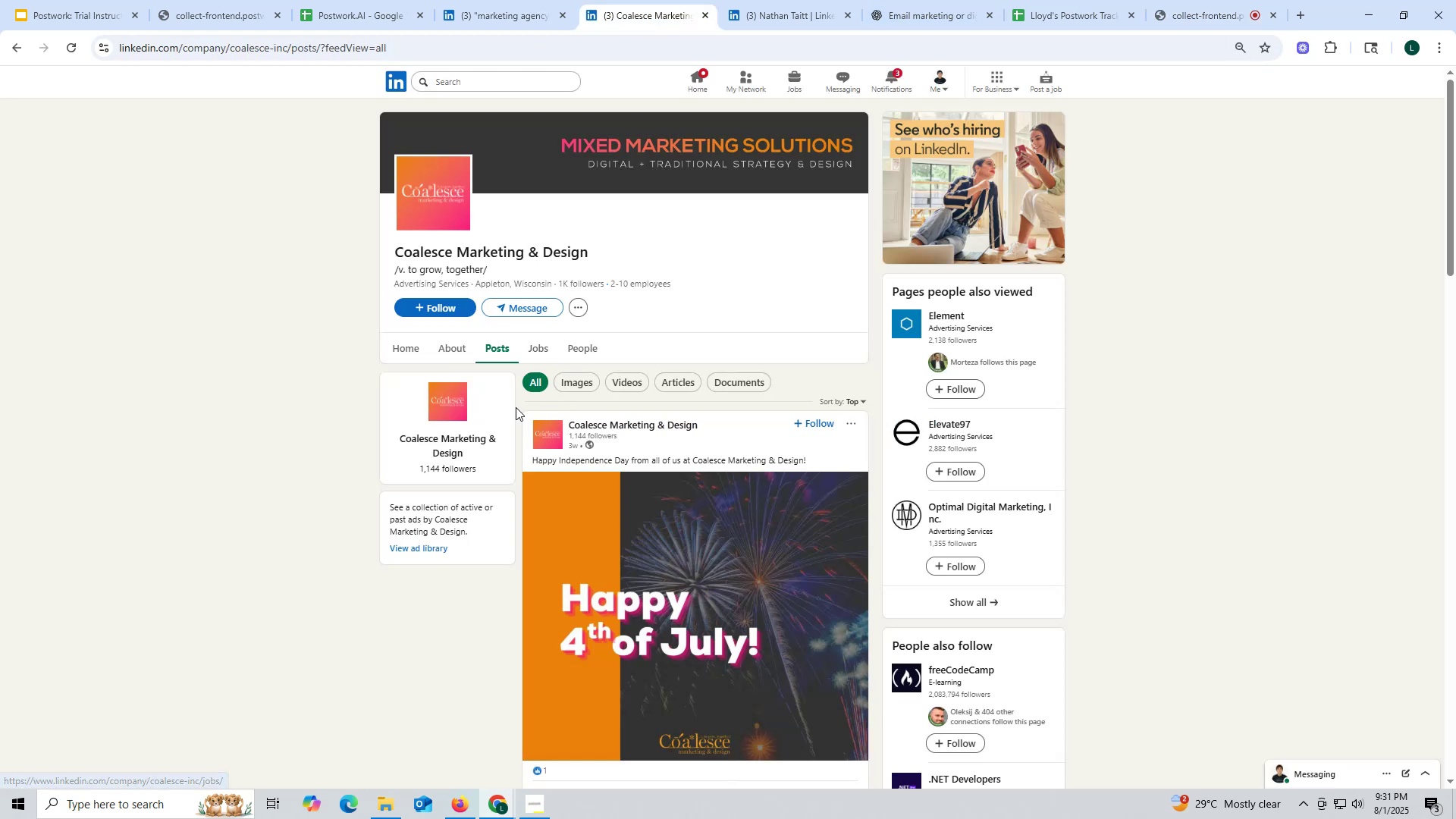 
left_click([457, 344])
 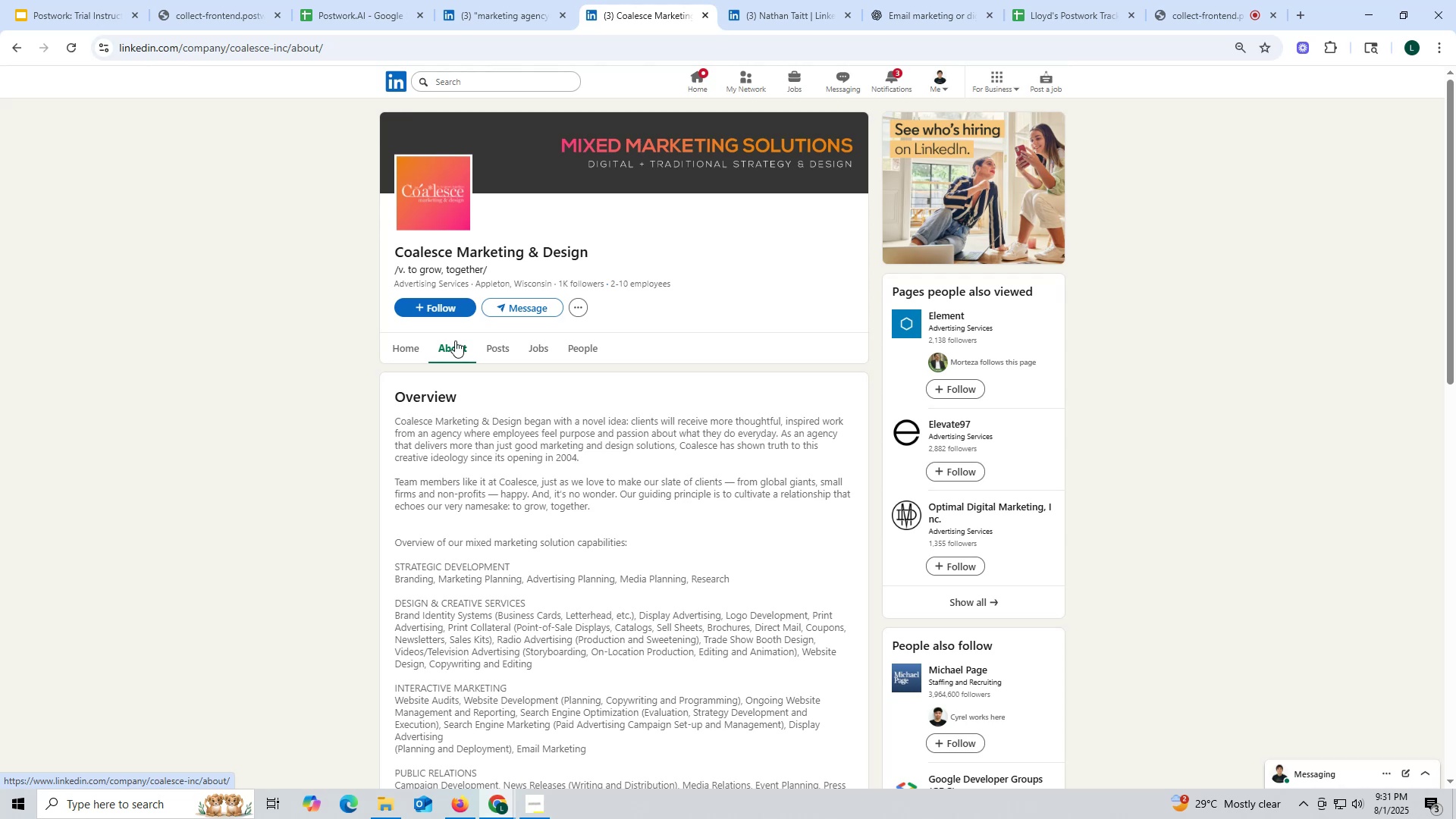 
wait(9.85)
 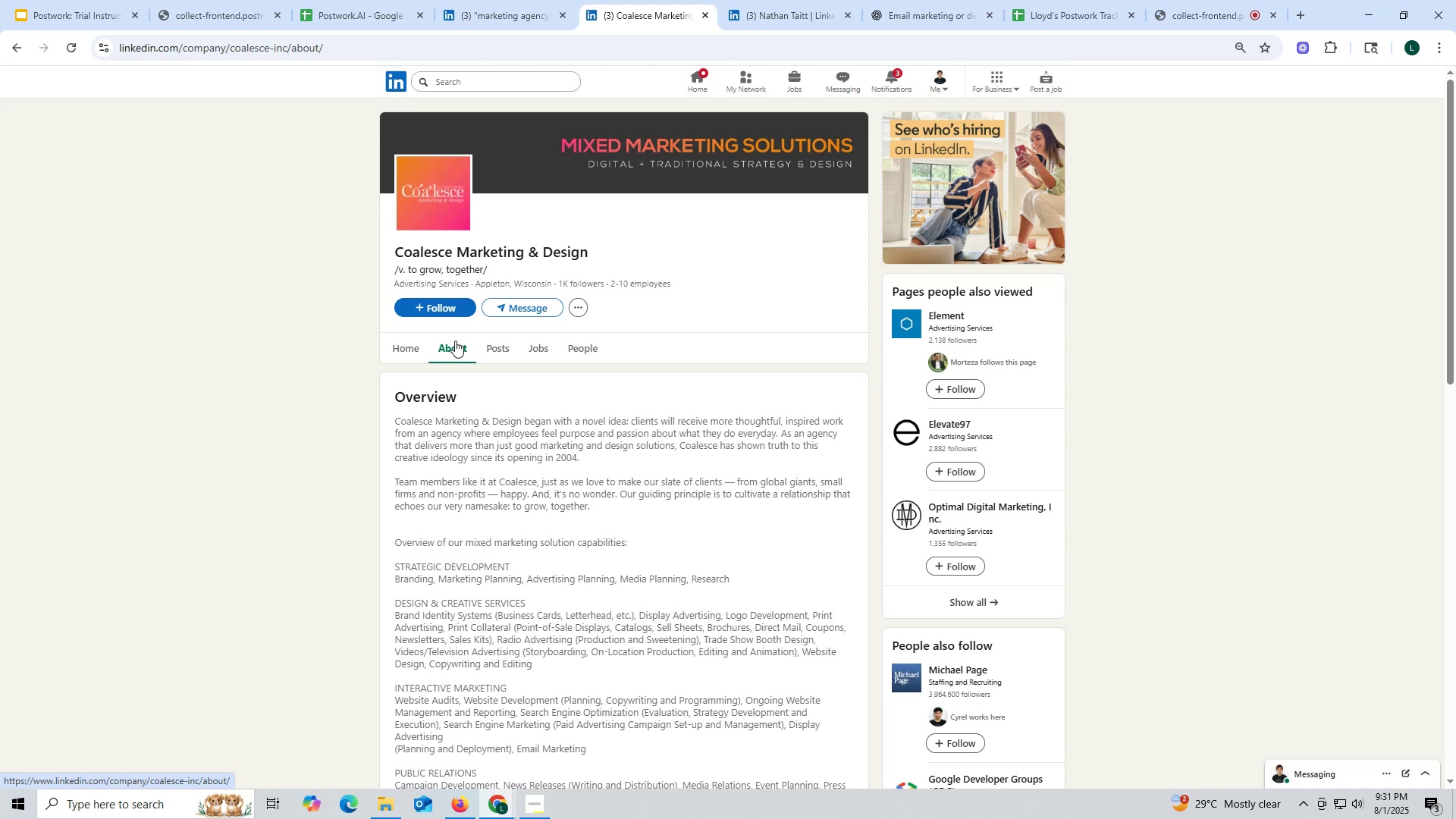 
left_click([503, 353])
 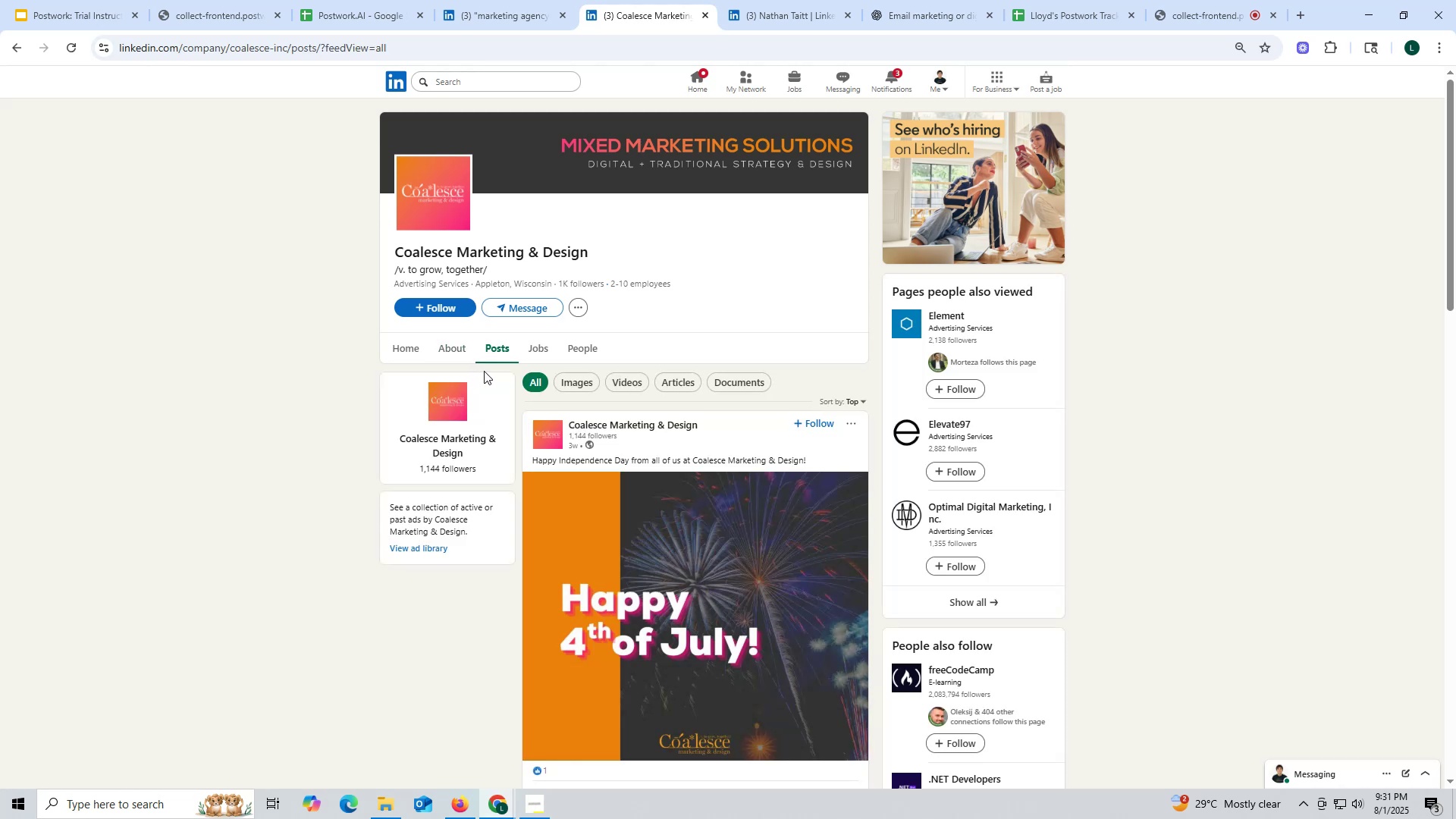 
left_click([454, 347])
 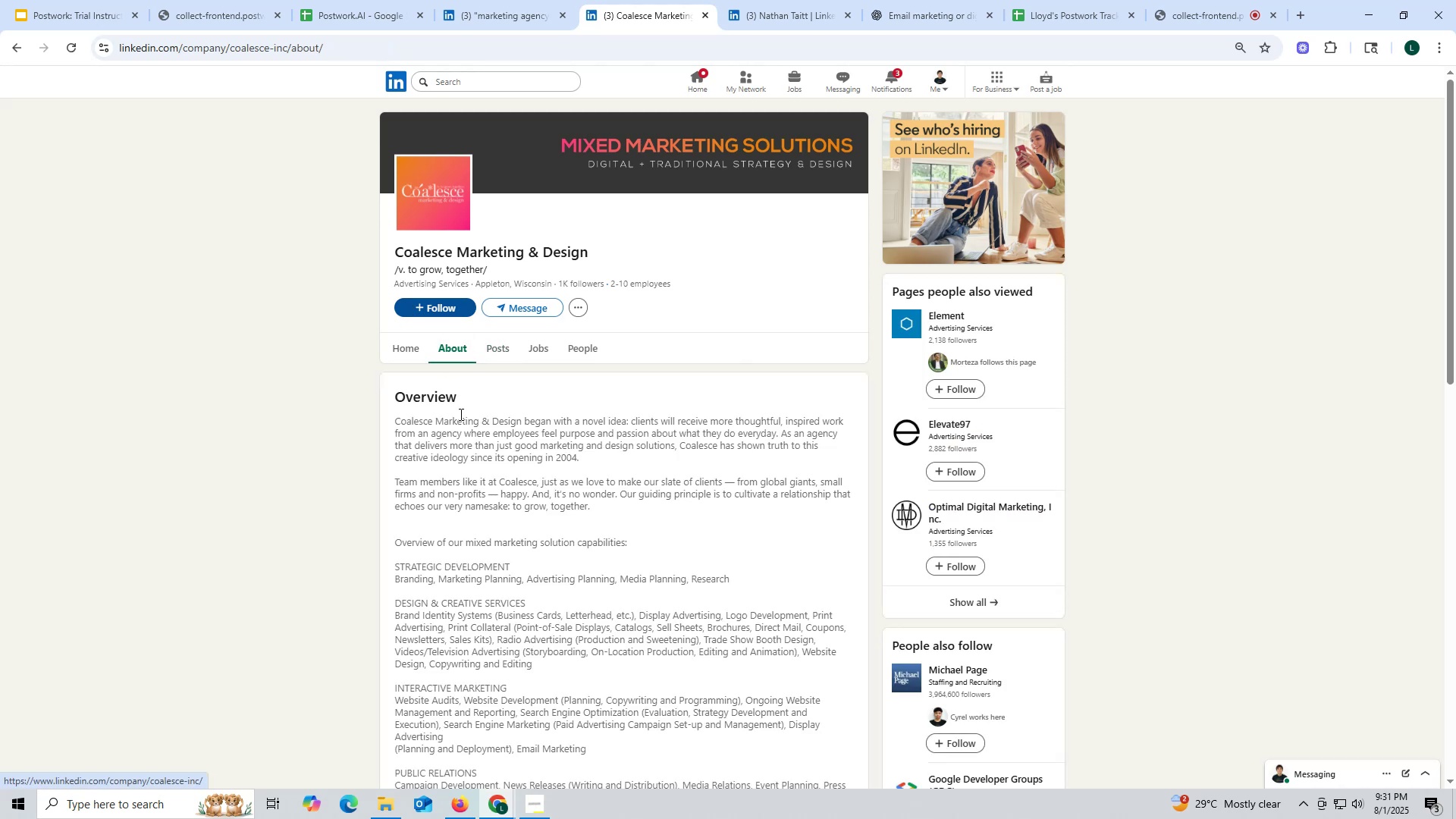 
scroll: coordinate [432, 491], scroll_direction: down, amount: 6.0
 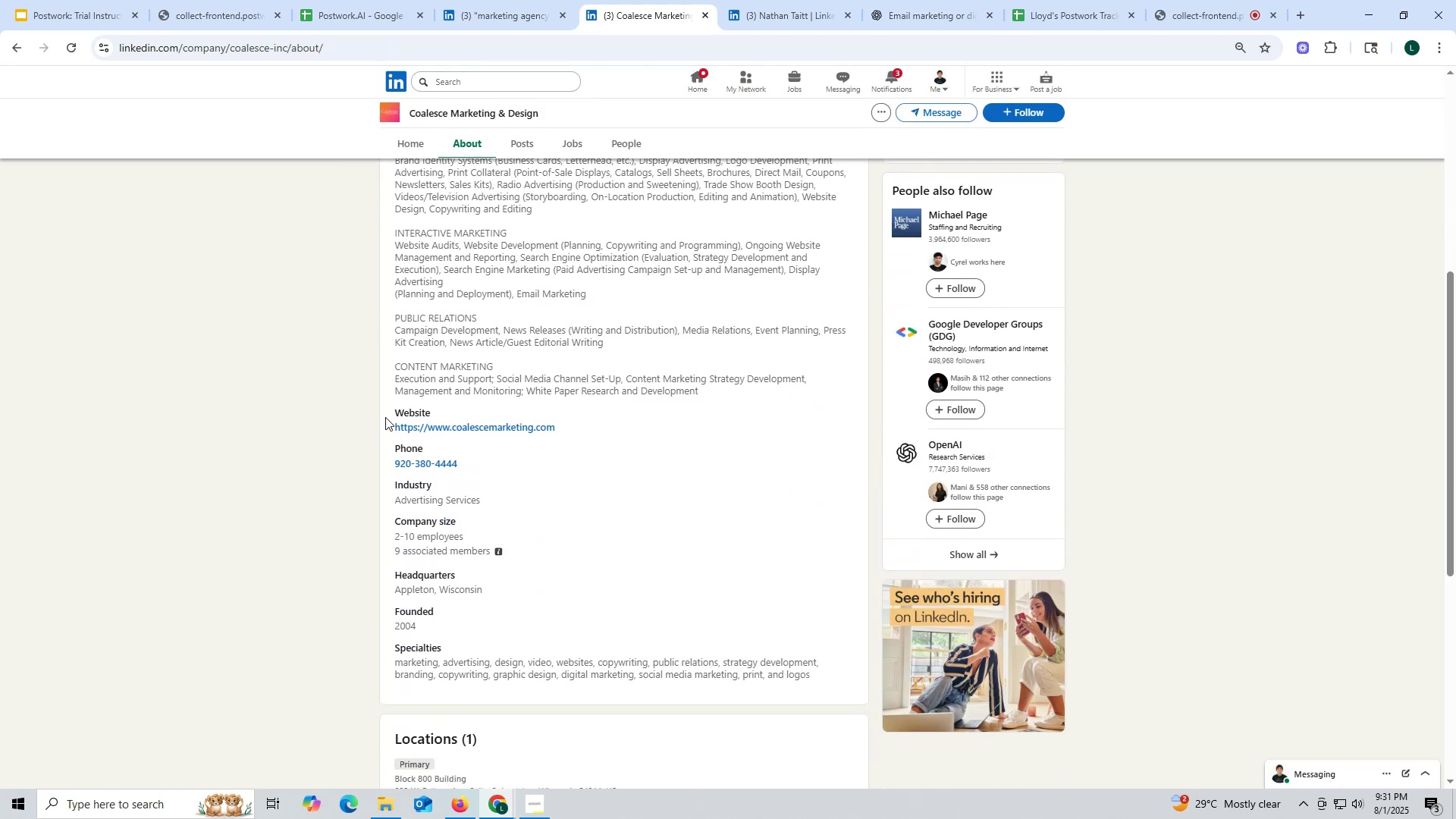 
left_click_drag(start_coordinate=[390, 427], to_coordinate=[630, 422])
 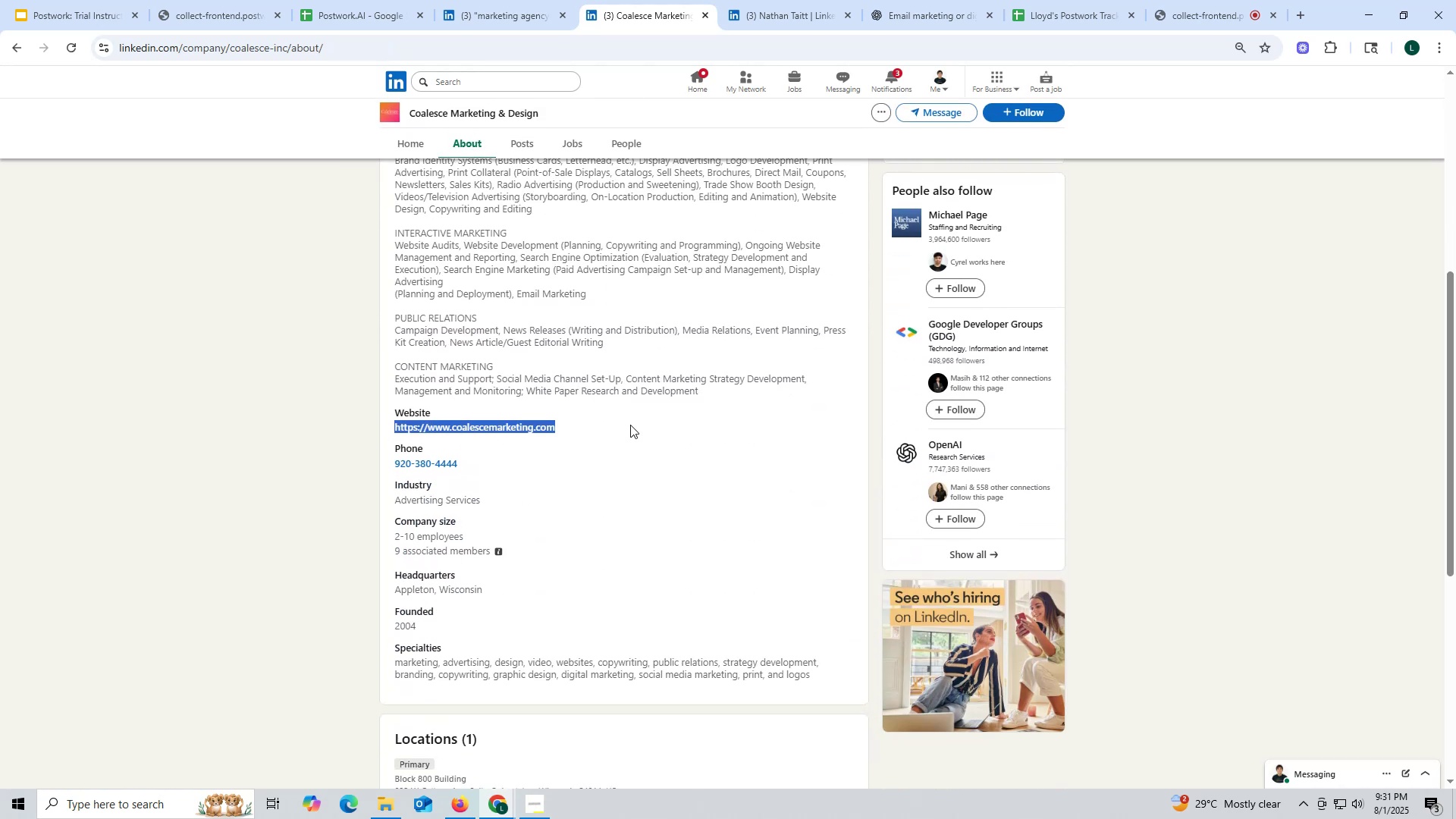 
key(Control+ControlLeft)
 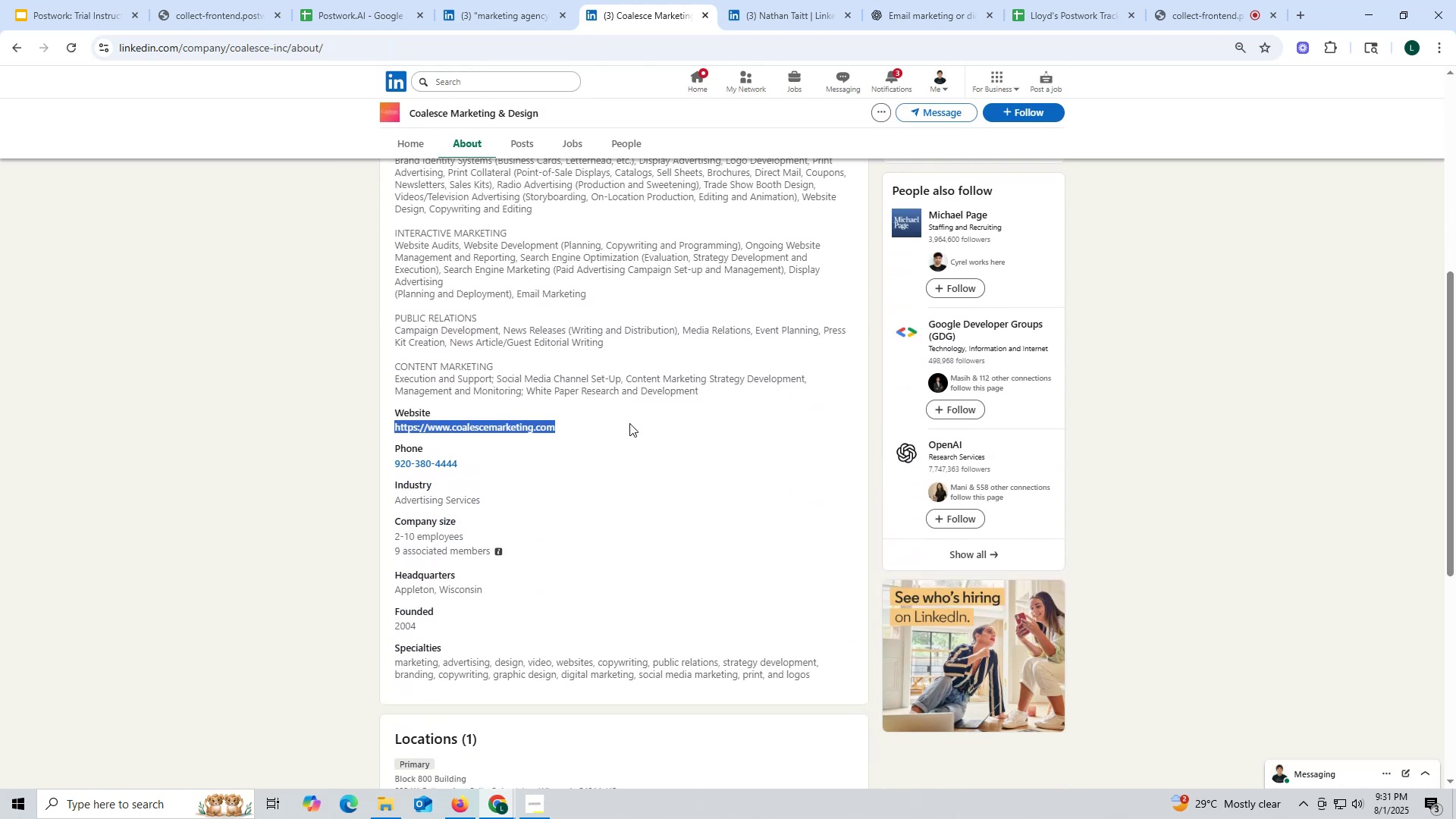 
key(Control+C)
 